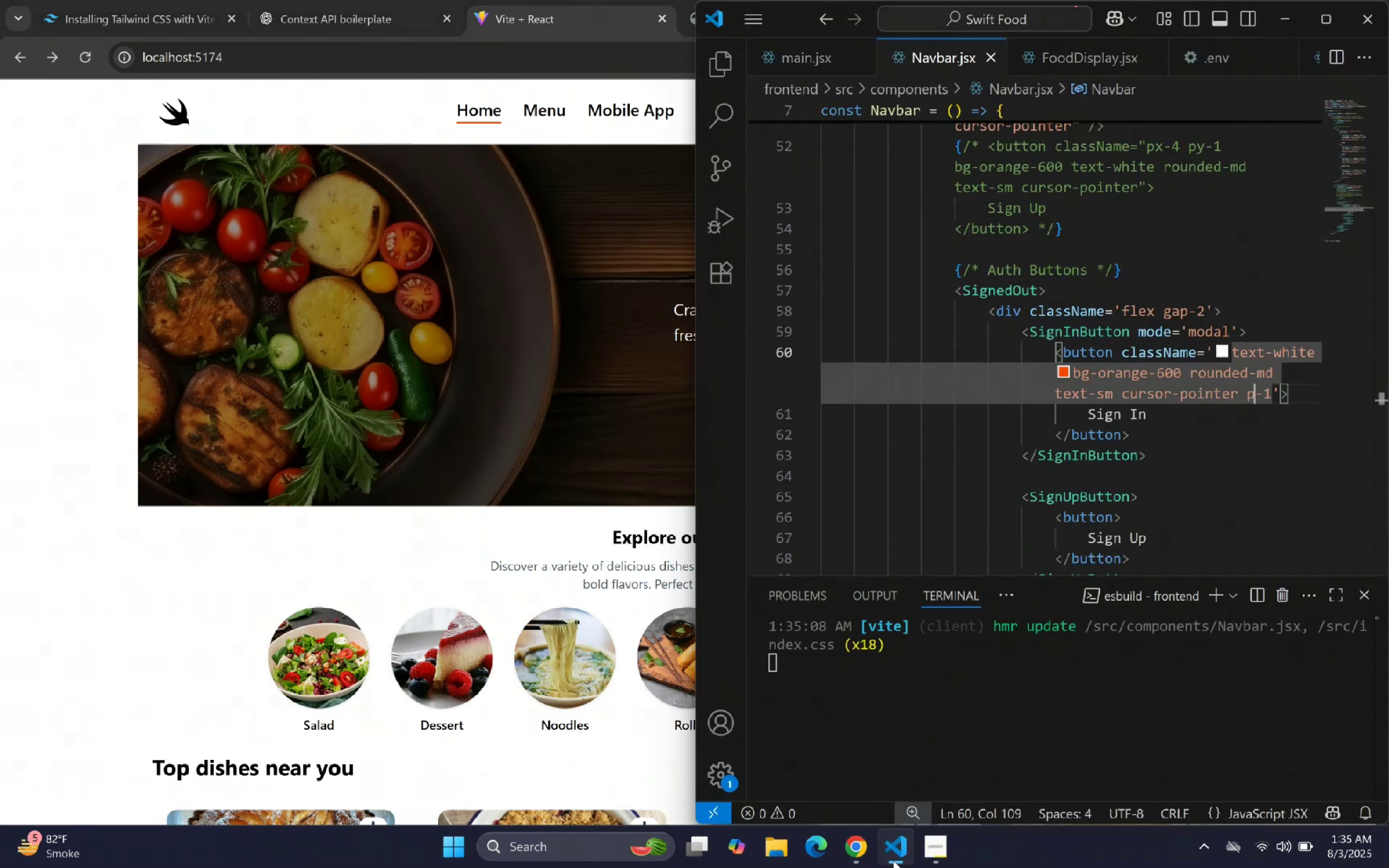 
key(X)
 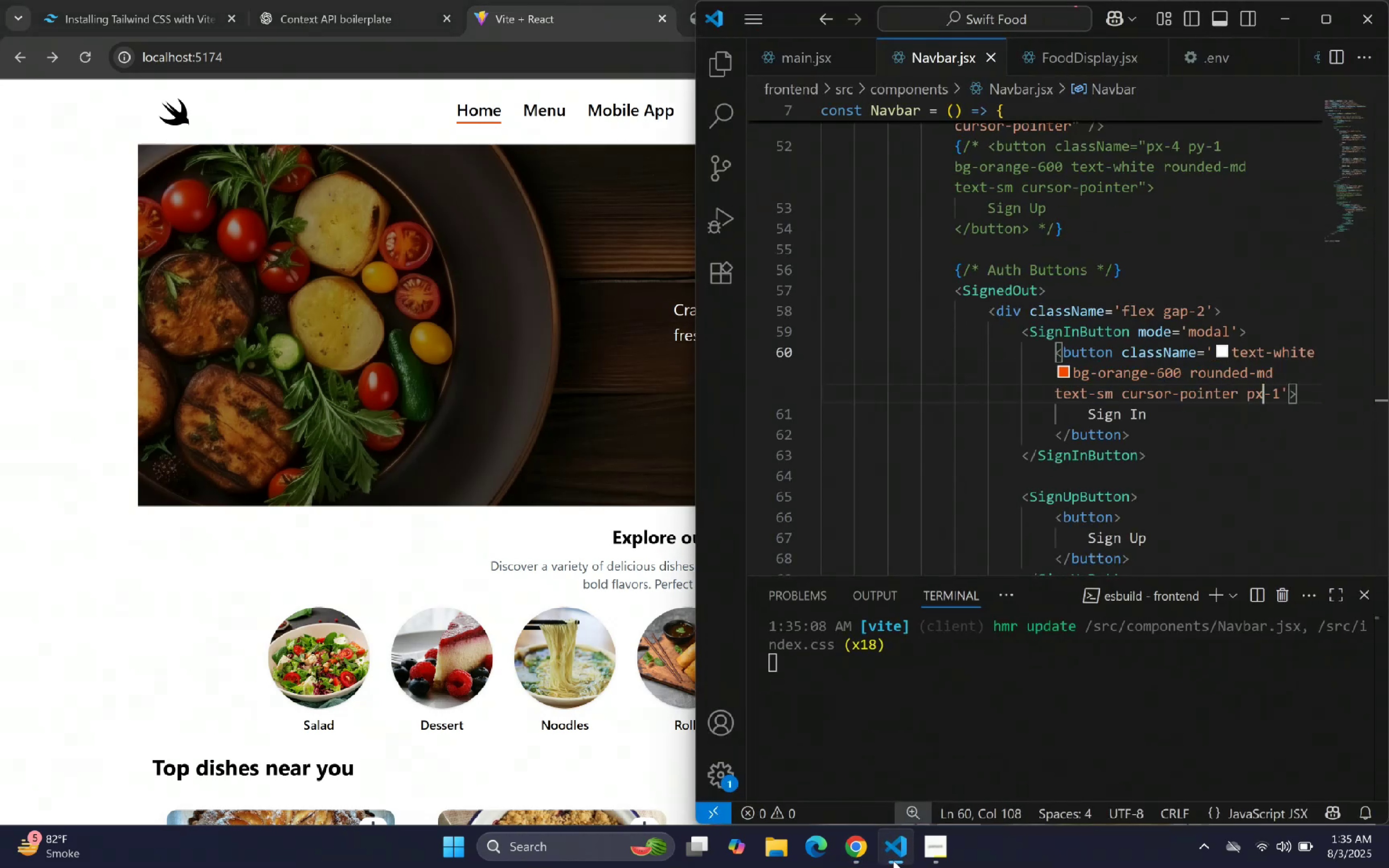 
key(ArrowRight)
 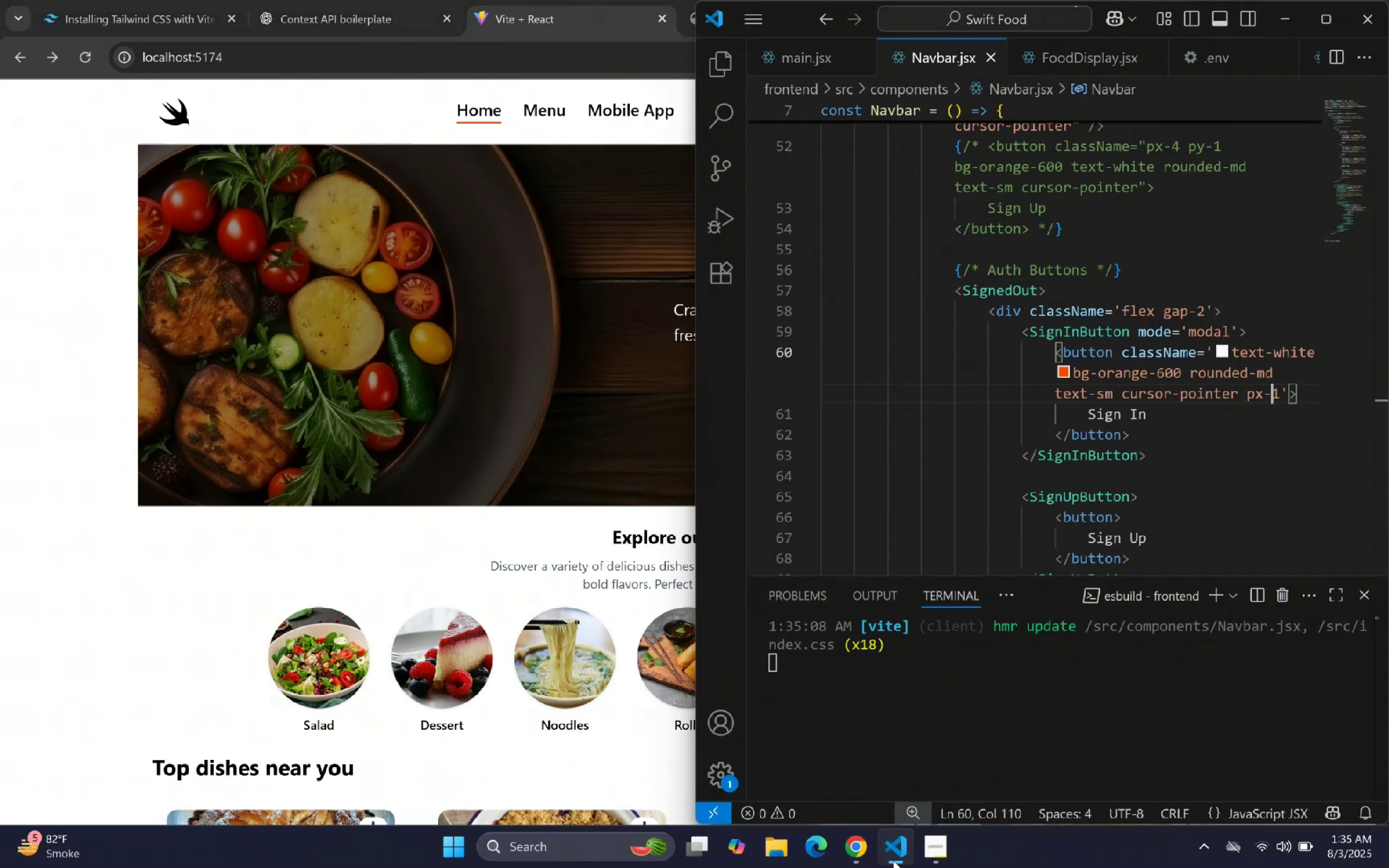 
key(ArrowRight)
 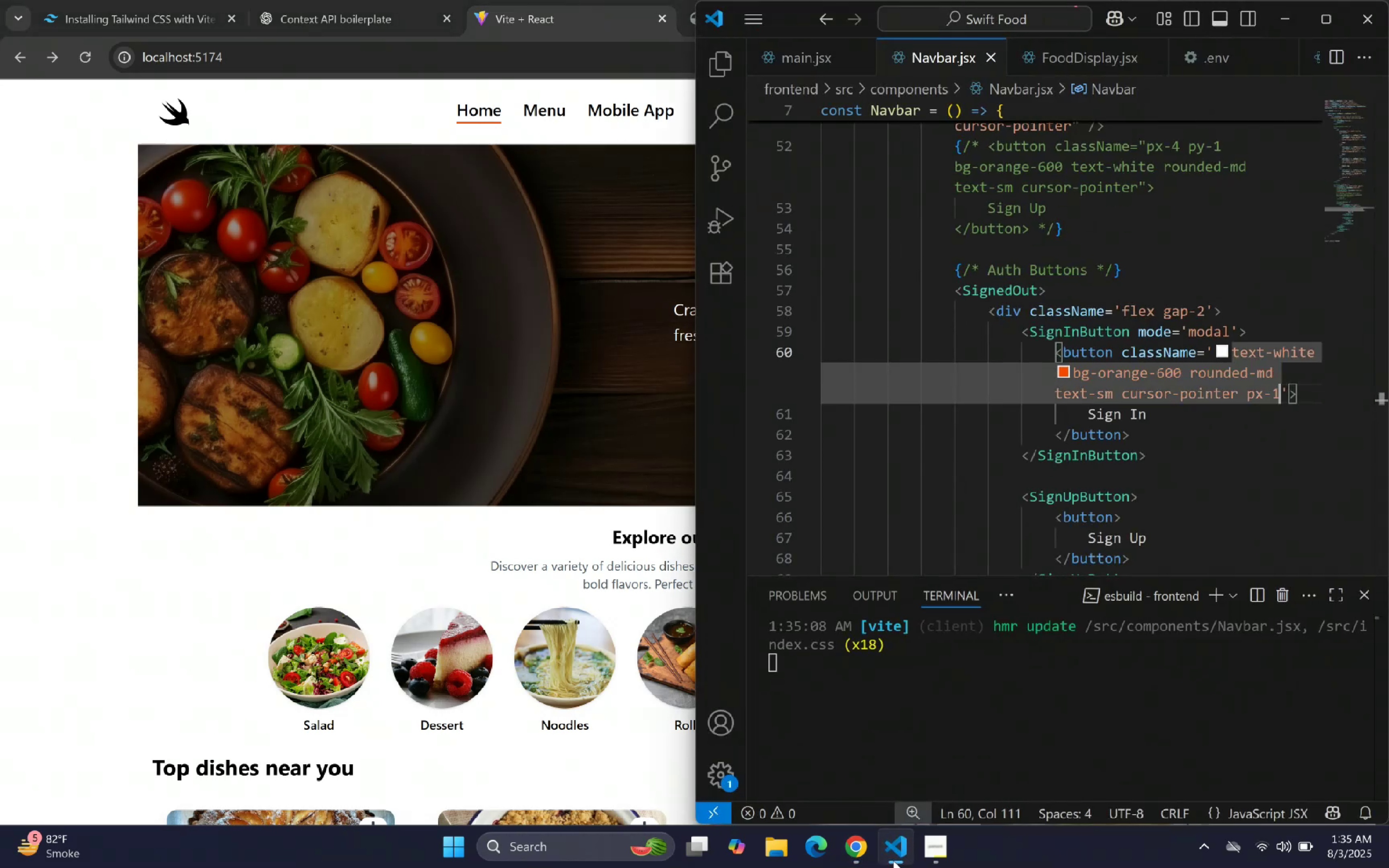 
key(Backspace)
 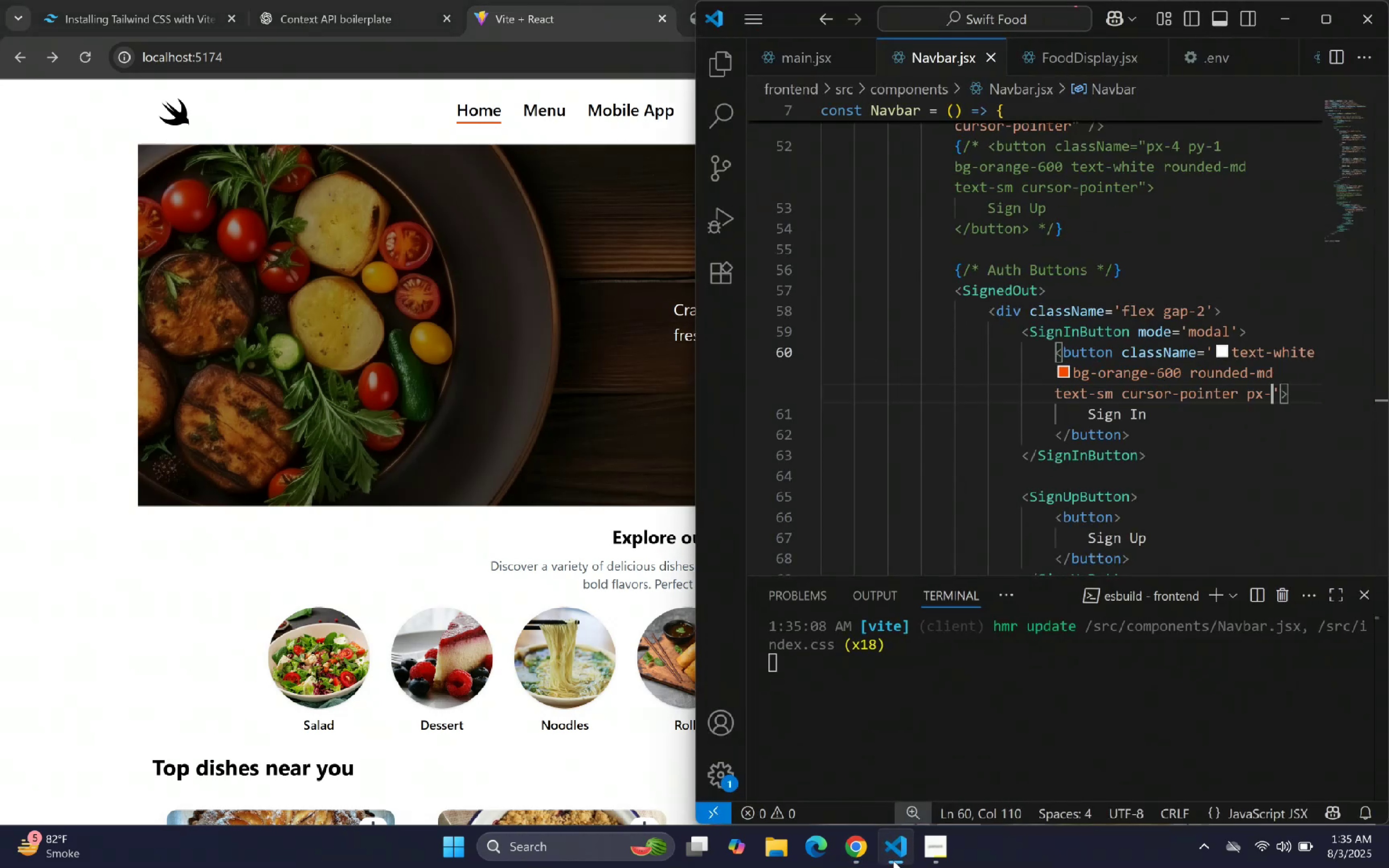 
key(6)
 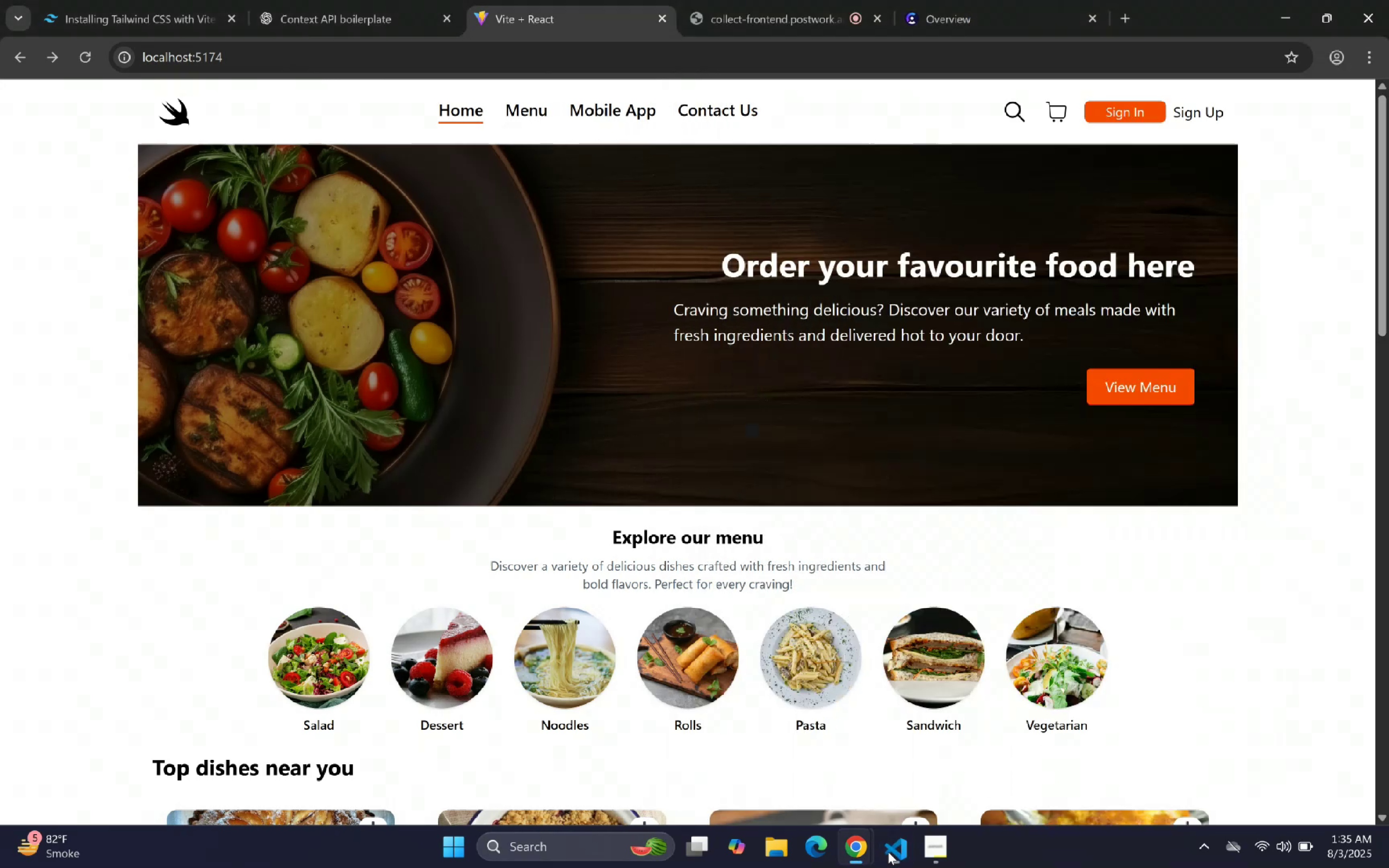 
left_click([888, 852])
 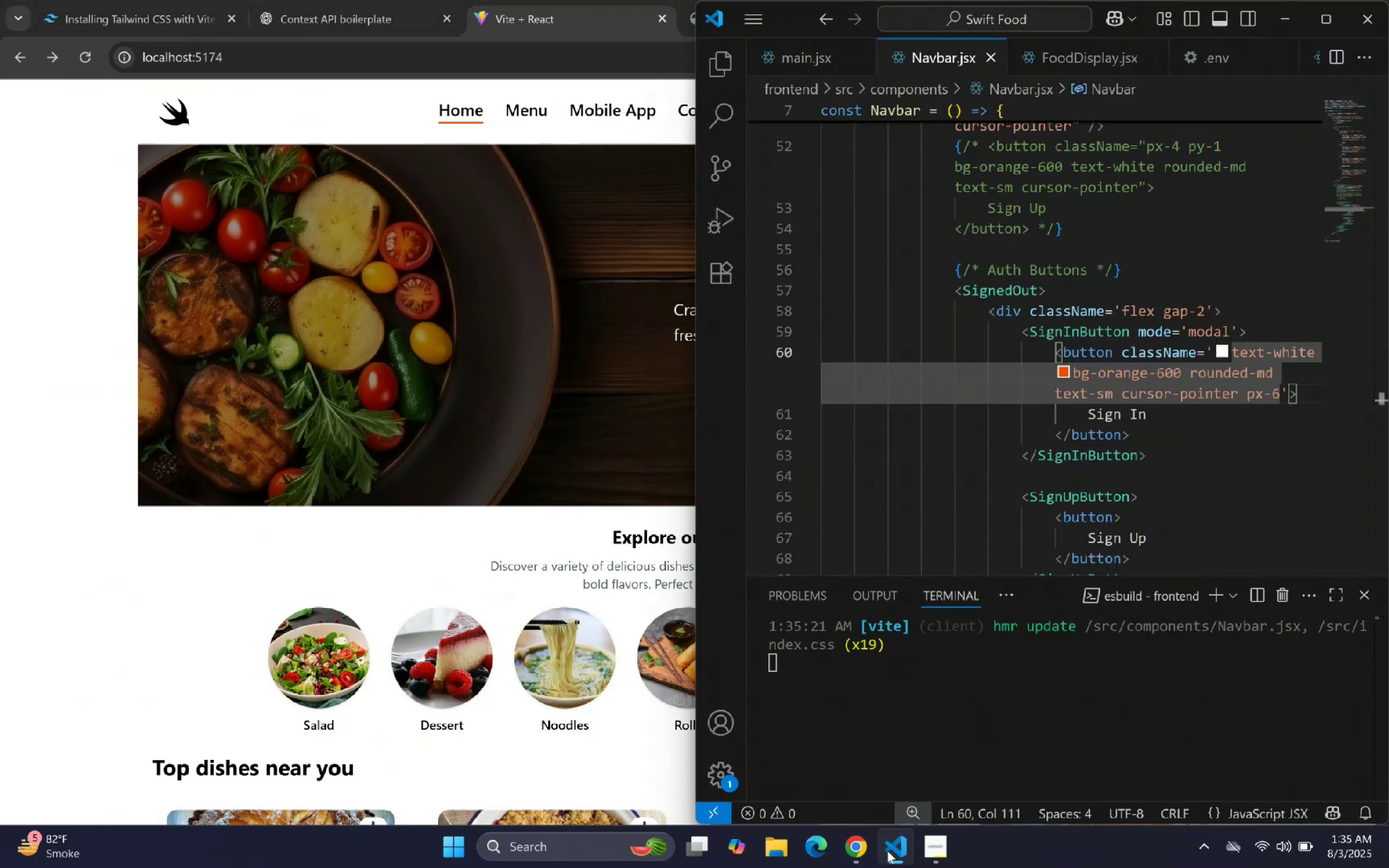 
type( py-2)
 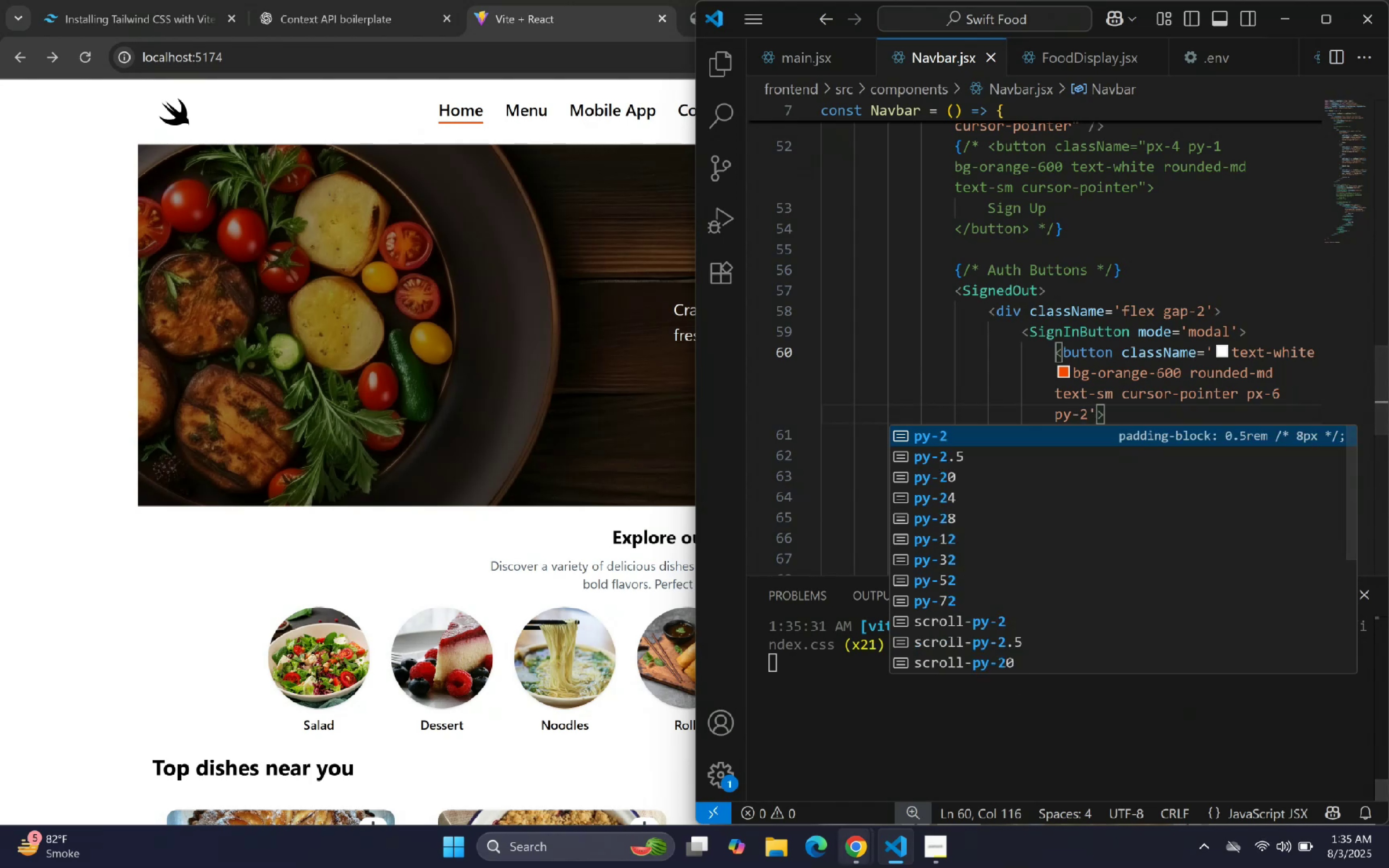 
left_click_drag(start_coordinate=[890, 856], to_coordinate=[892, 856])
 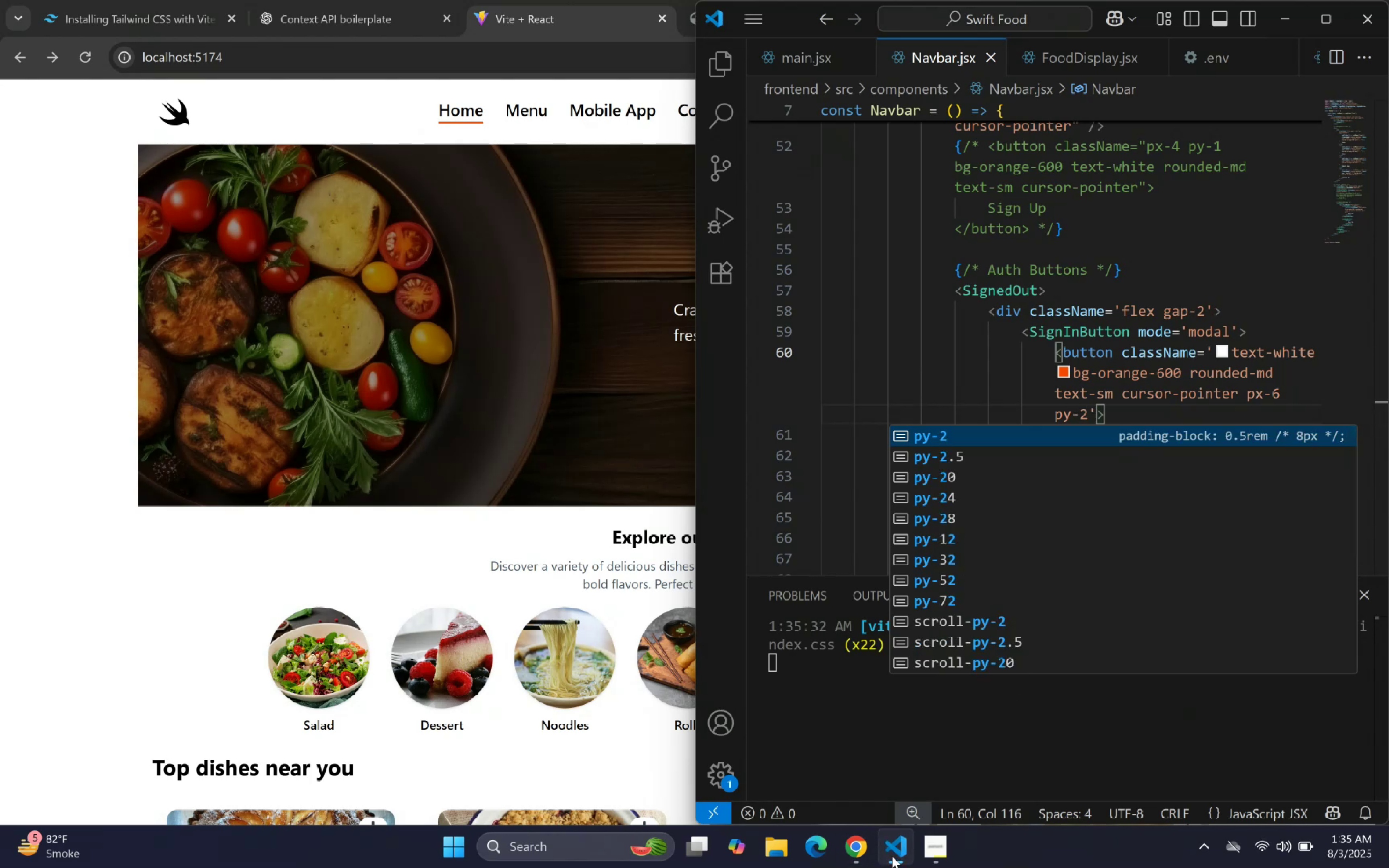 
left_click([892, 856])
 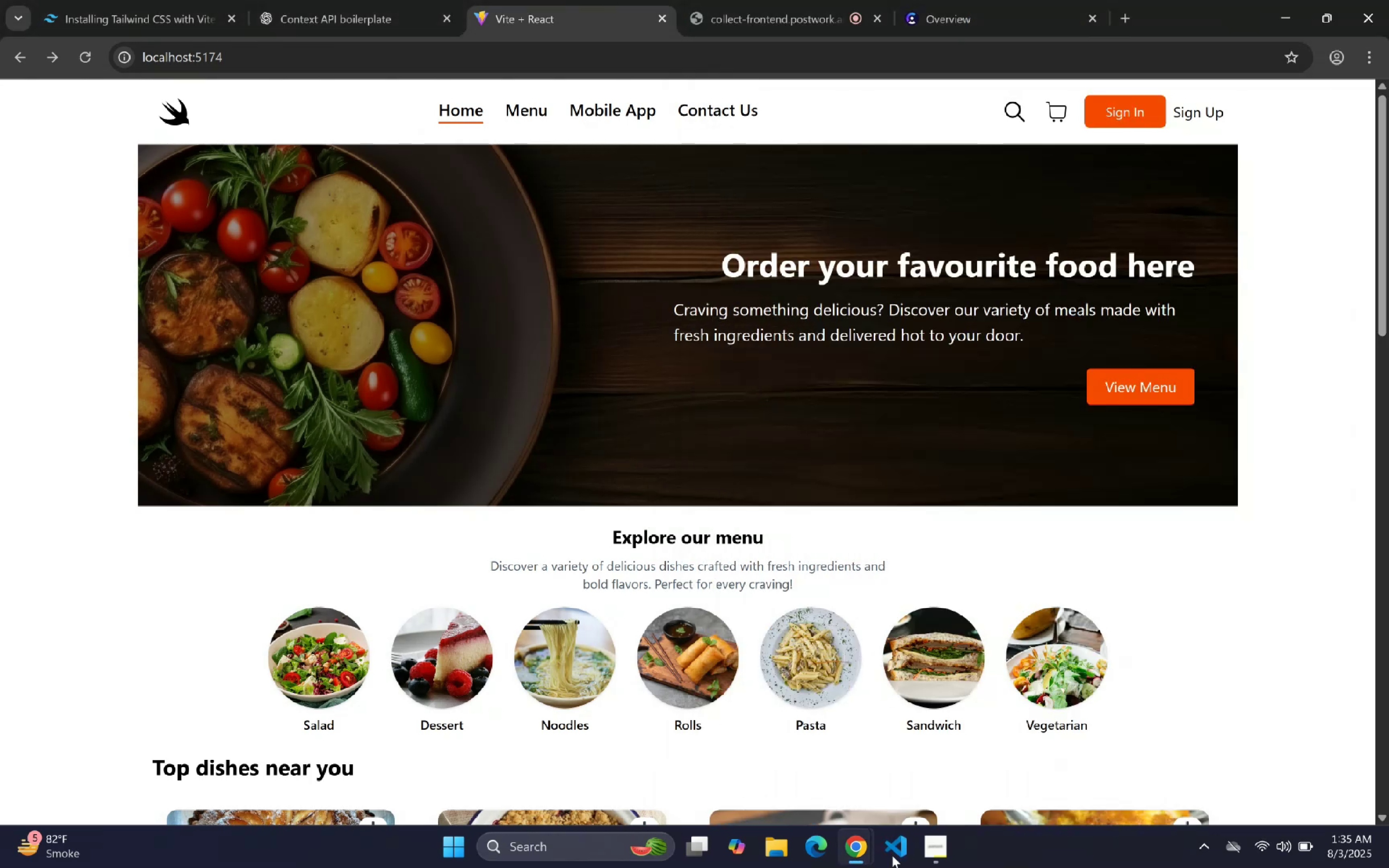 
left_click([892, 855])
 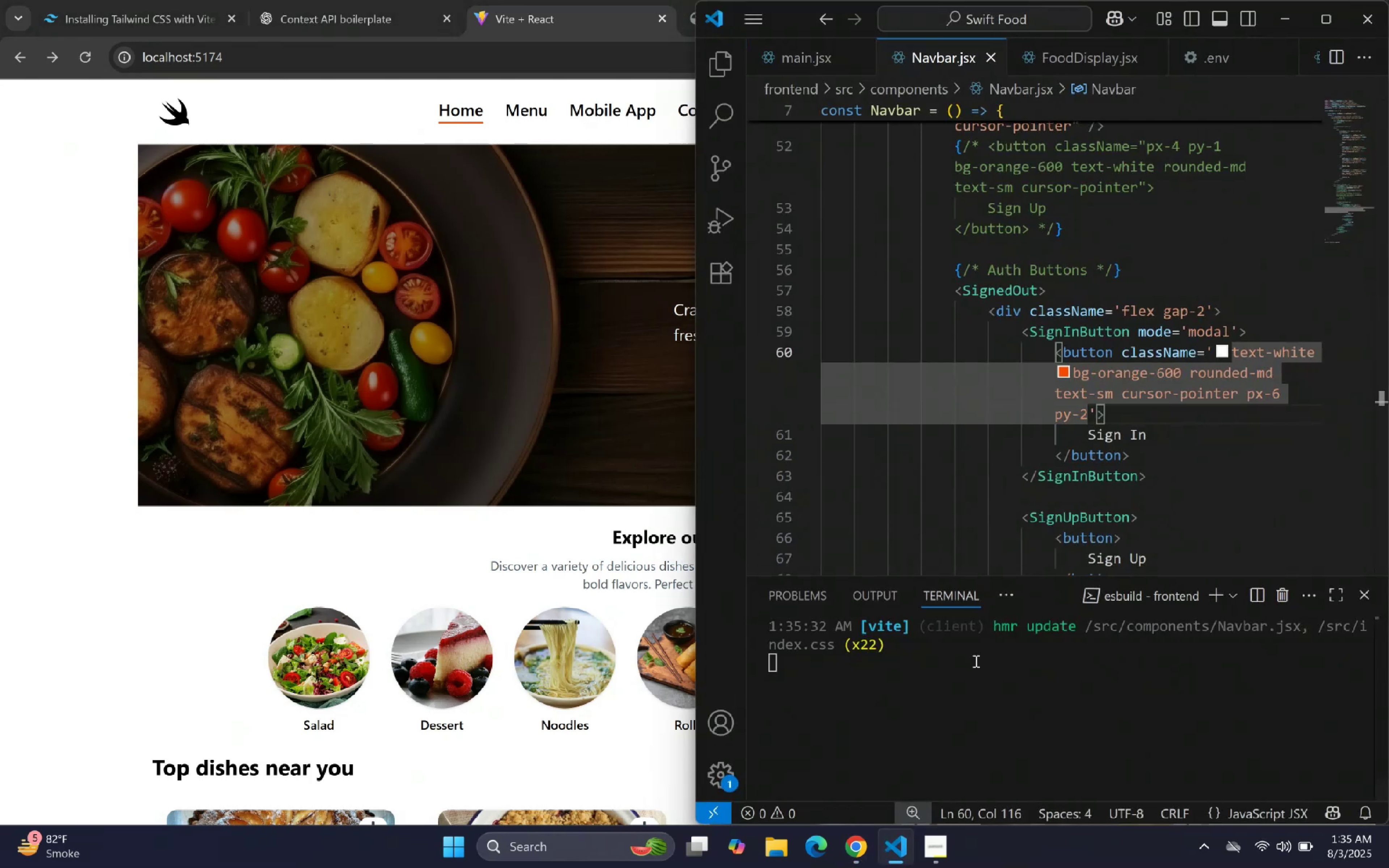 
left_click([1246, 451])
 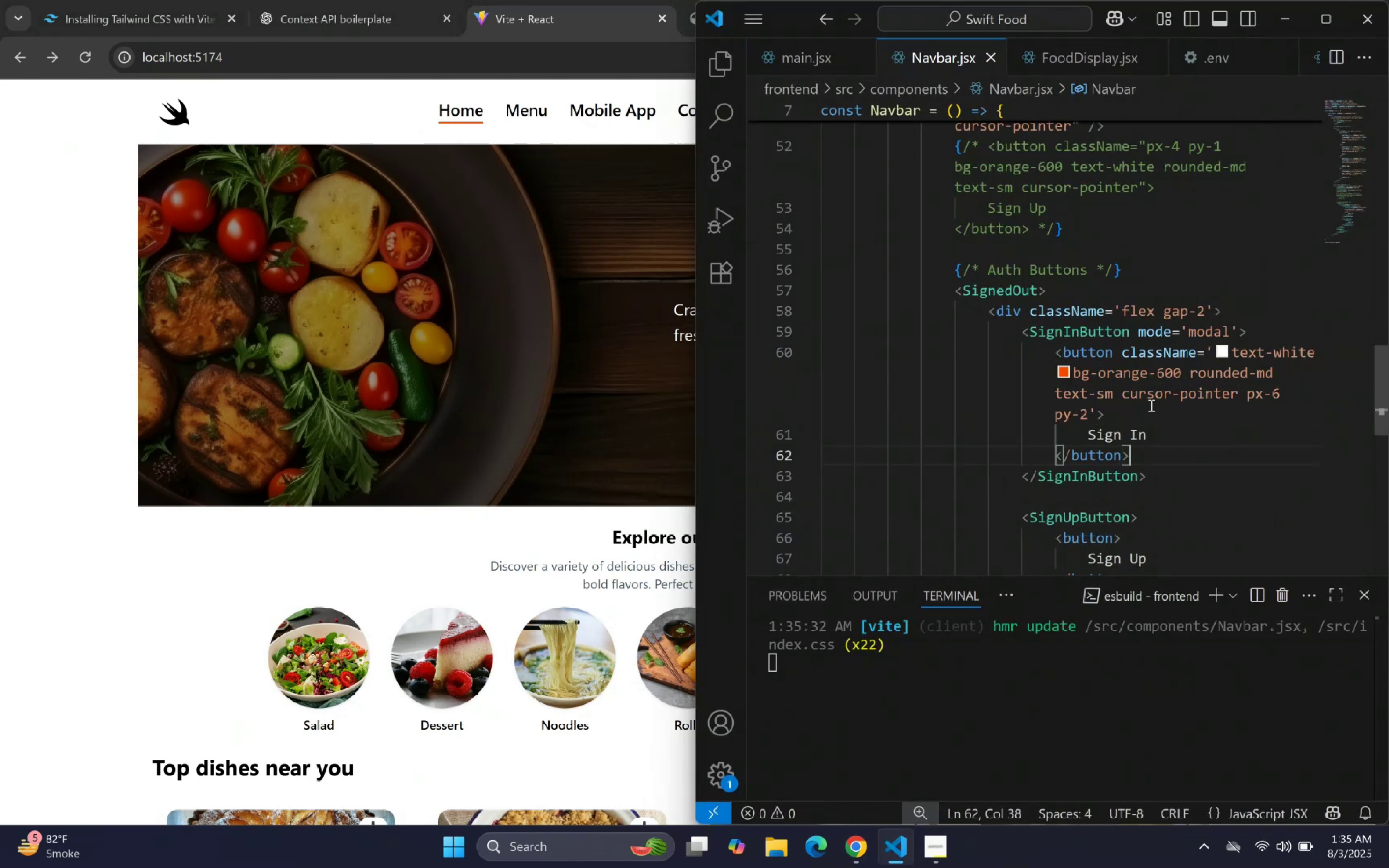 
left_click([1114, 394])
 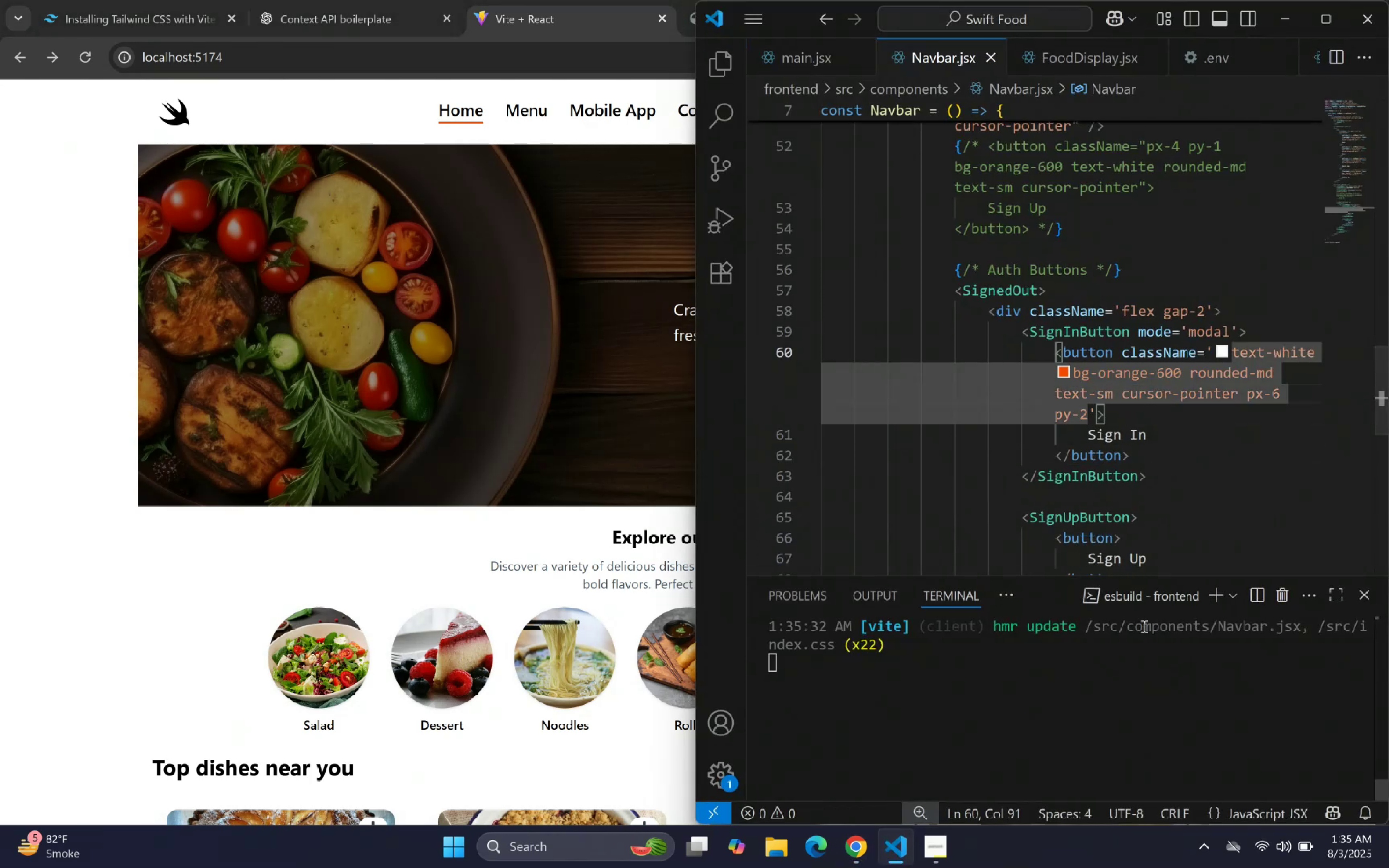 
key(Backspace)
key(Backspace)
type(lg)
 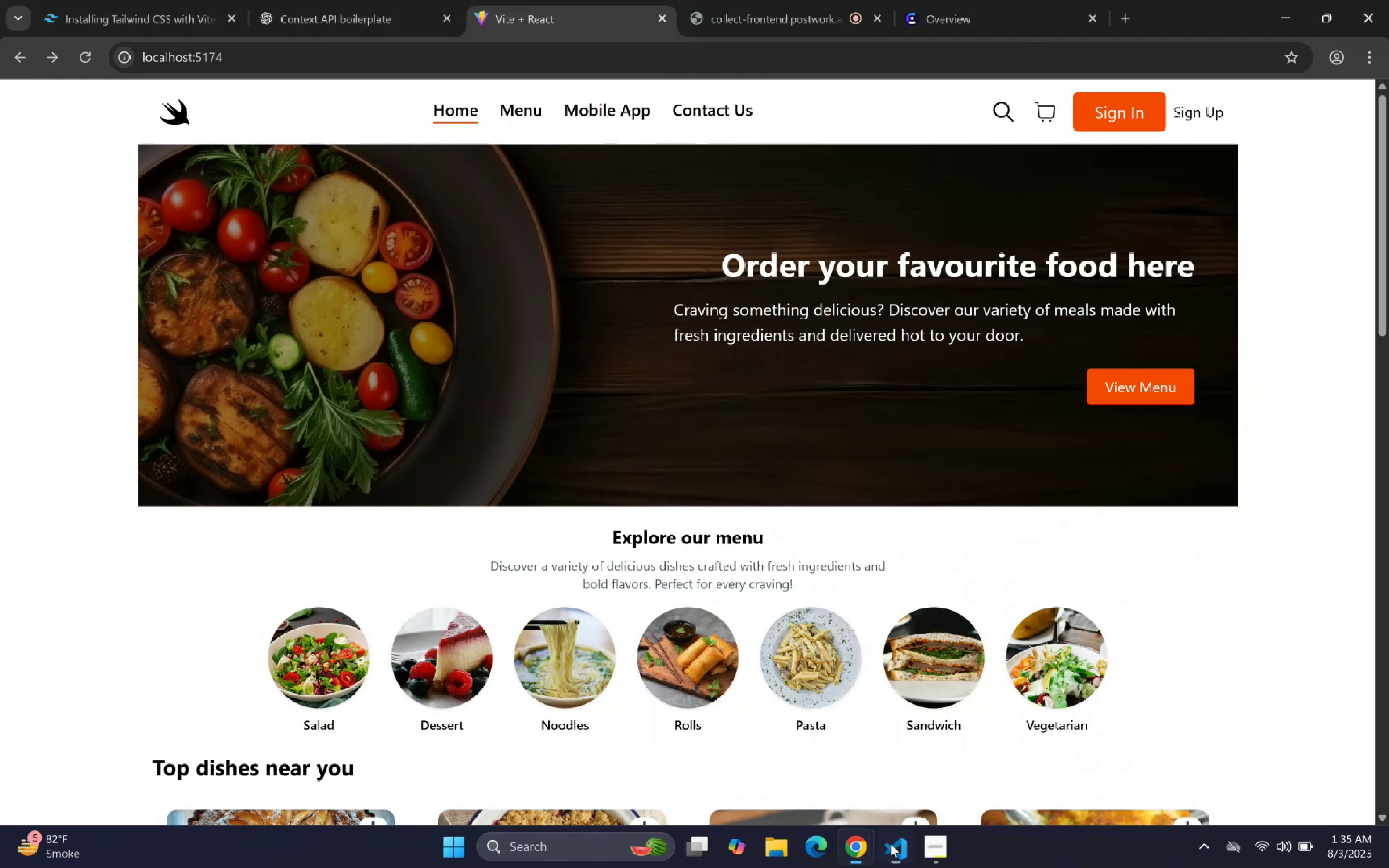 
left_click([891, 843])
 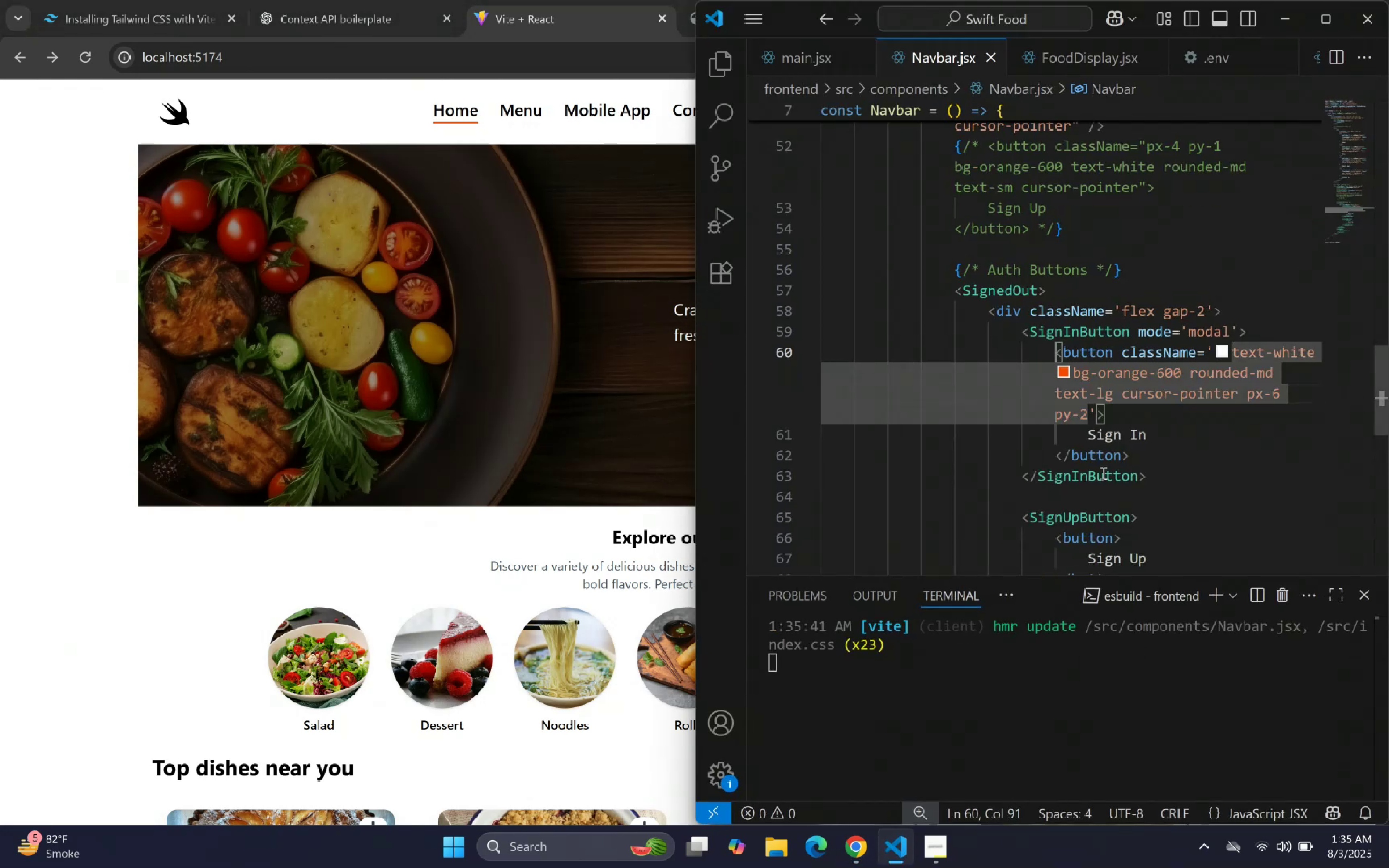 
key(Backspace)
key(Backspace)
type(sm)
 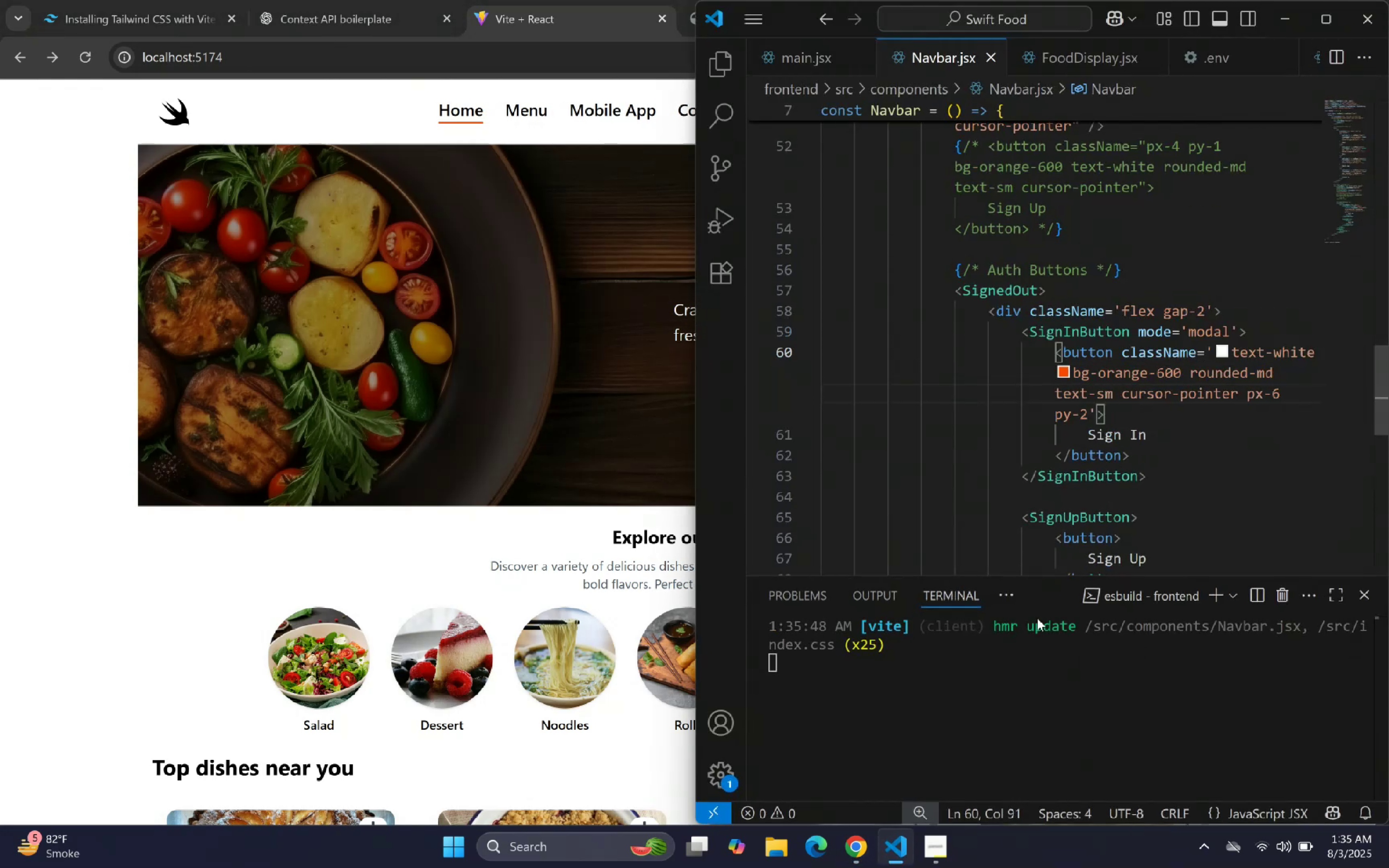 
left_click([902, 839])
 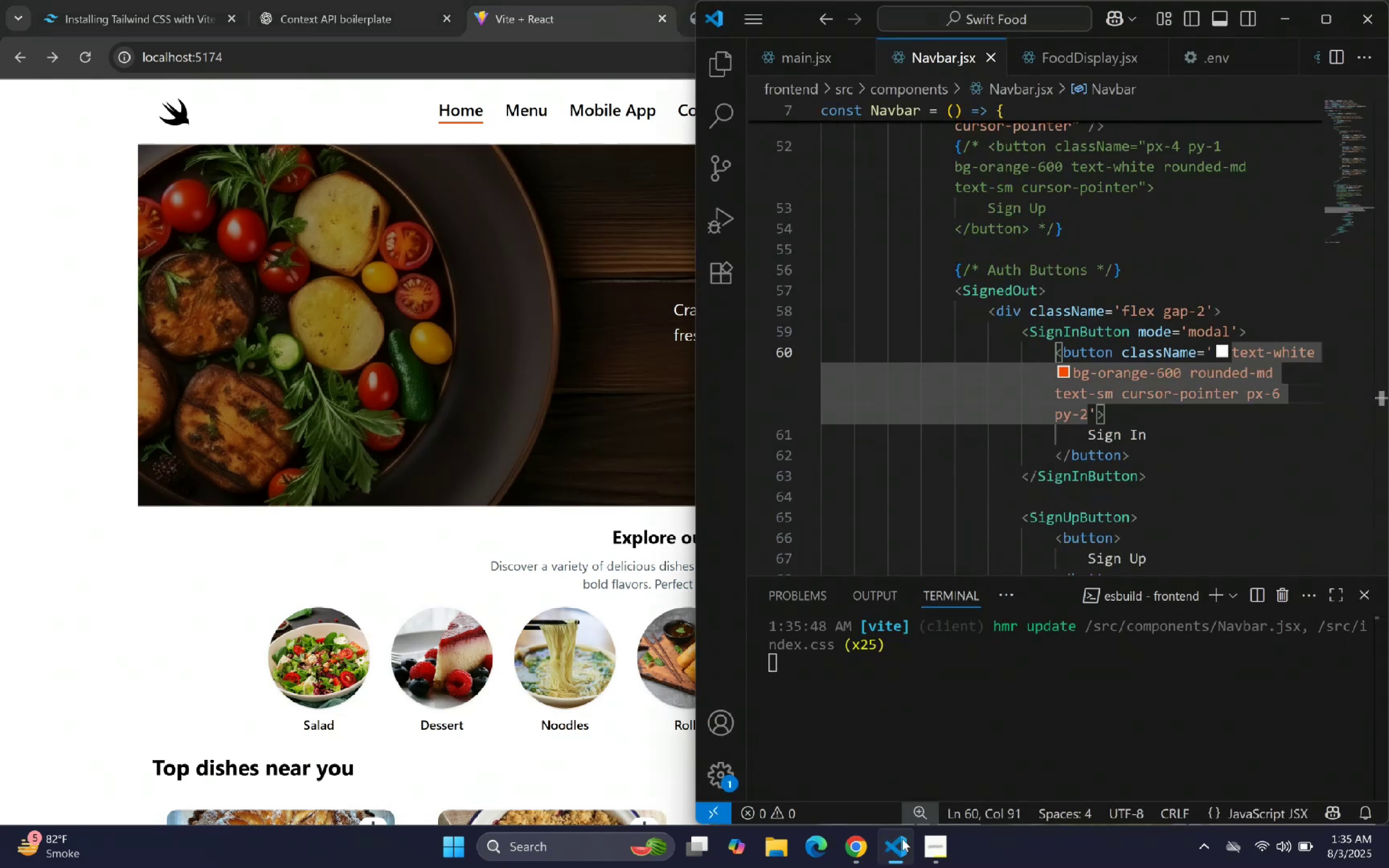 
wait(9.68)
 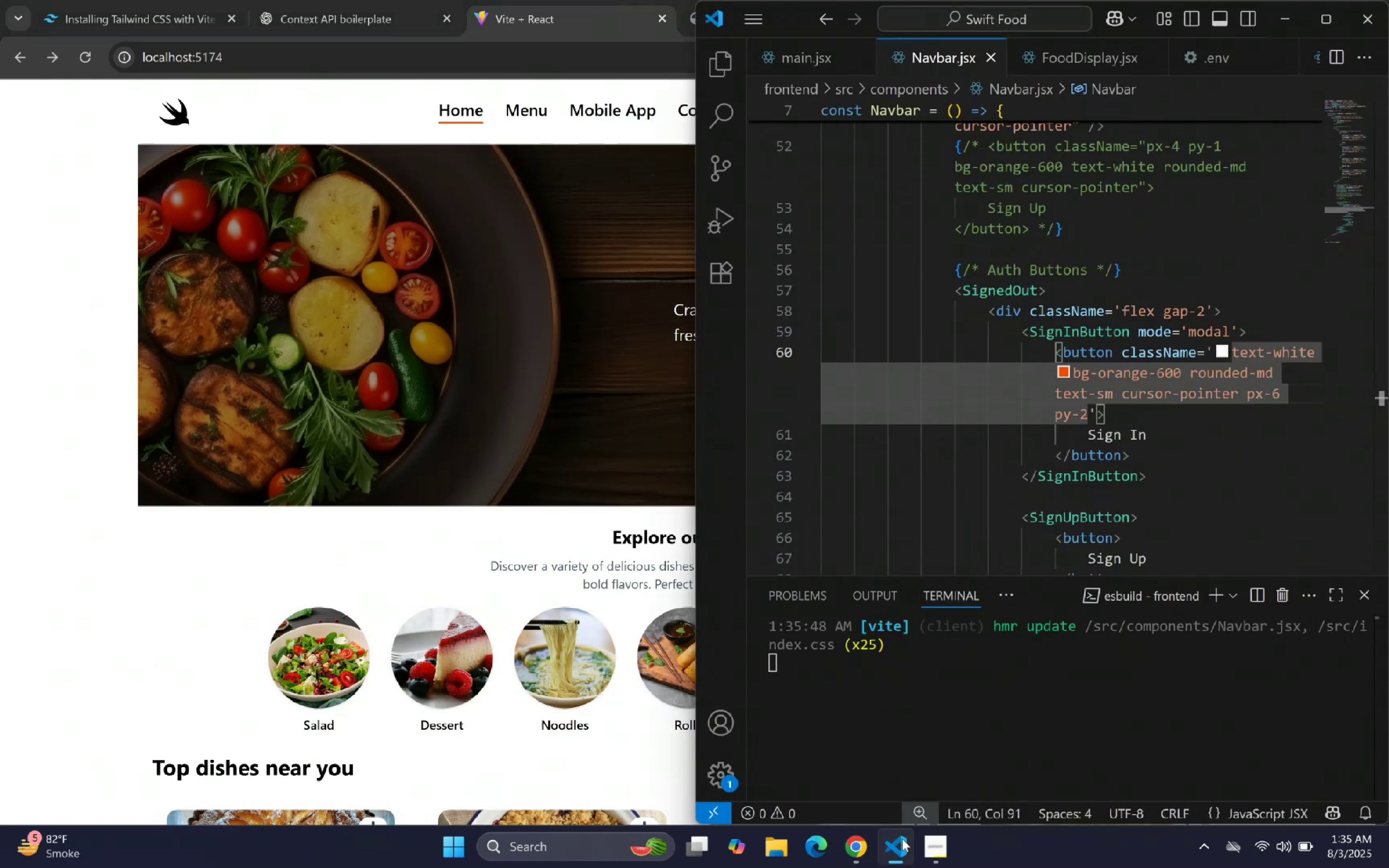 
scroll: coordinate [1230, 363], scroll_direction: down, amount: 3.0
 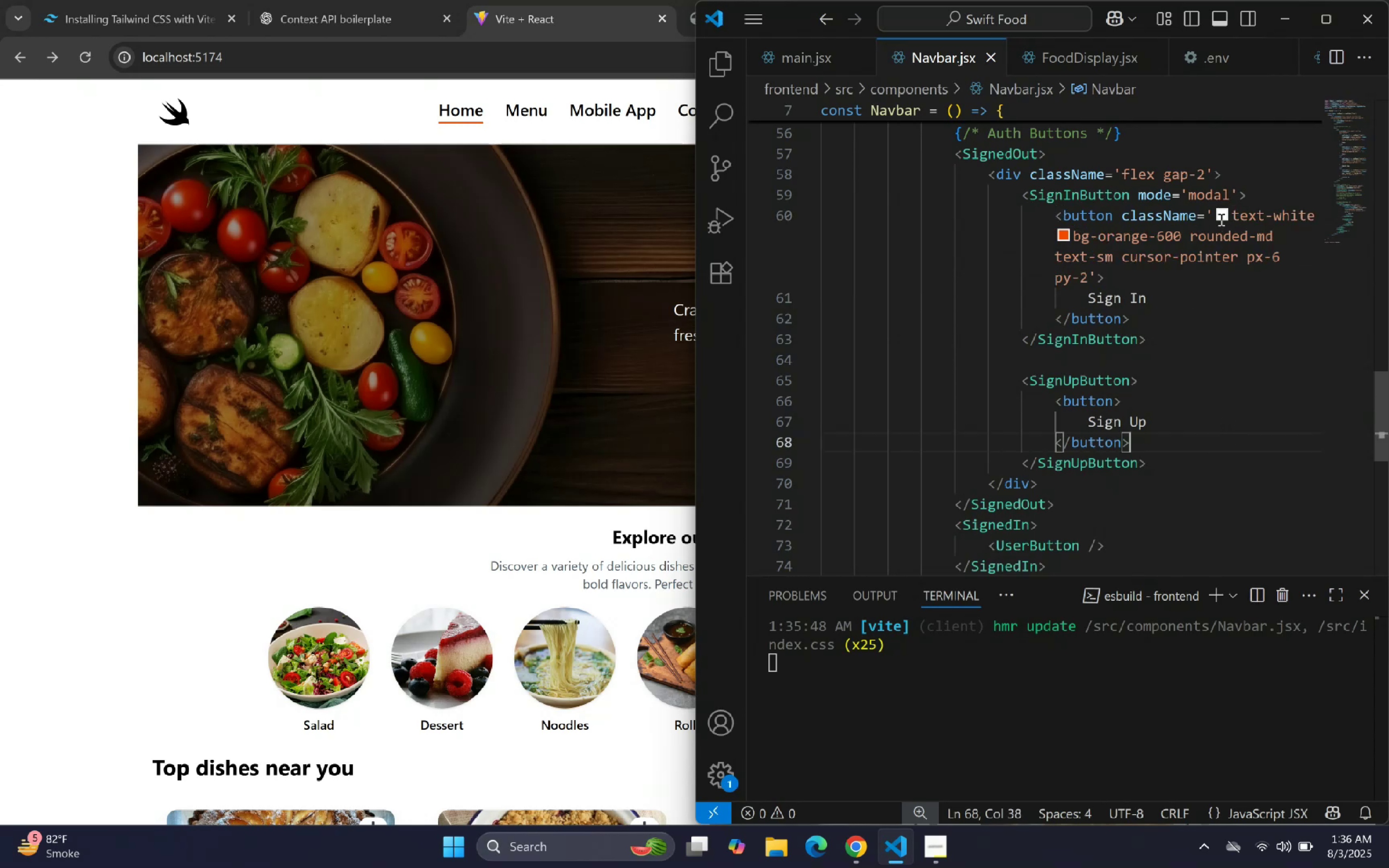 
left_click_drag(start_coordinate=[1215, 217], to_coordinate=[1220, 239])
 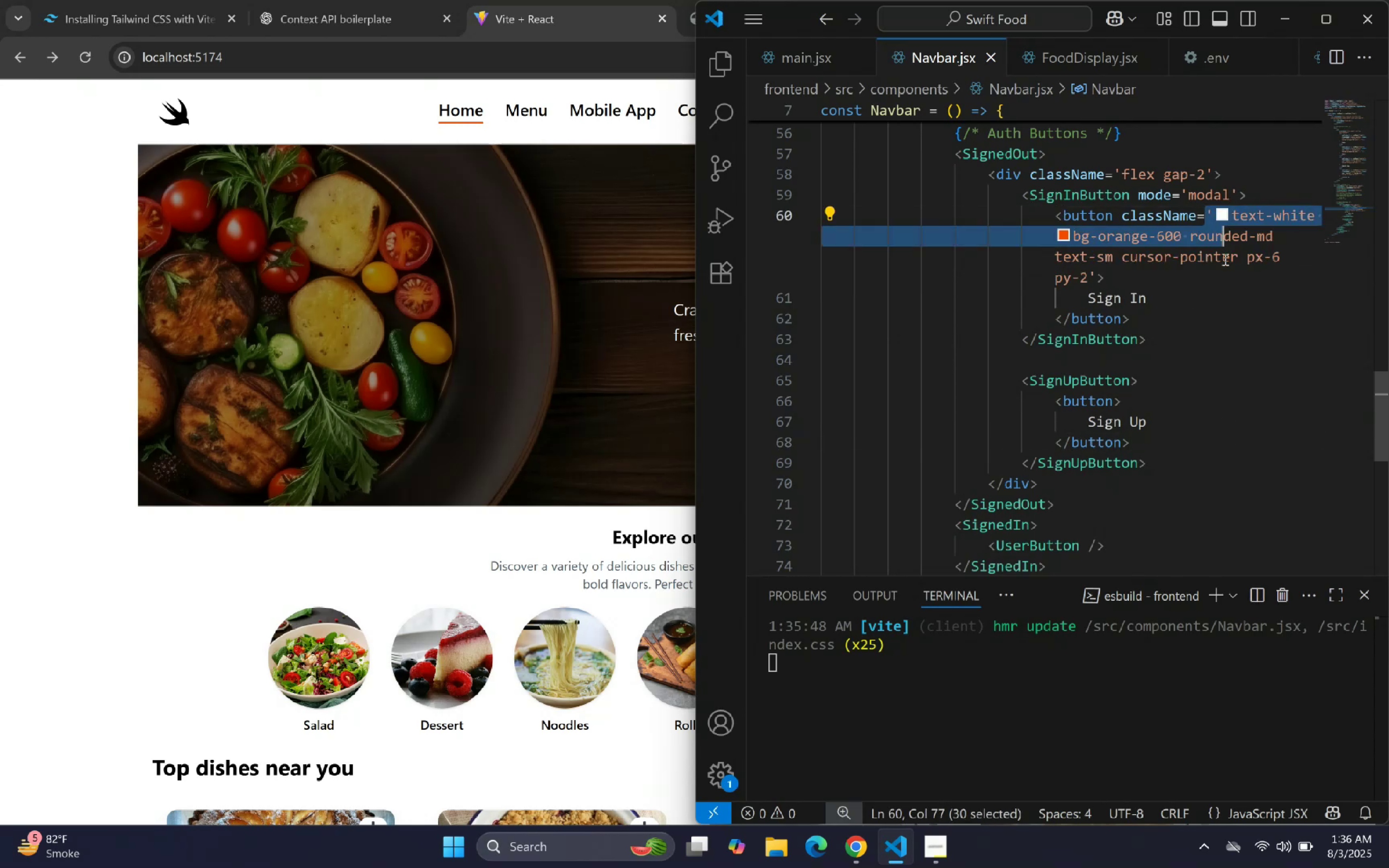 
left_click([1224, 264])
 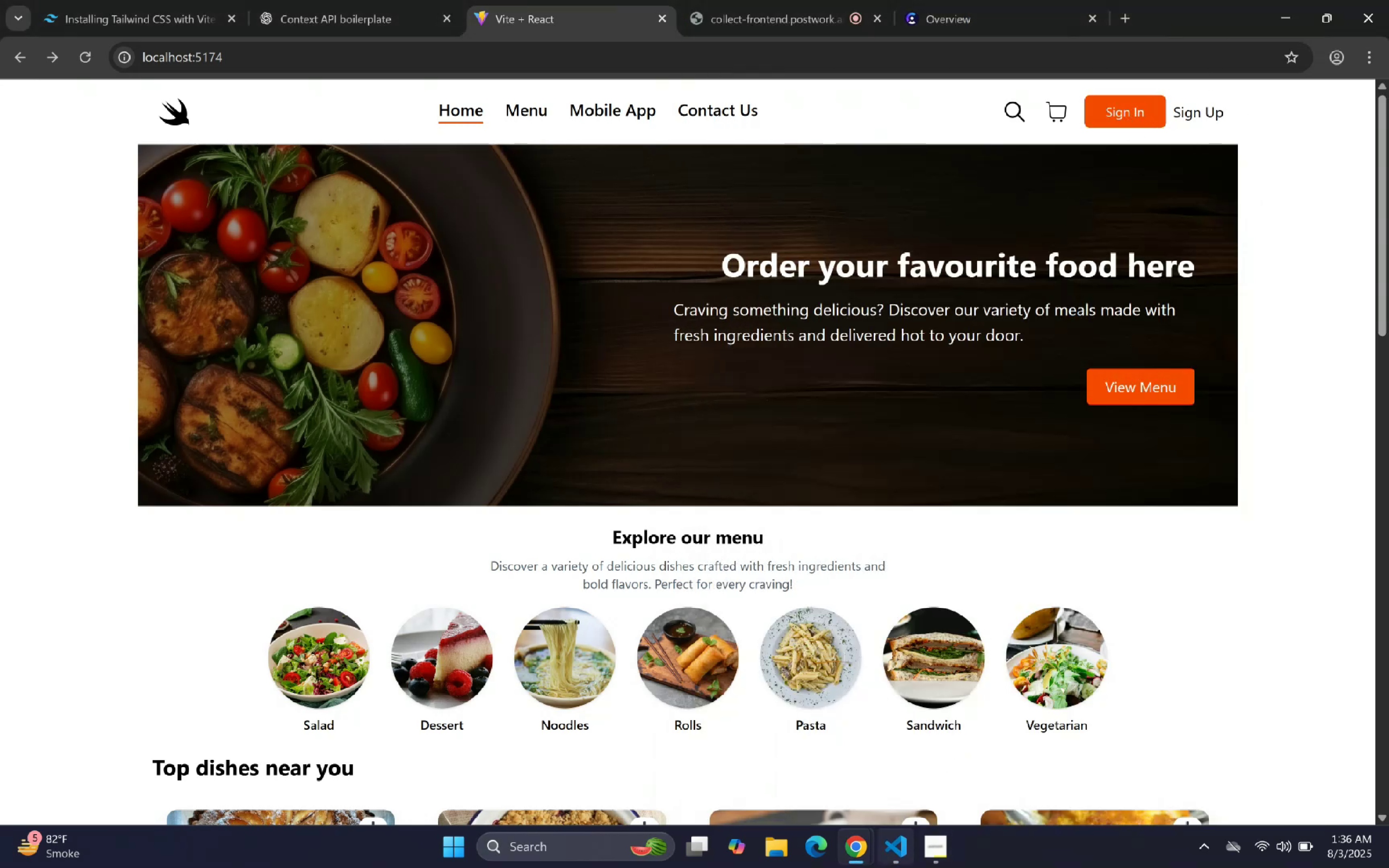 
wait(7.22)
 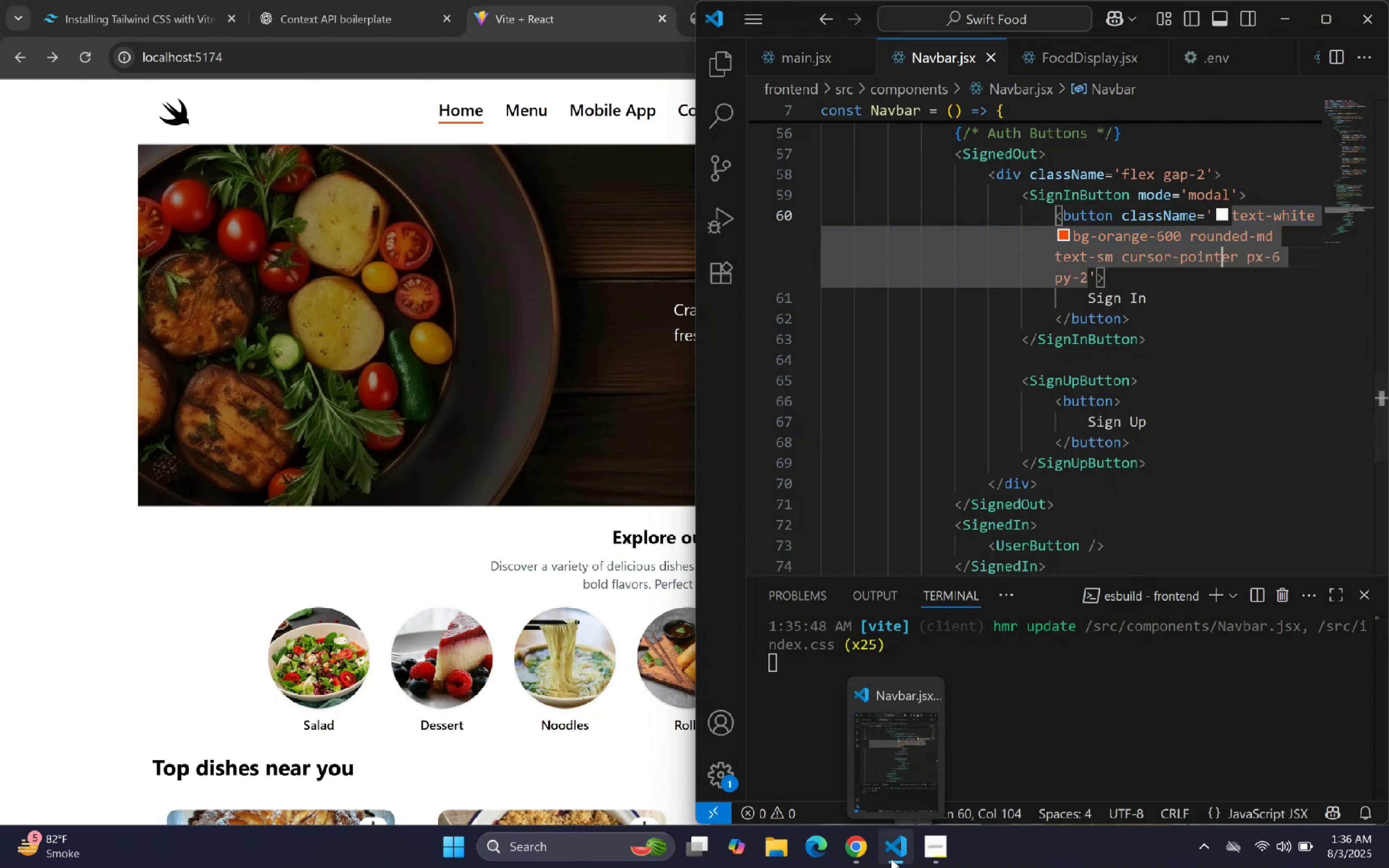 
left_click([1091, 280])
 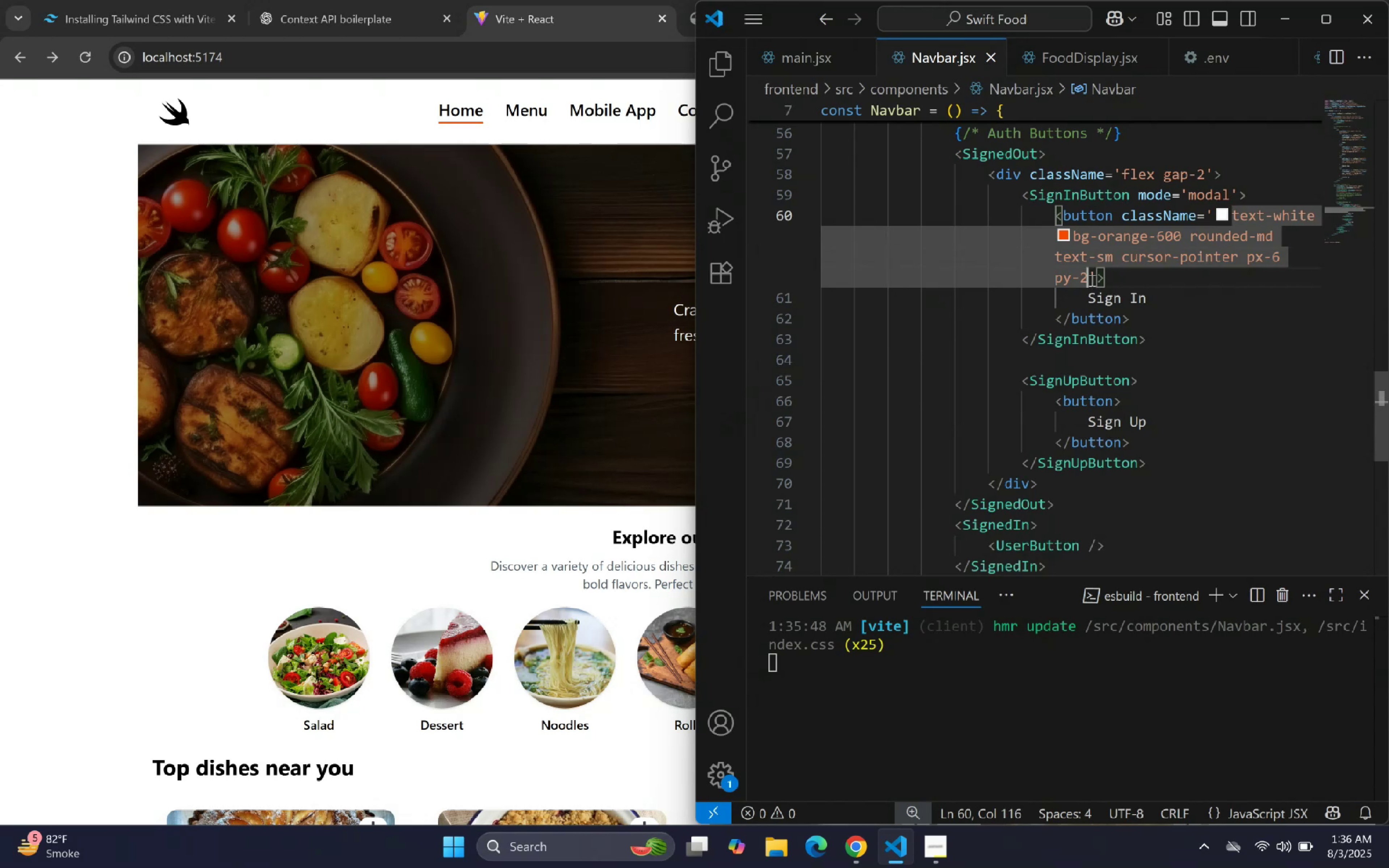 
type( hover)
 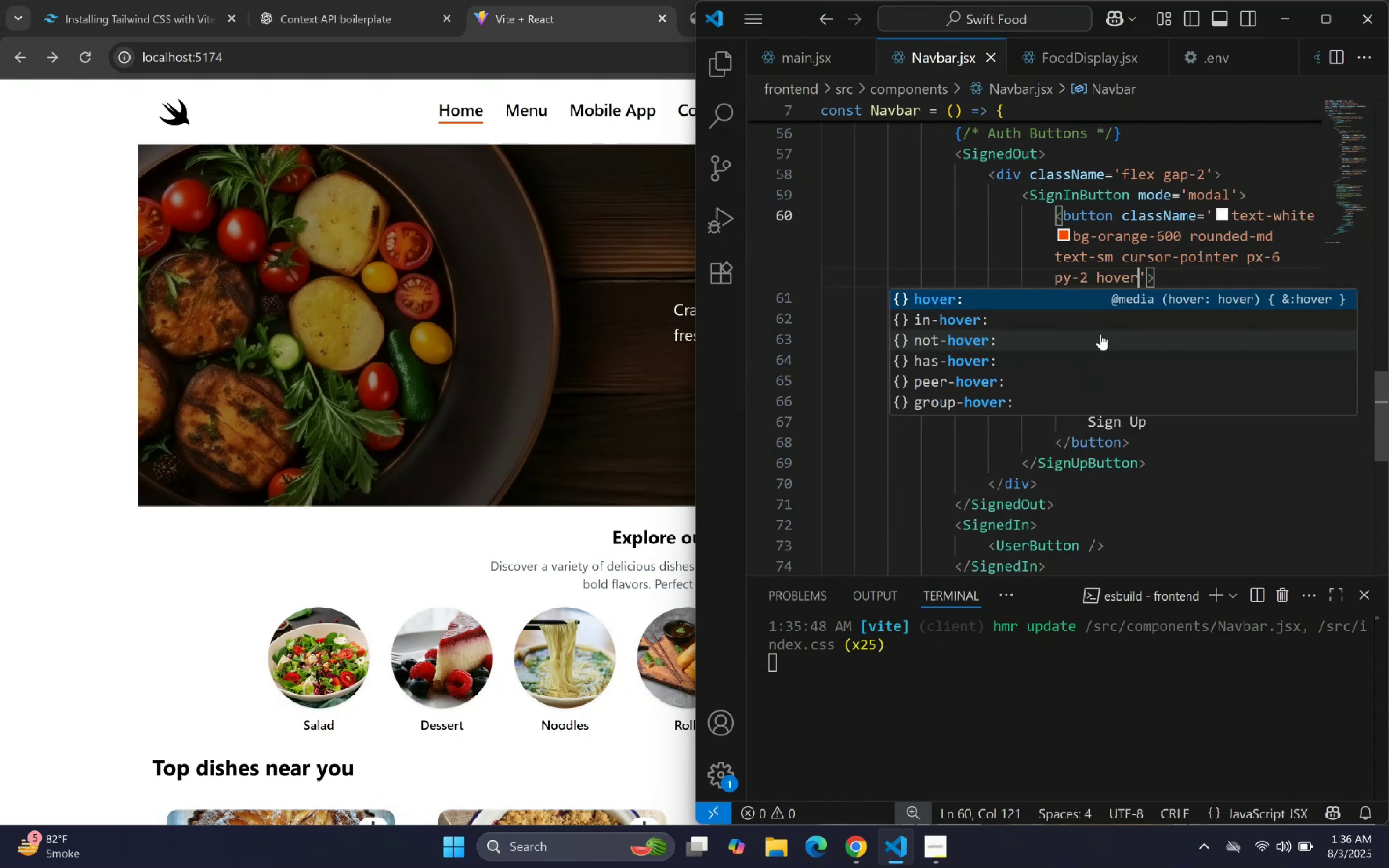 
key(Enter)
 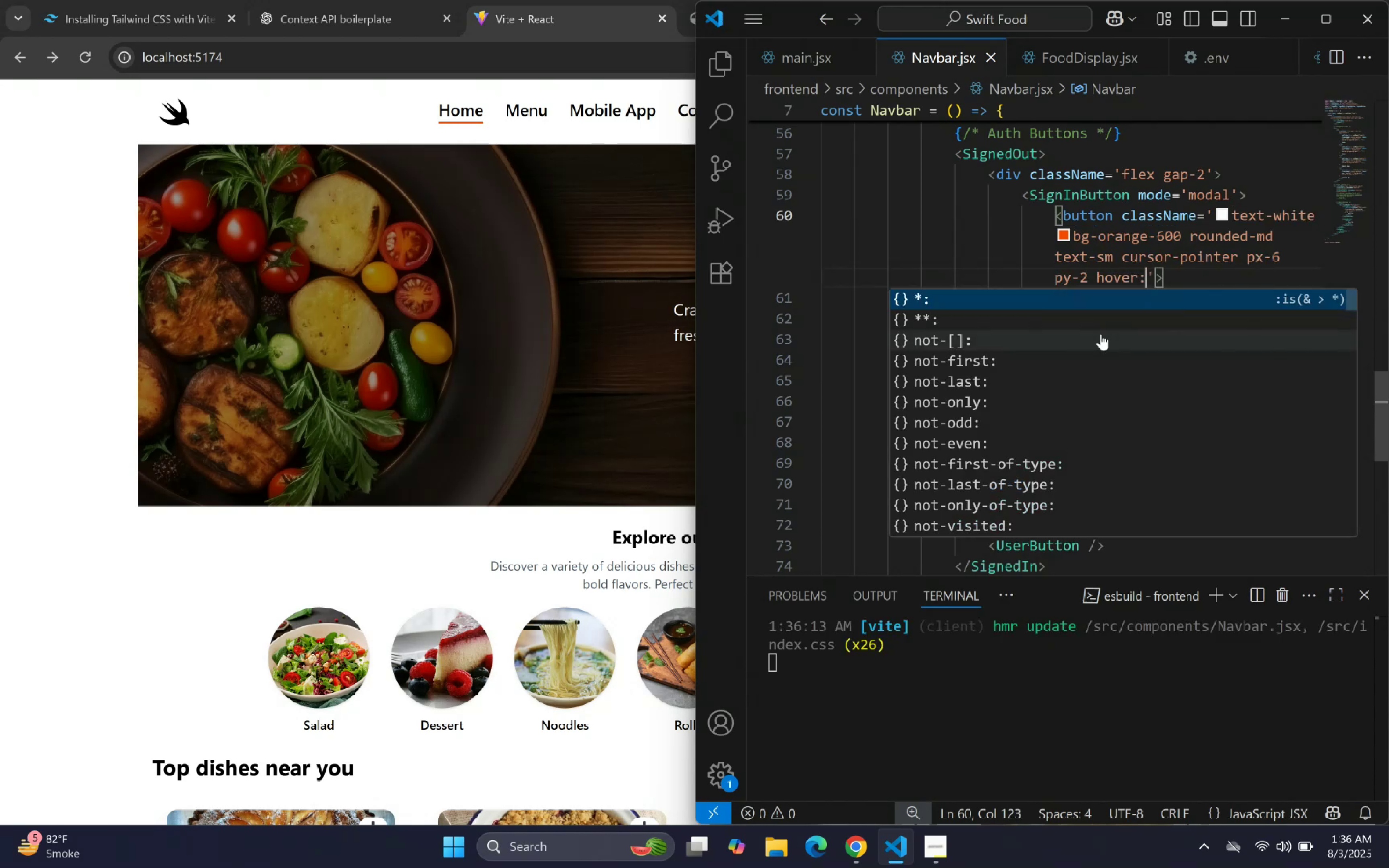 
type(bg-or)
 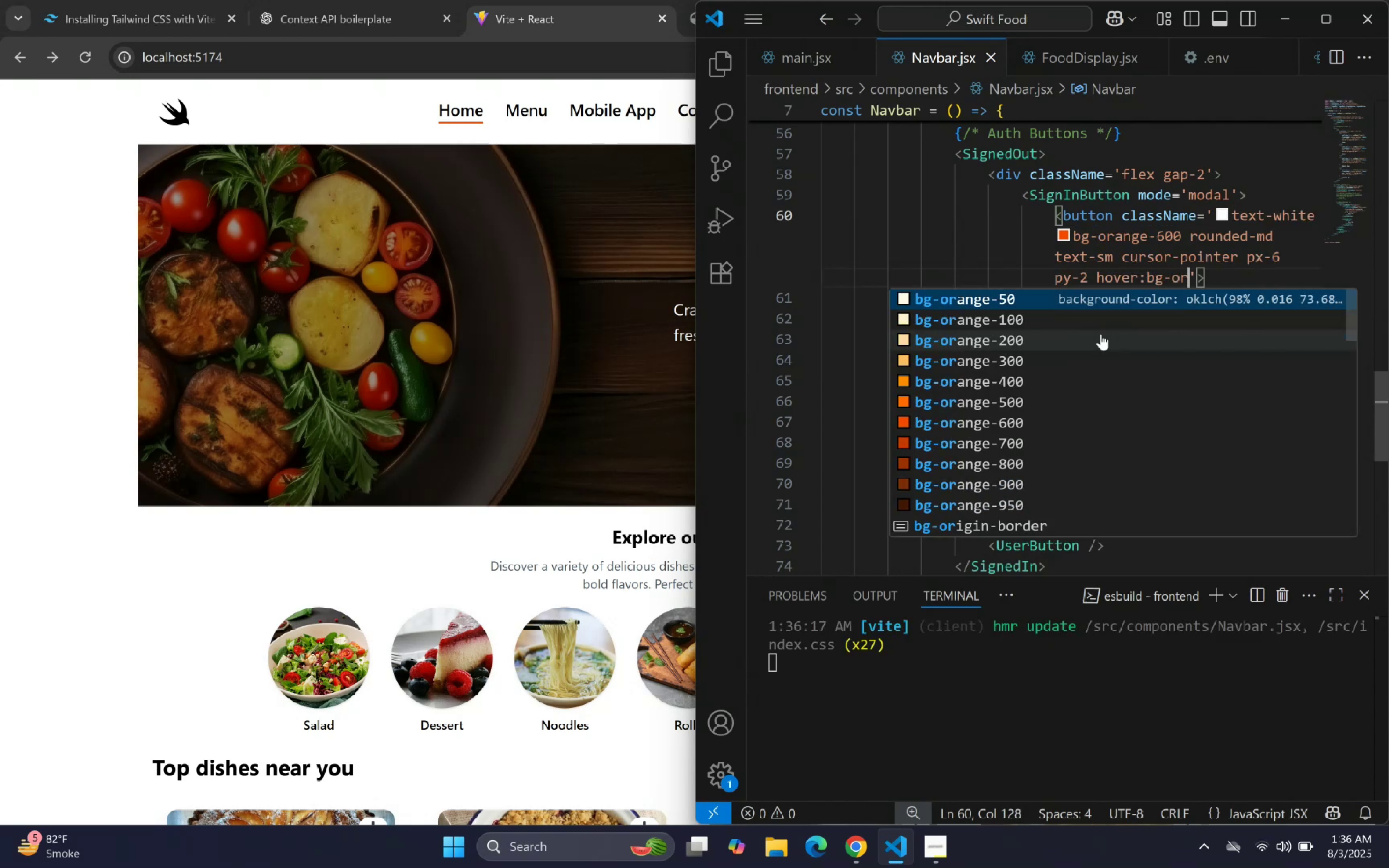 
key(ArrowDown)
 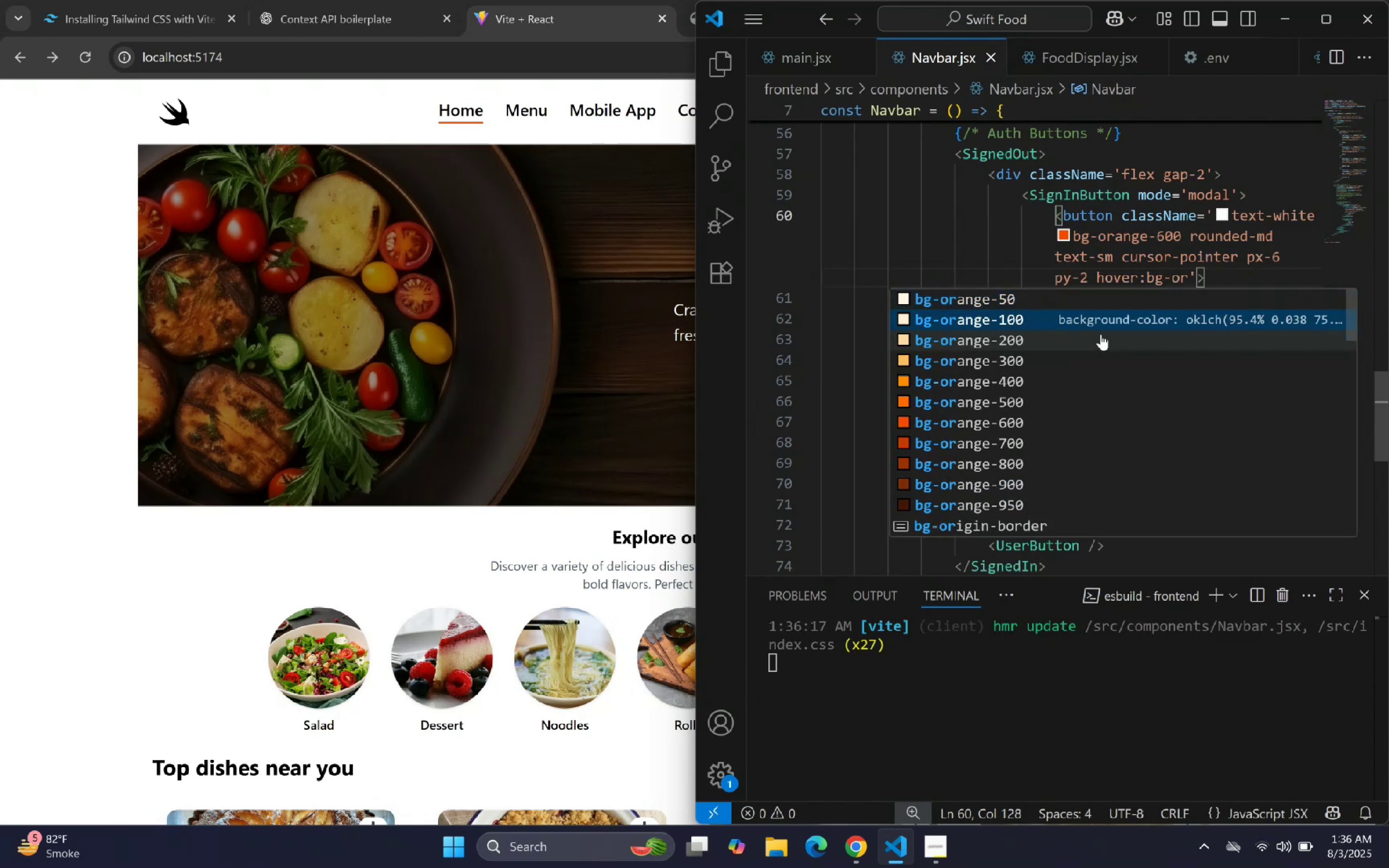 
key(ArrowDown)
 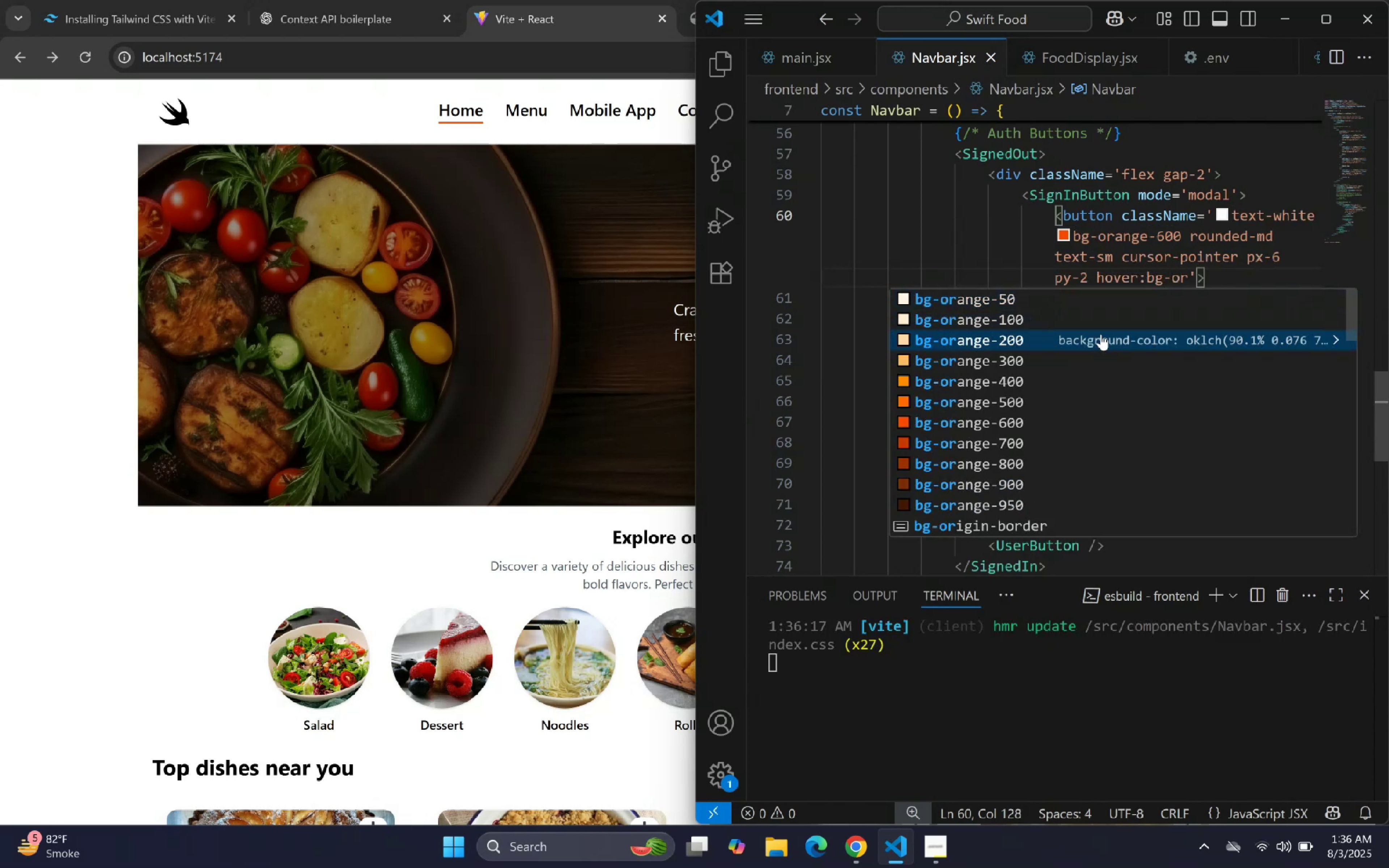 
key(ArrowDown)
 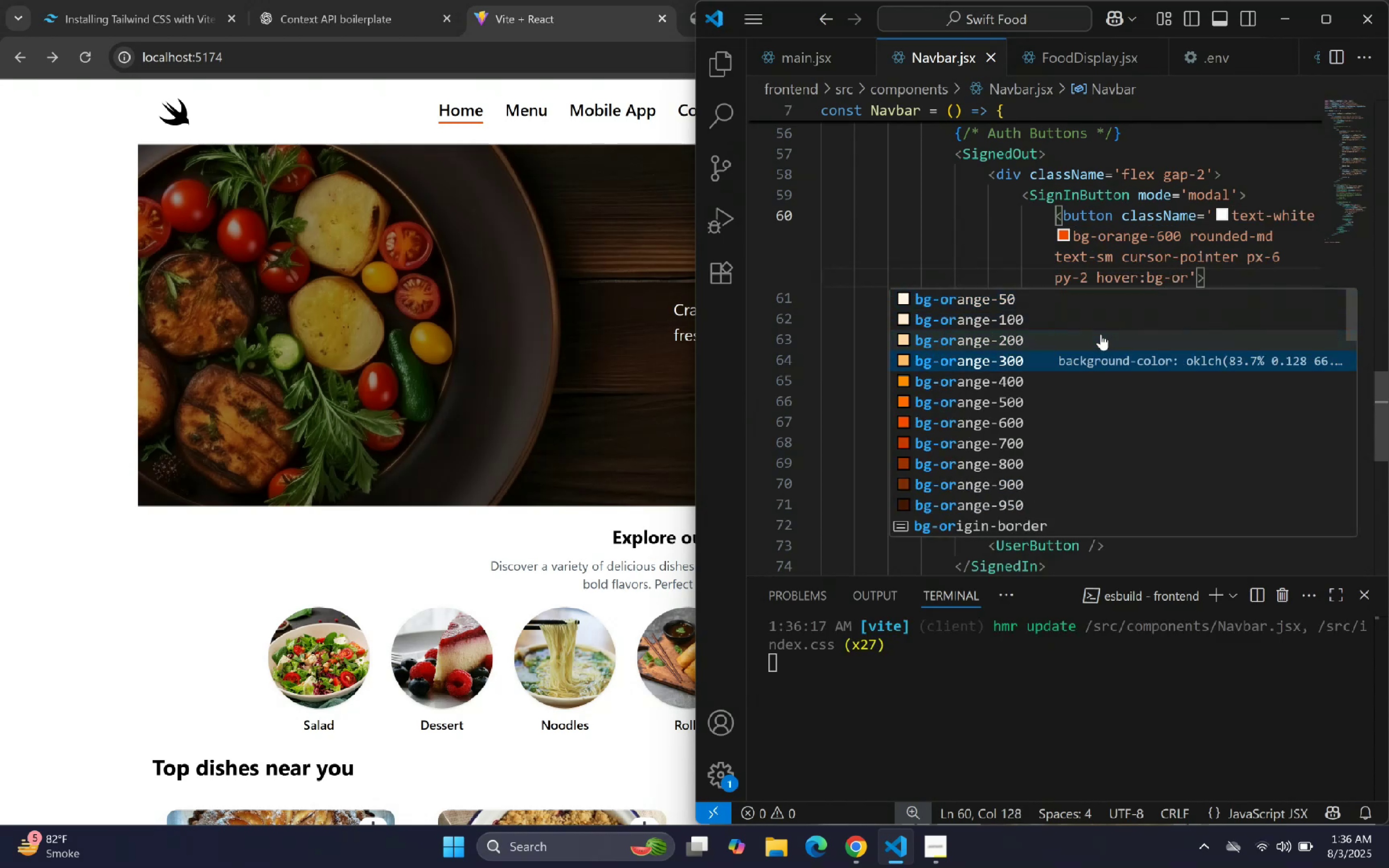 
key(ArrowDown)
 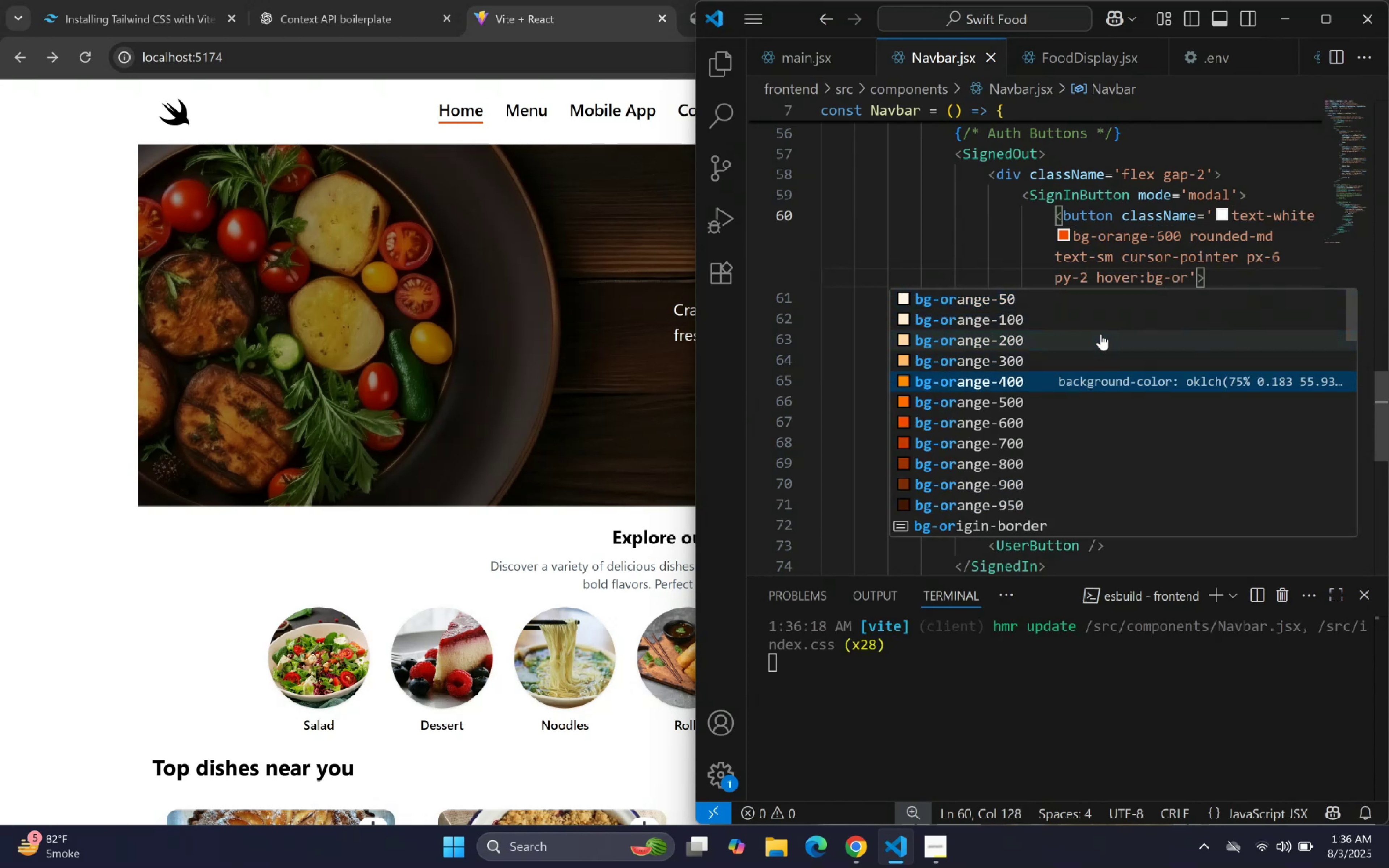 
key(ArrowDown)
 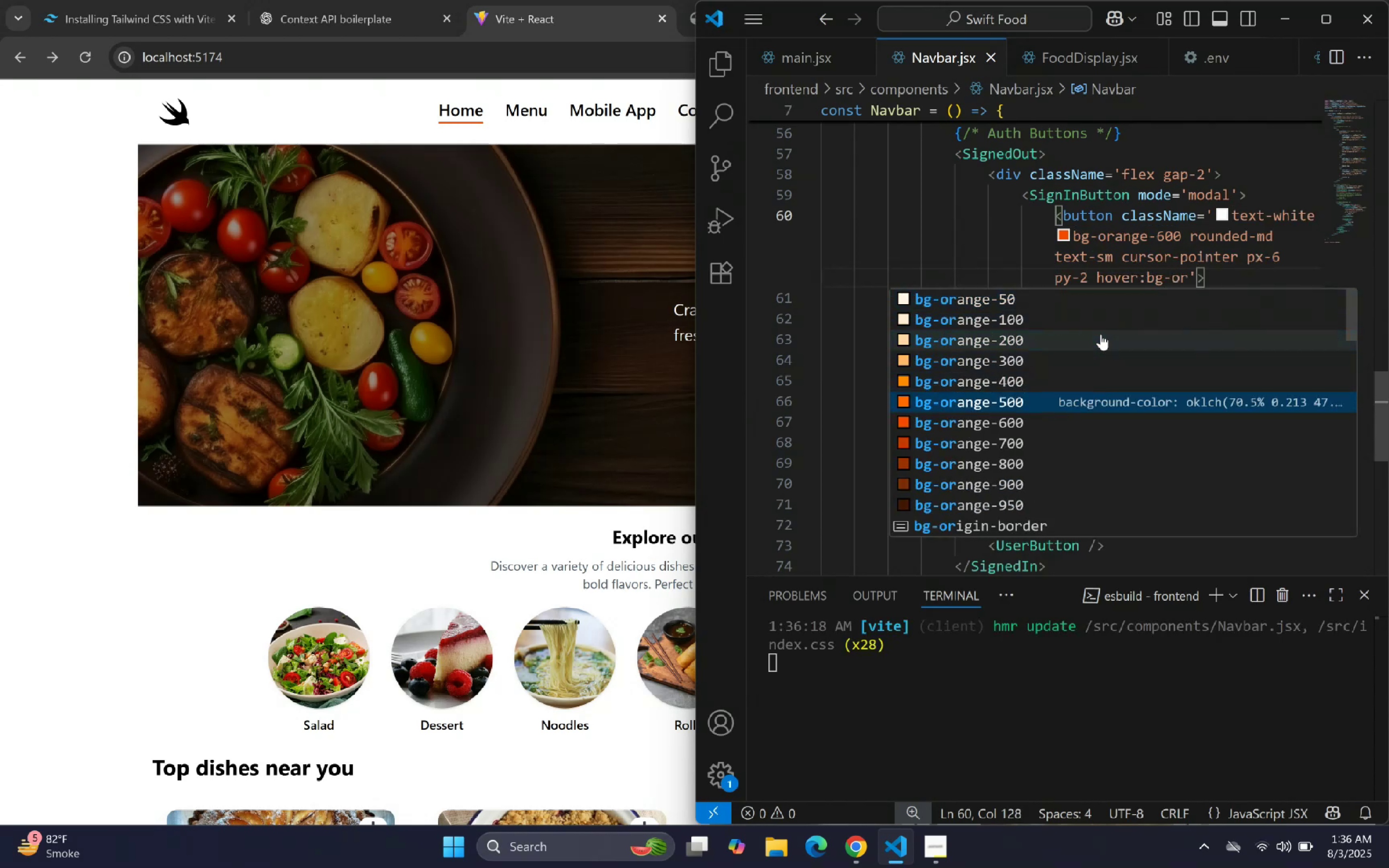 
key(ArrowDown)
 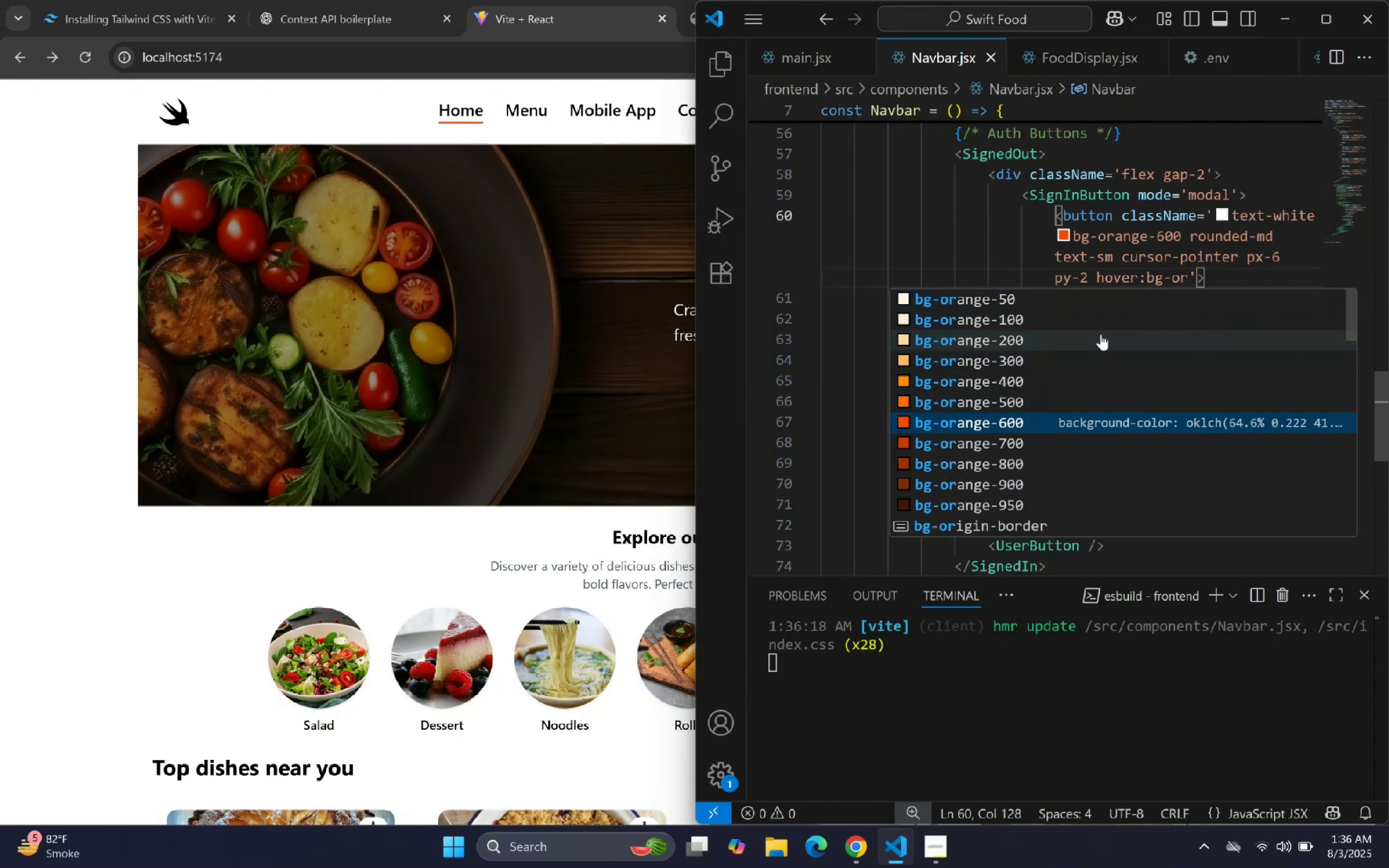 
key(ArrowDown)
 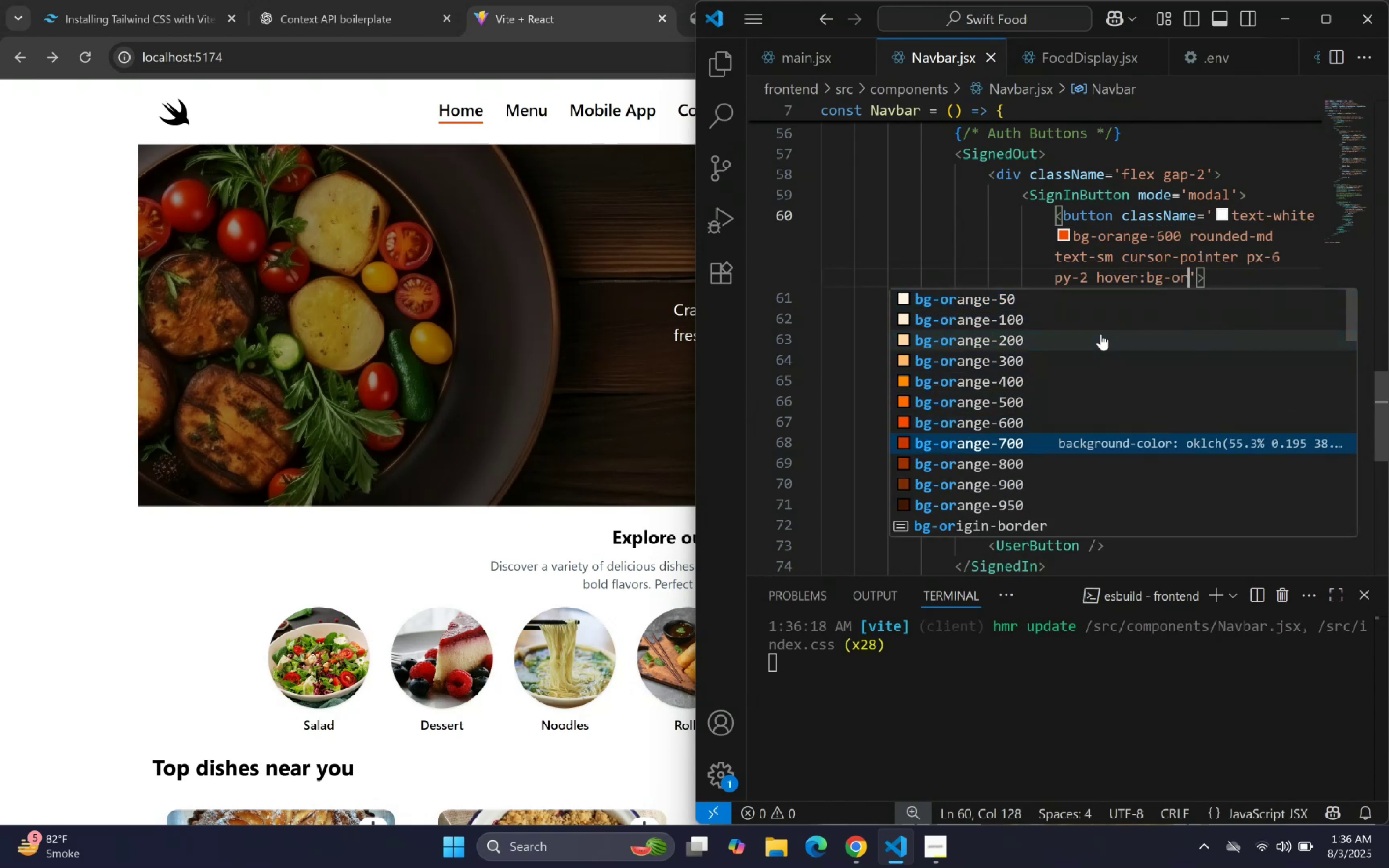 
key(ArrowDown)
 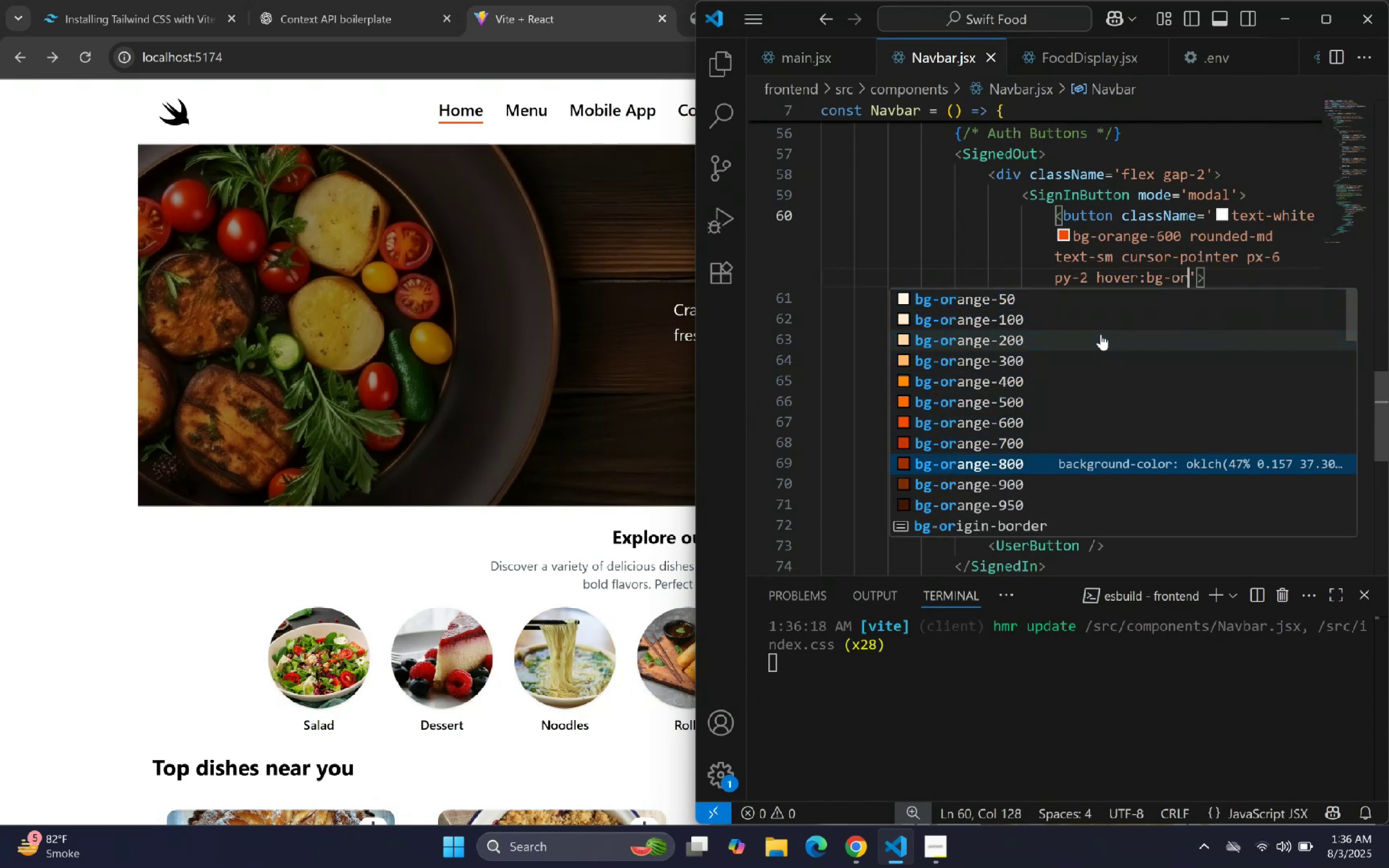 
key(Enter)
 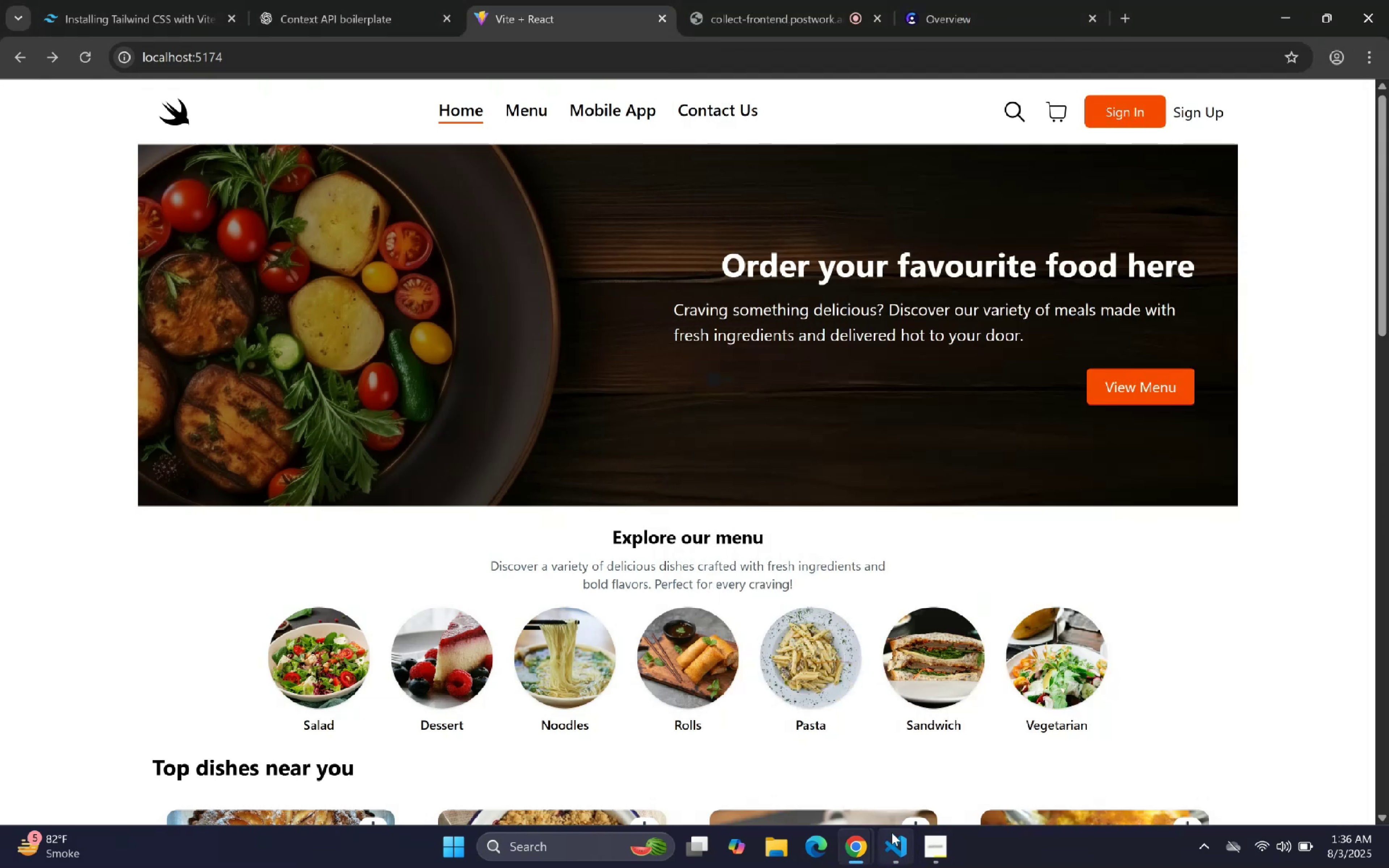 
wait(5.63)
 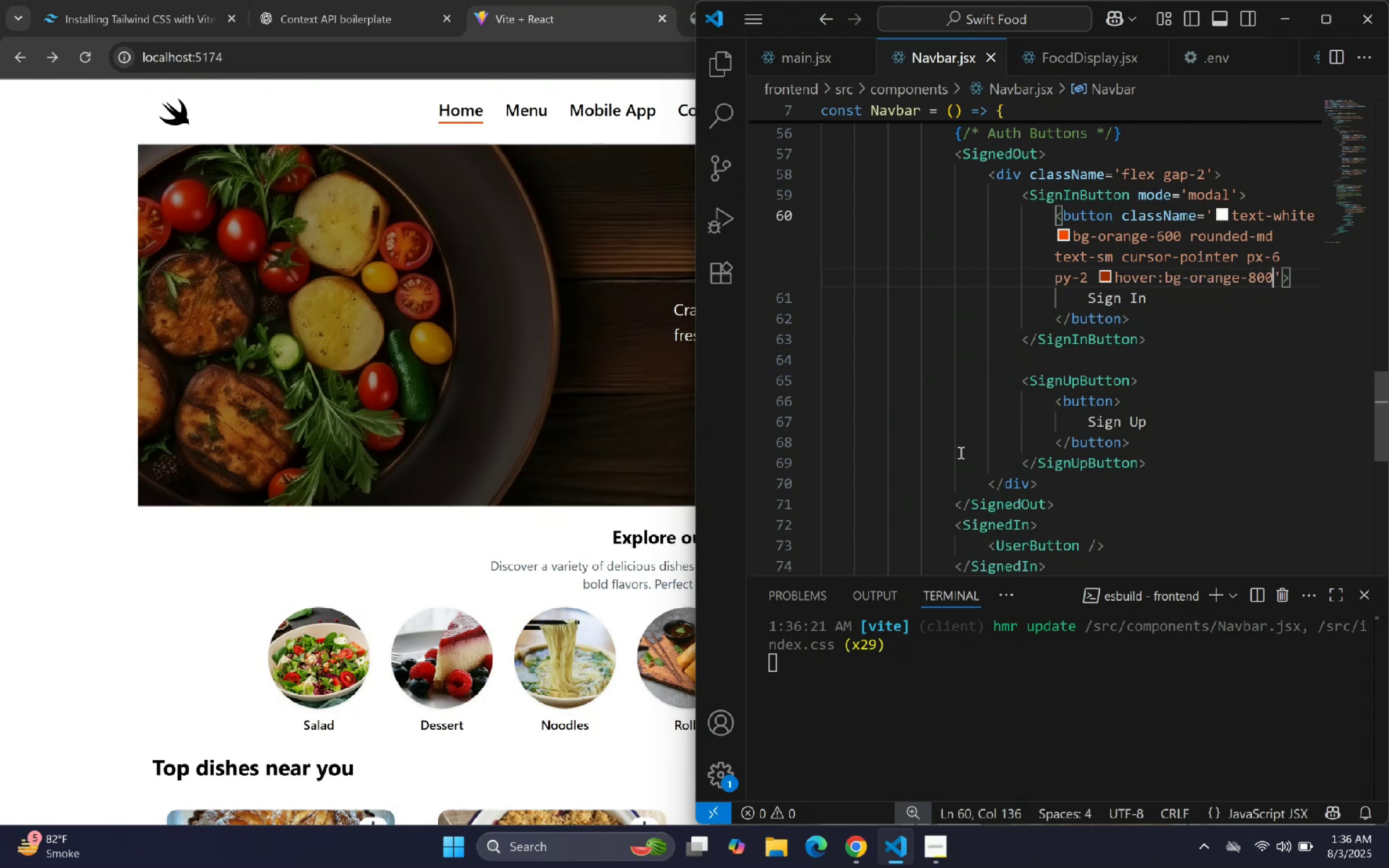 
left_click([1250, 312])
 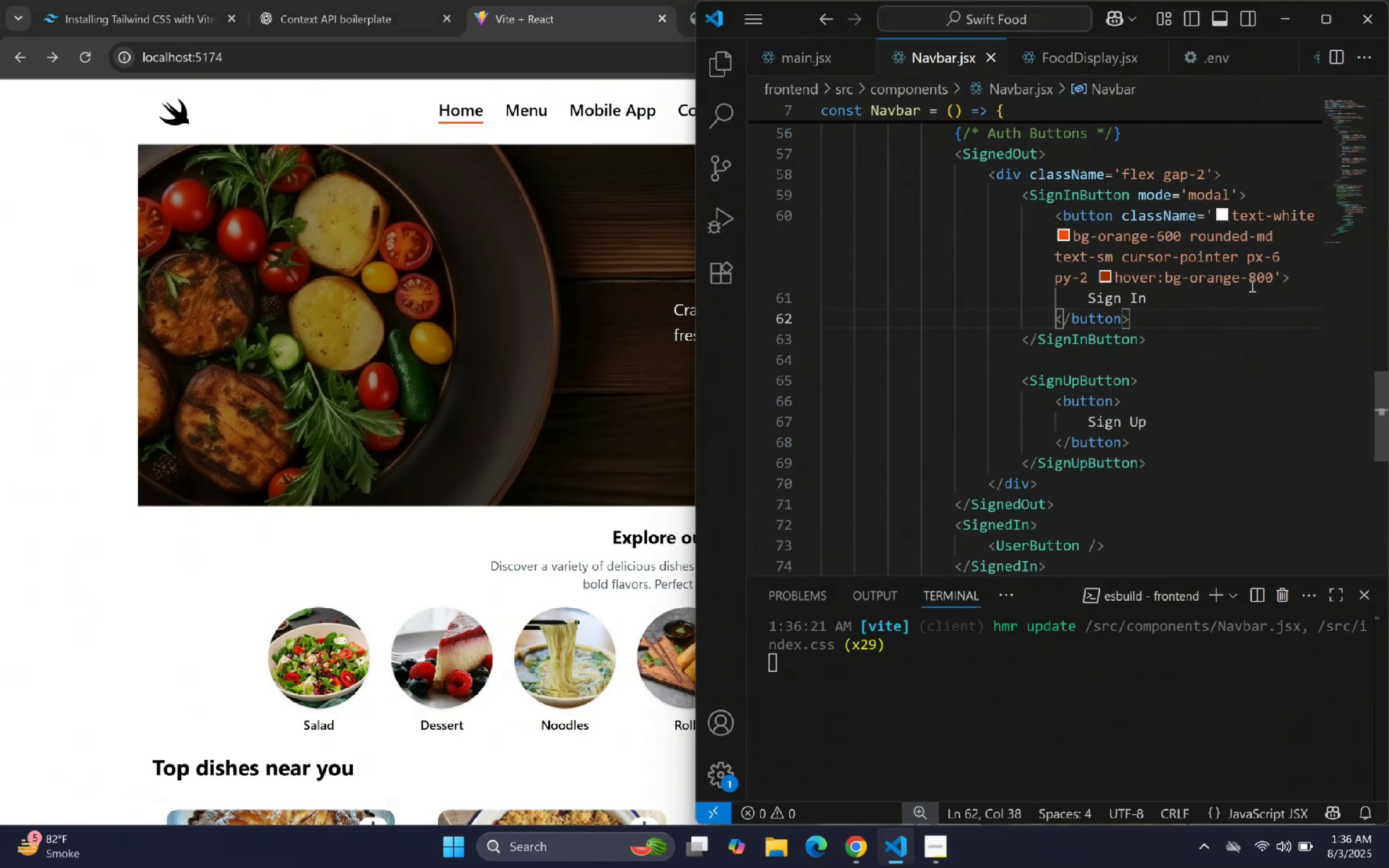 
left_click([1252, 284])
 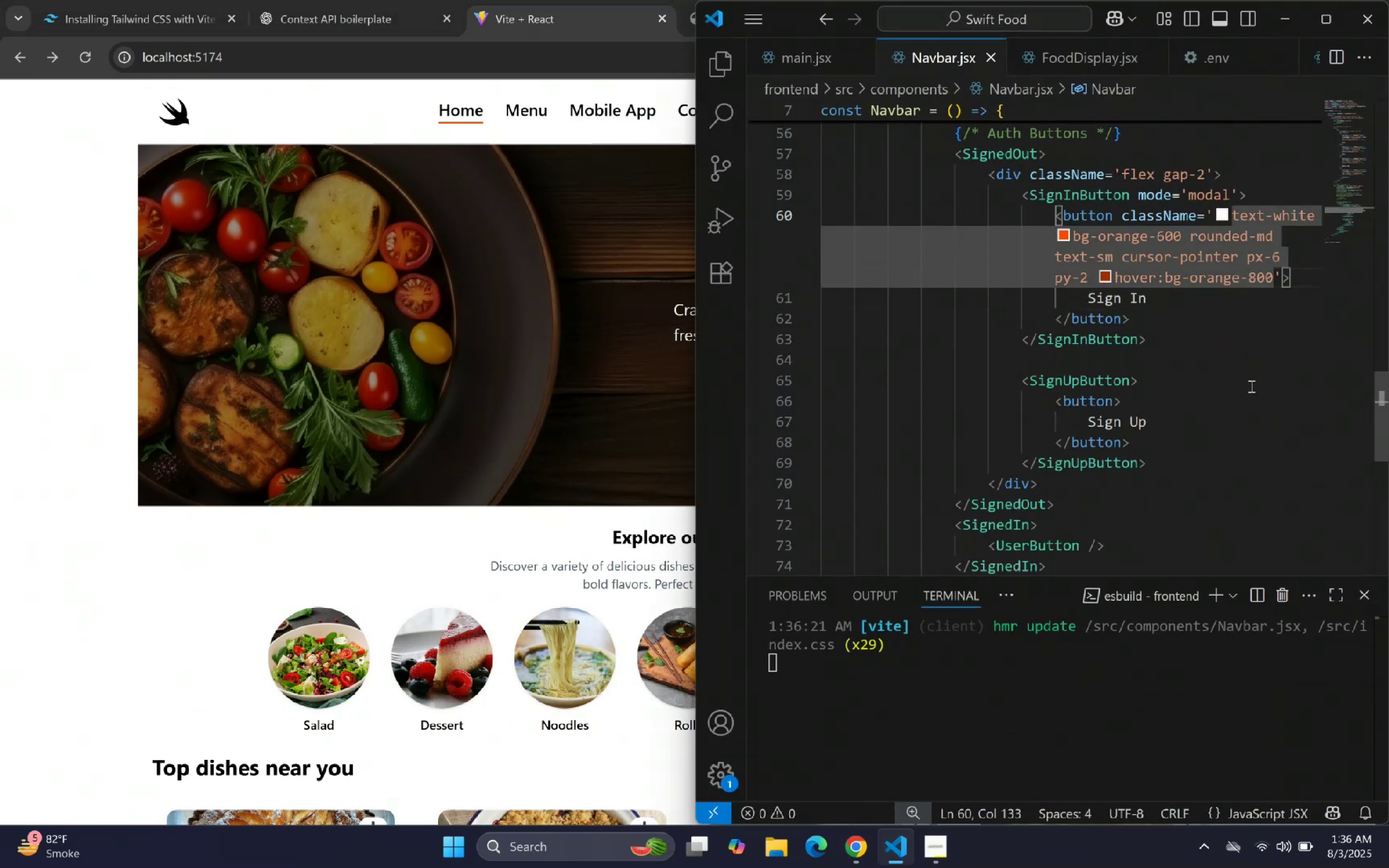 
key(ArrowRight)
 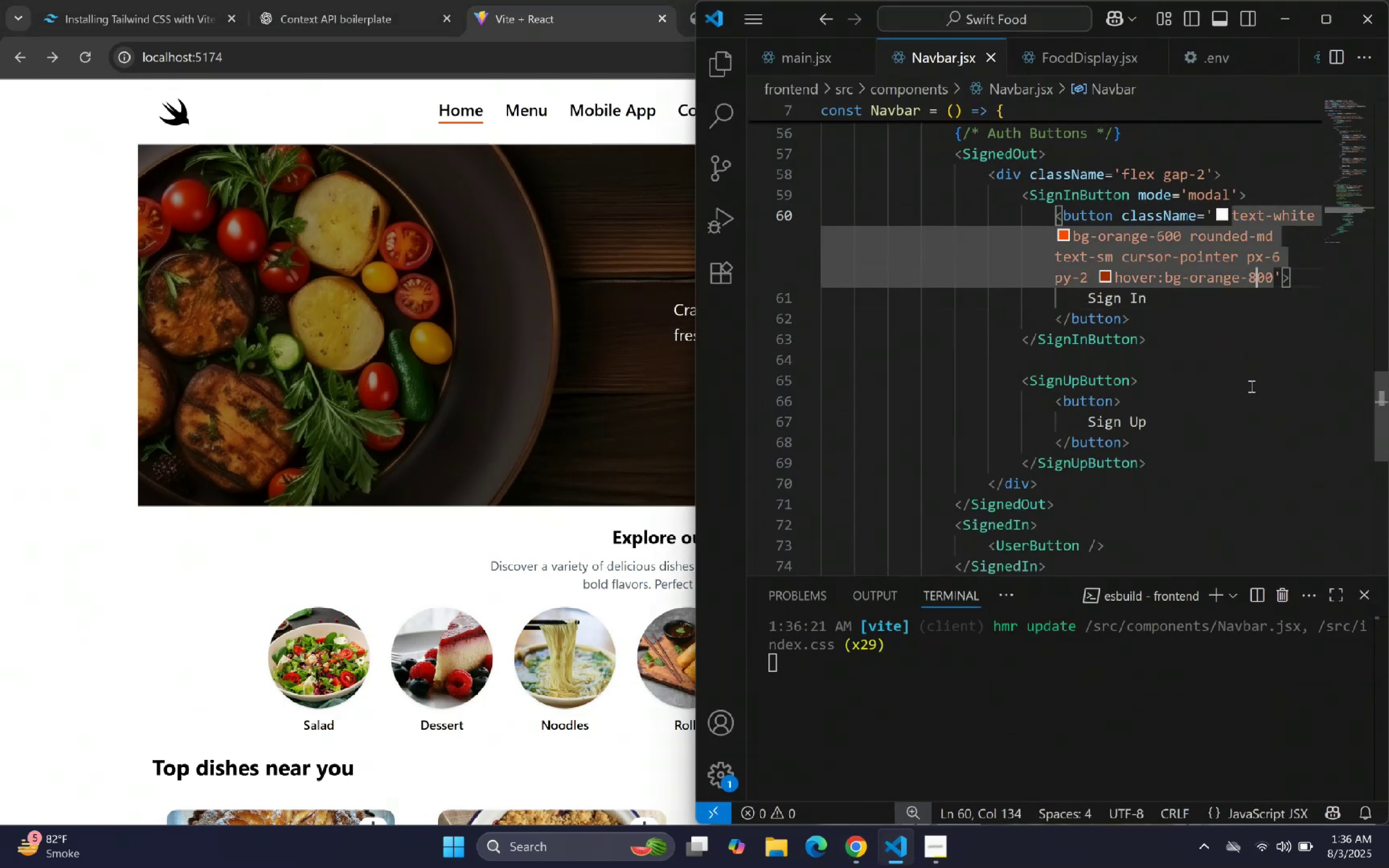 
key(Backspace)
 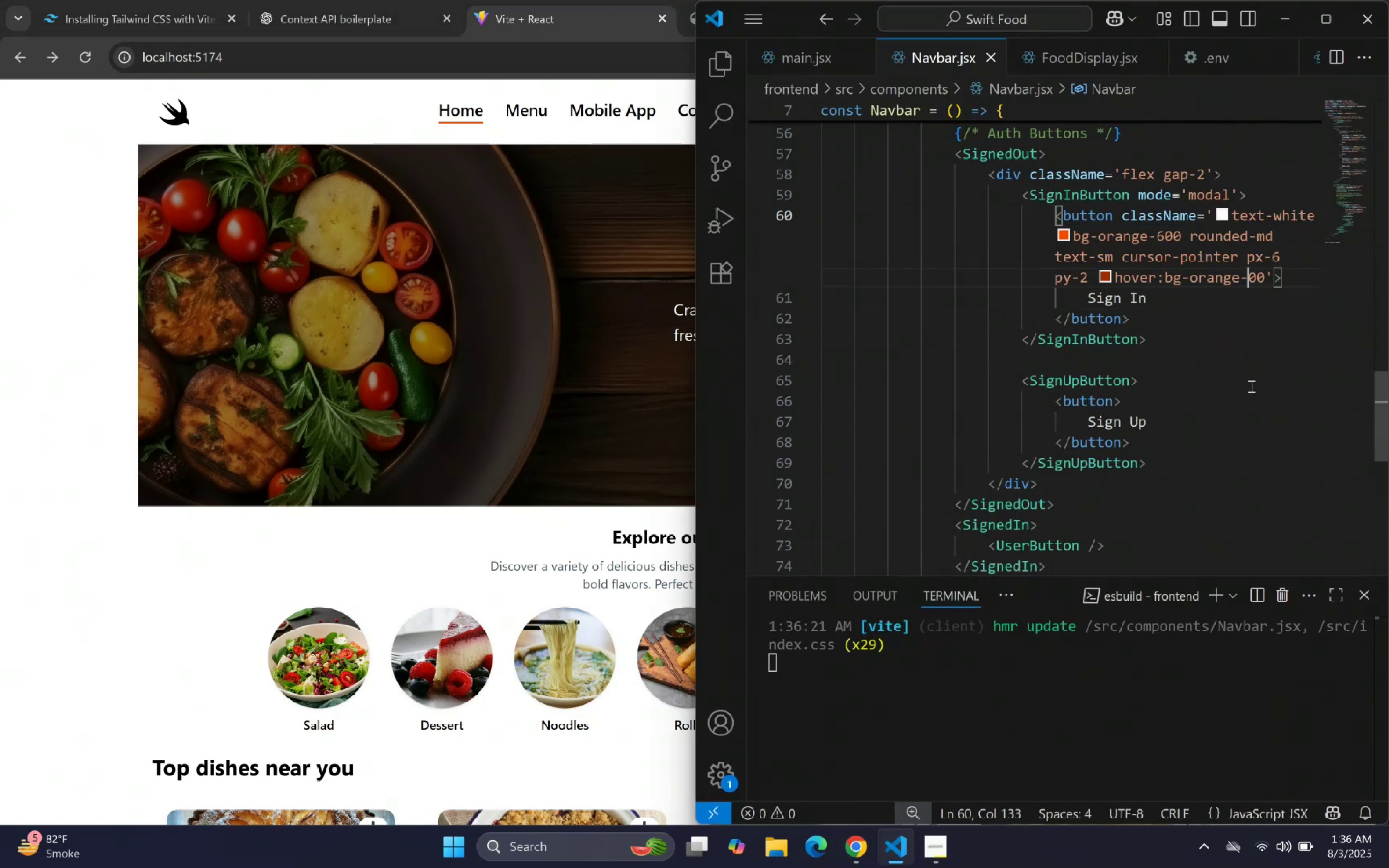 
key(7)
 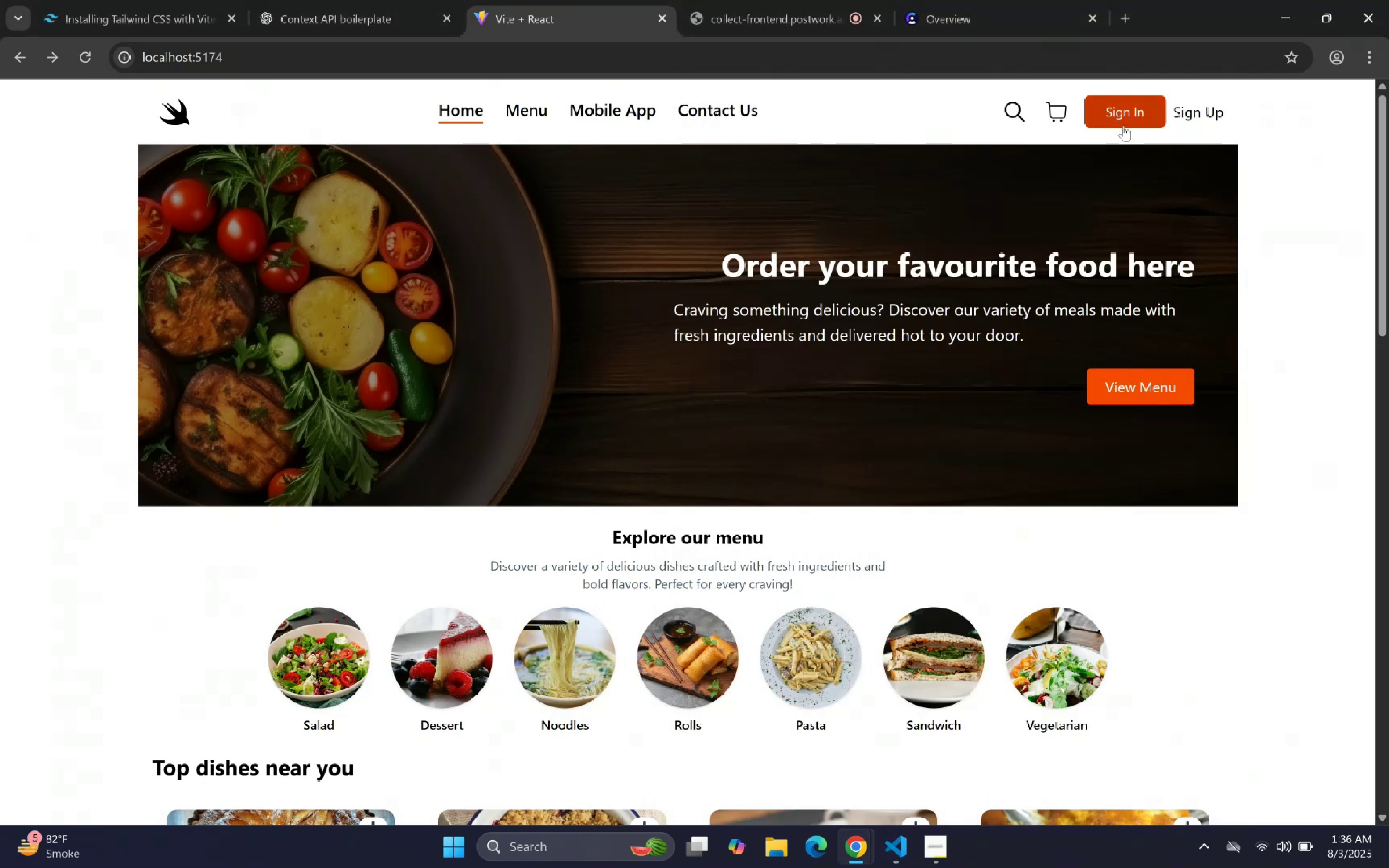 
wait(5.07)
 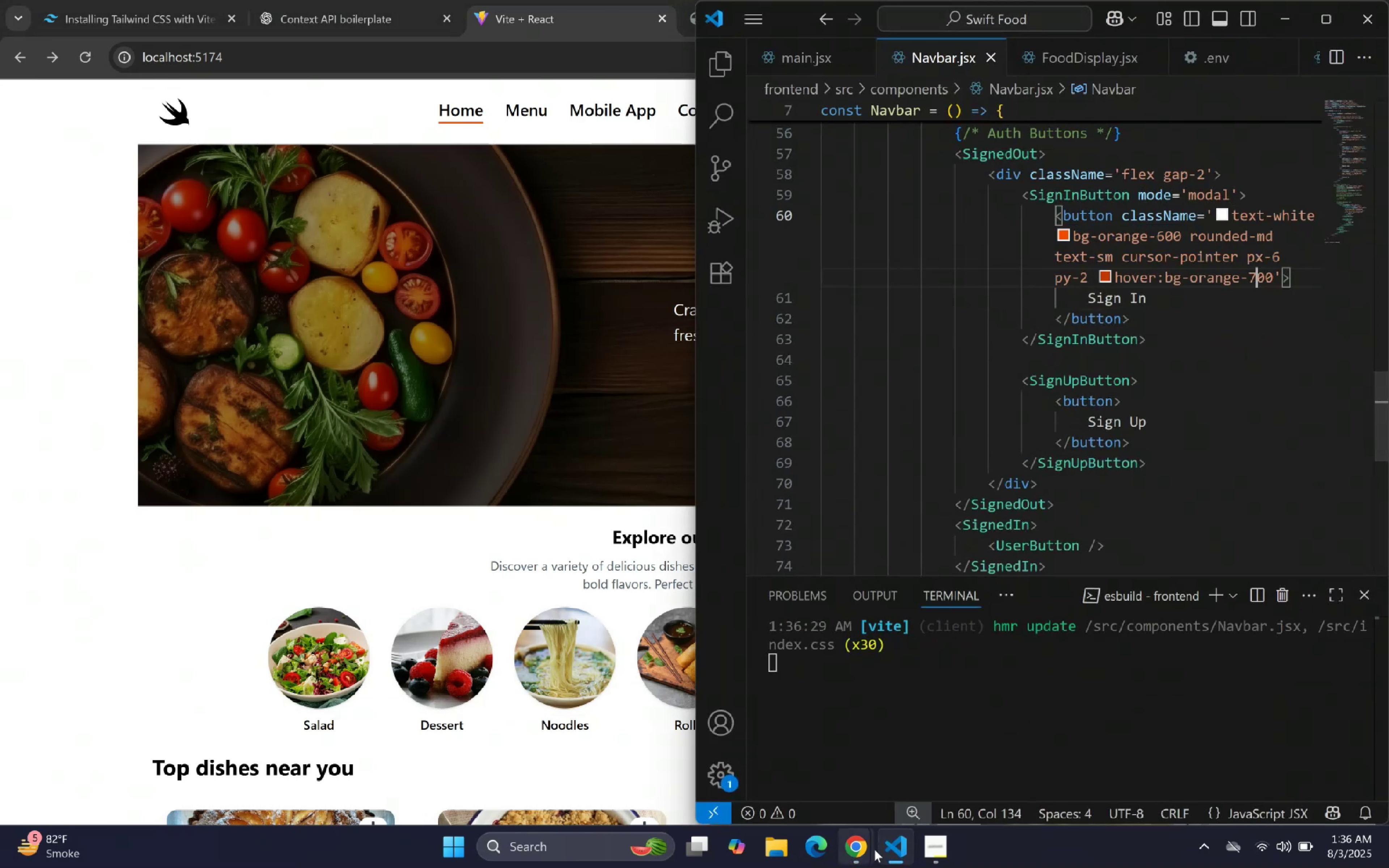 
left_click([891, 847])
 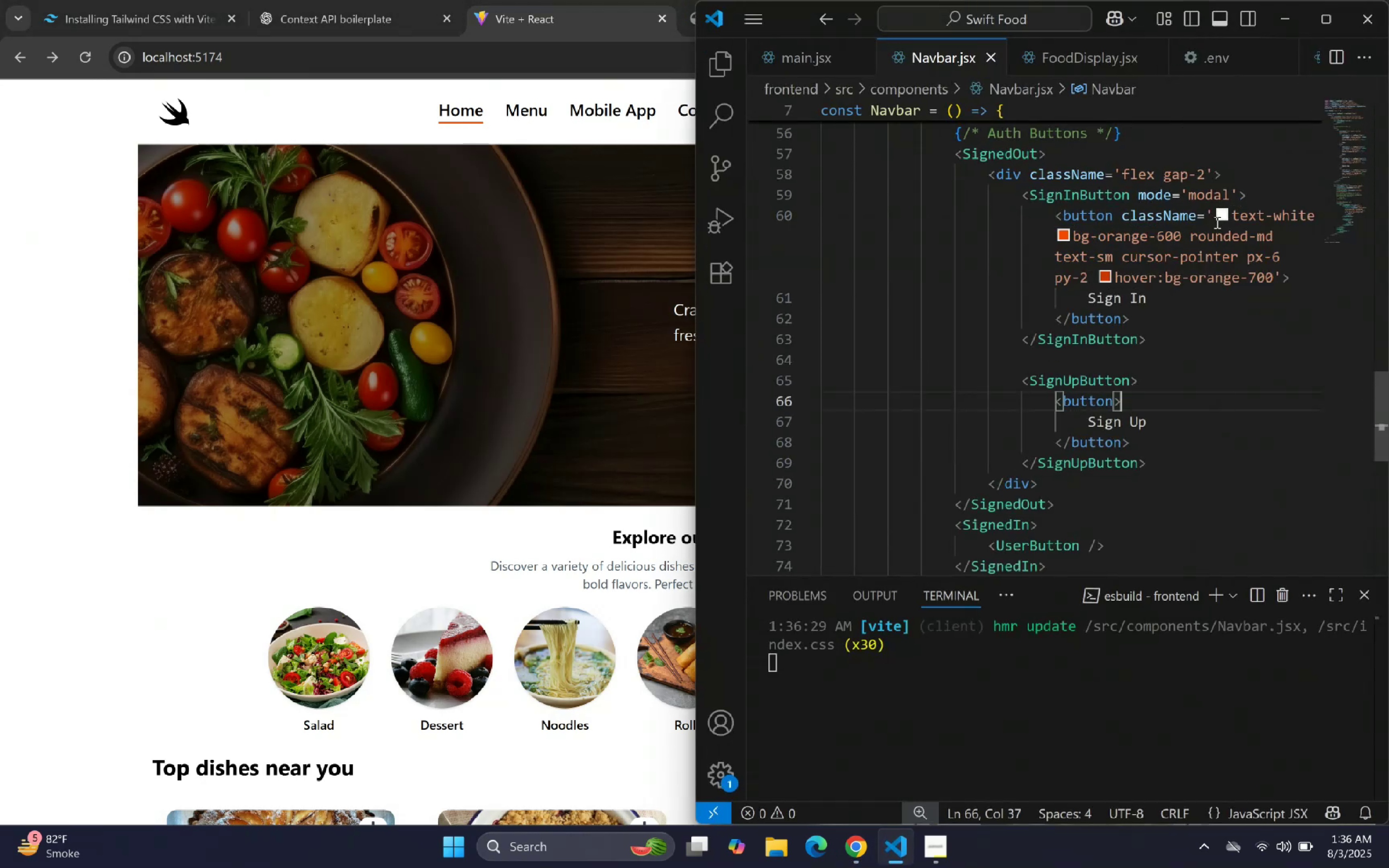 
left_click_drag(start_coordinate=[1122, 218], to_coordinate=[1278, 283])
 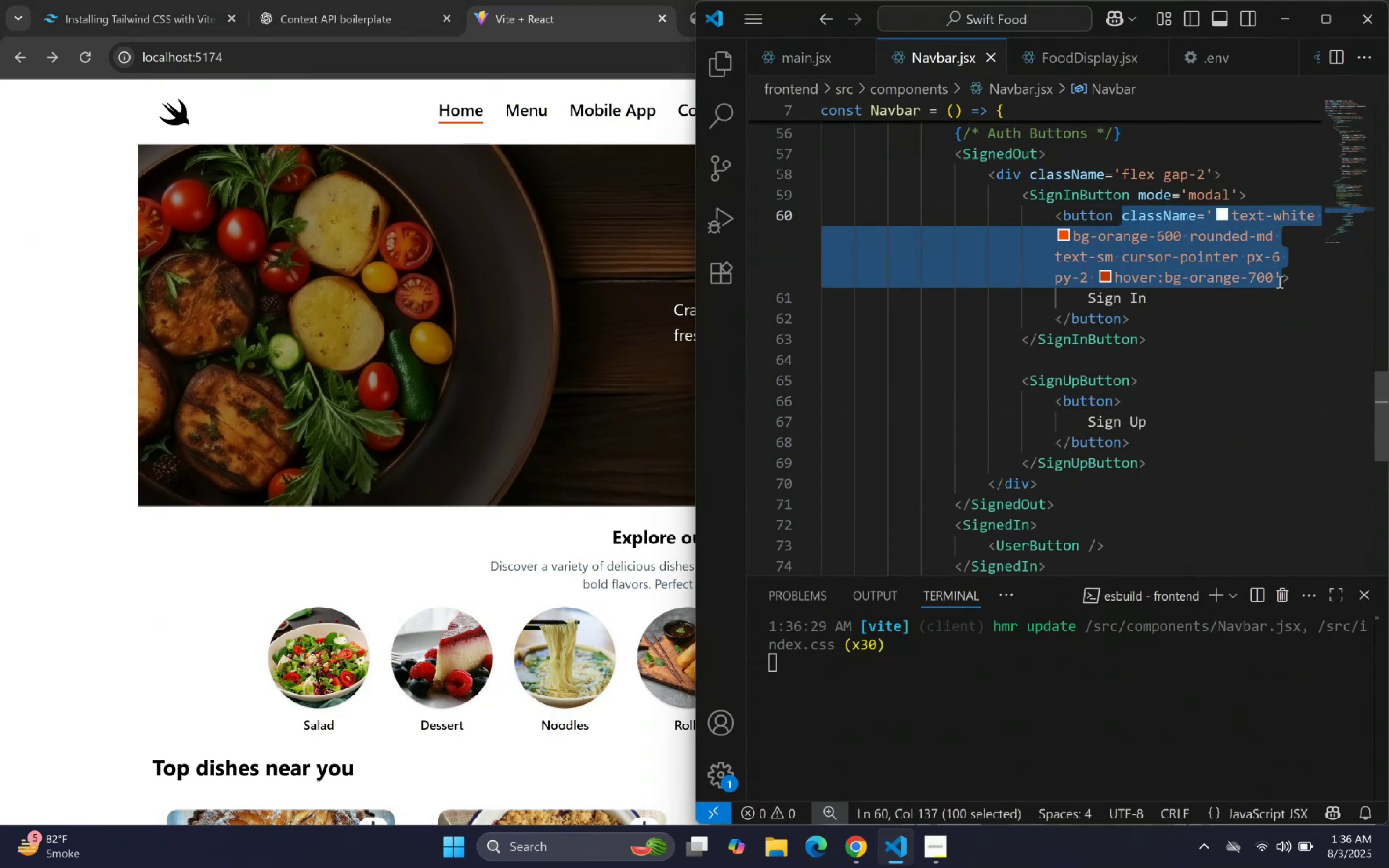 
key(Control+C)
 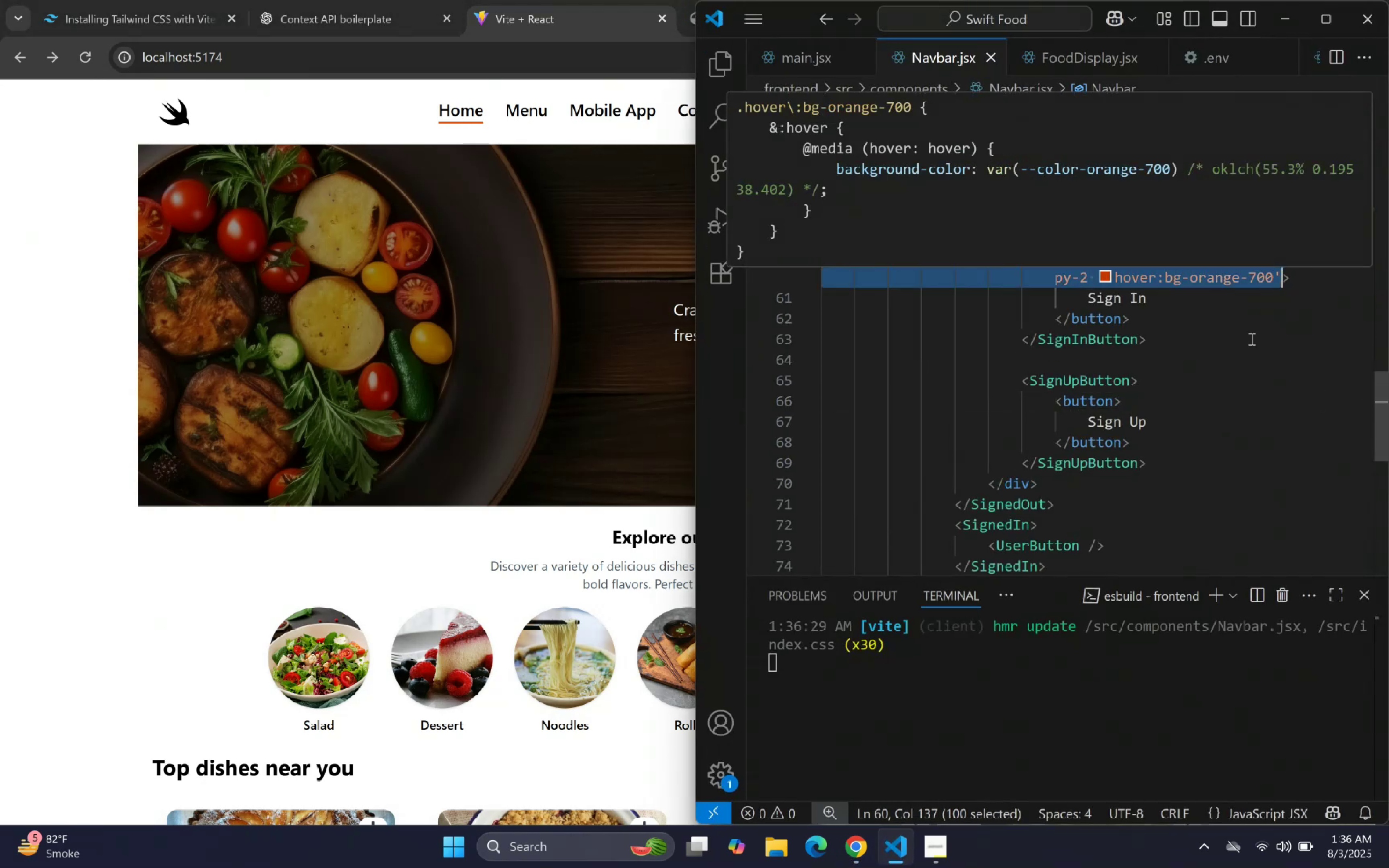 
key(Control+C)
 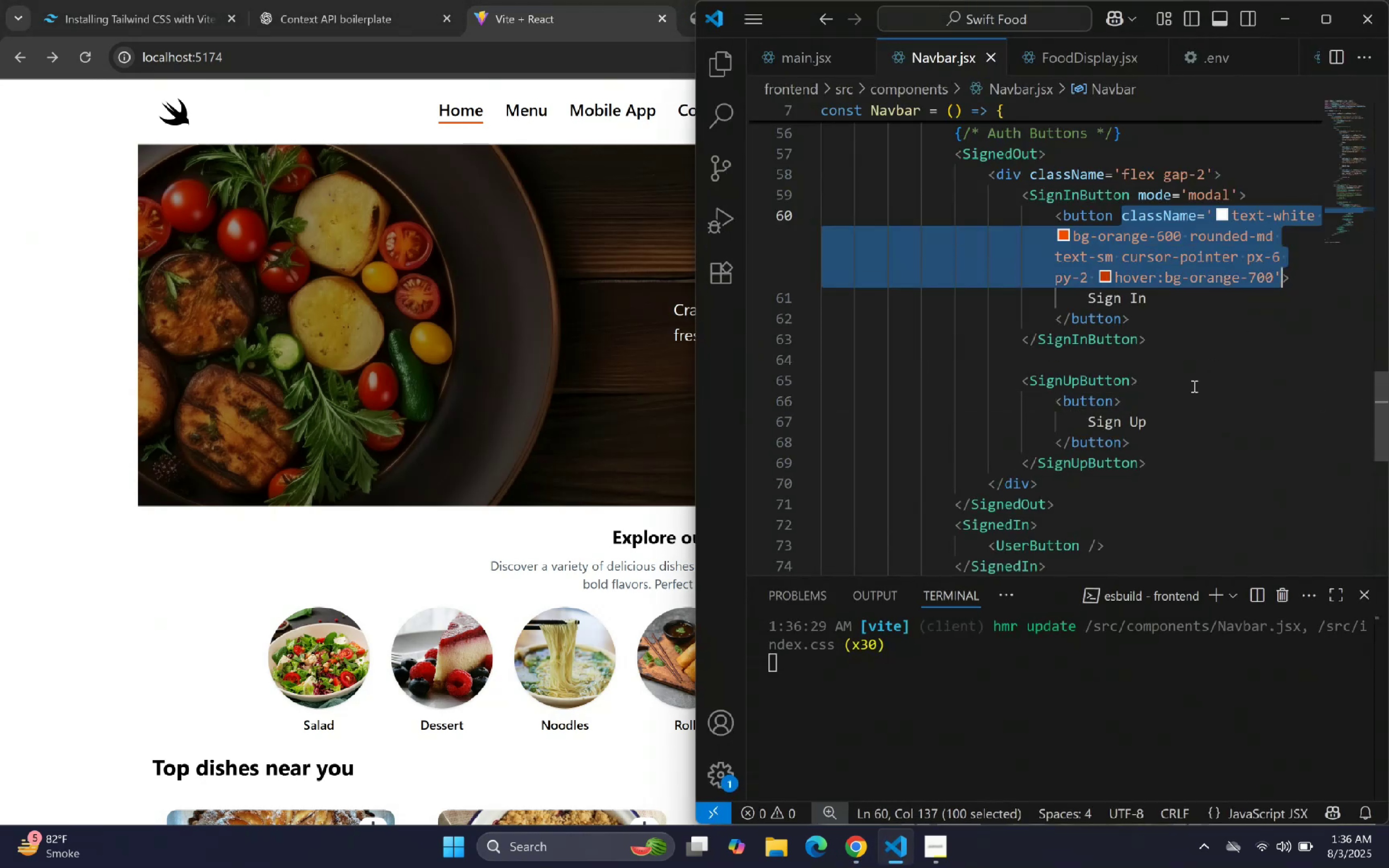 
key(Control+C)
 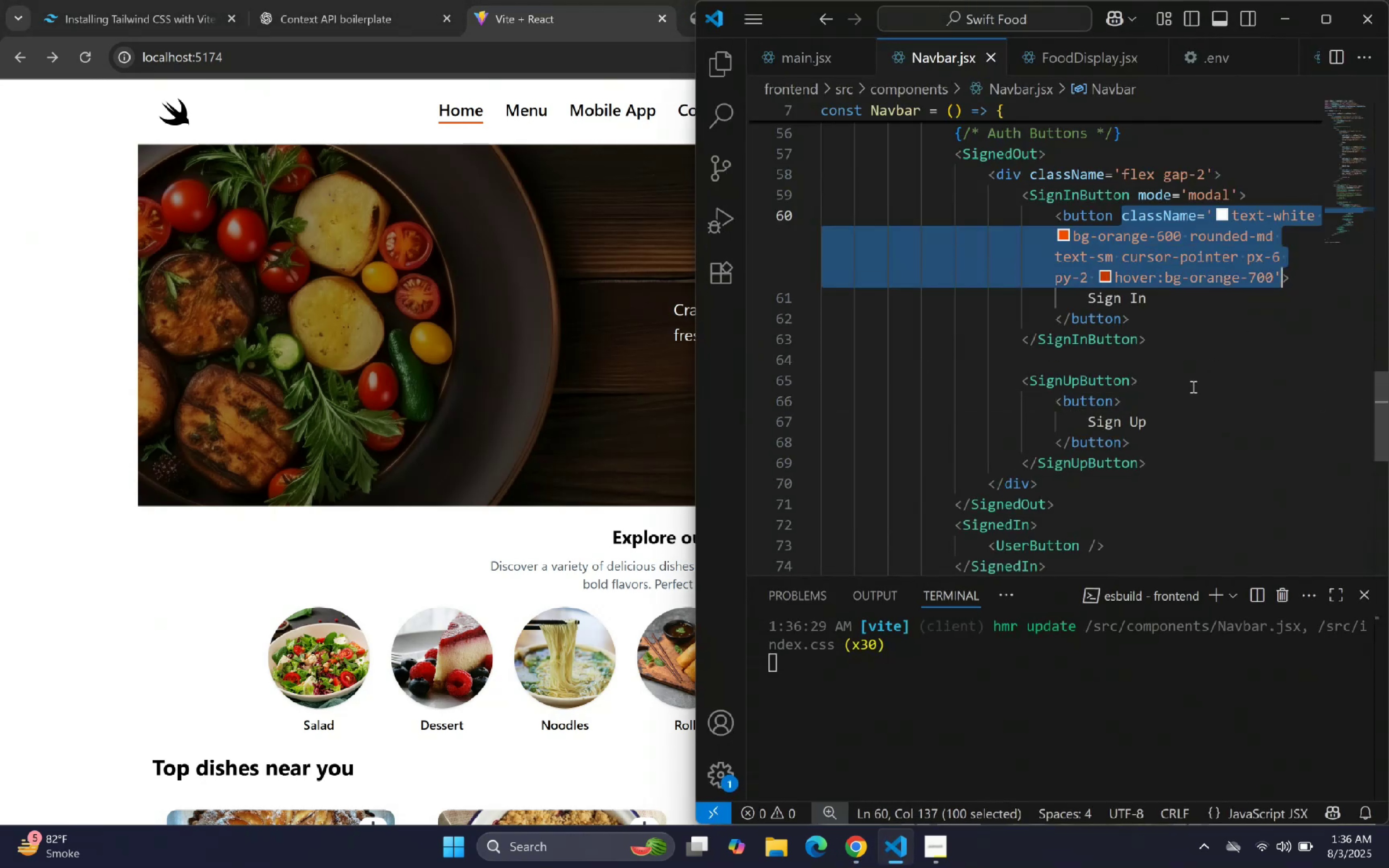 
key(Control+C)
 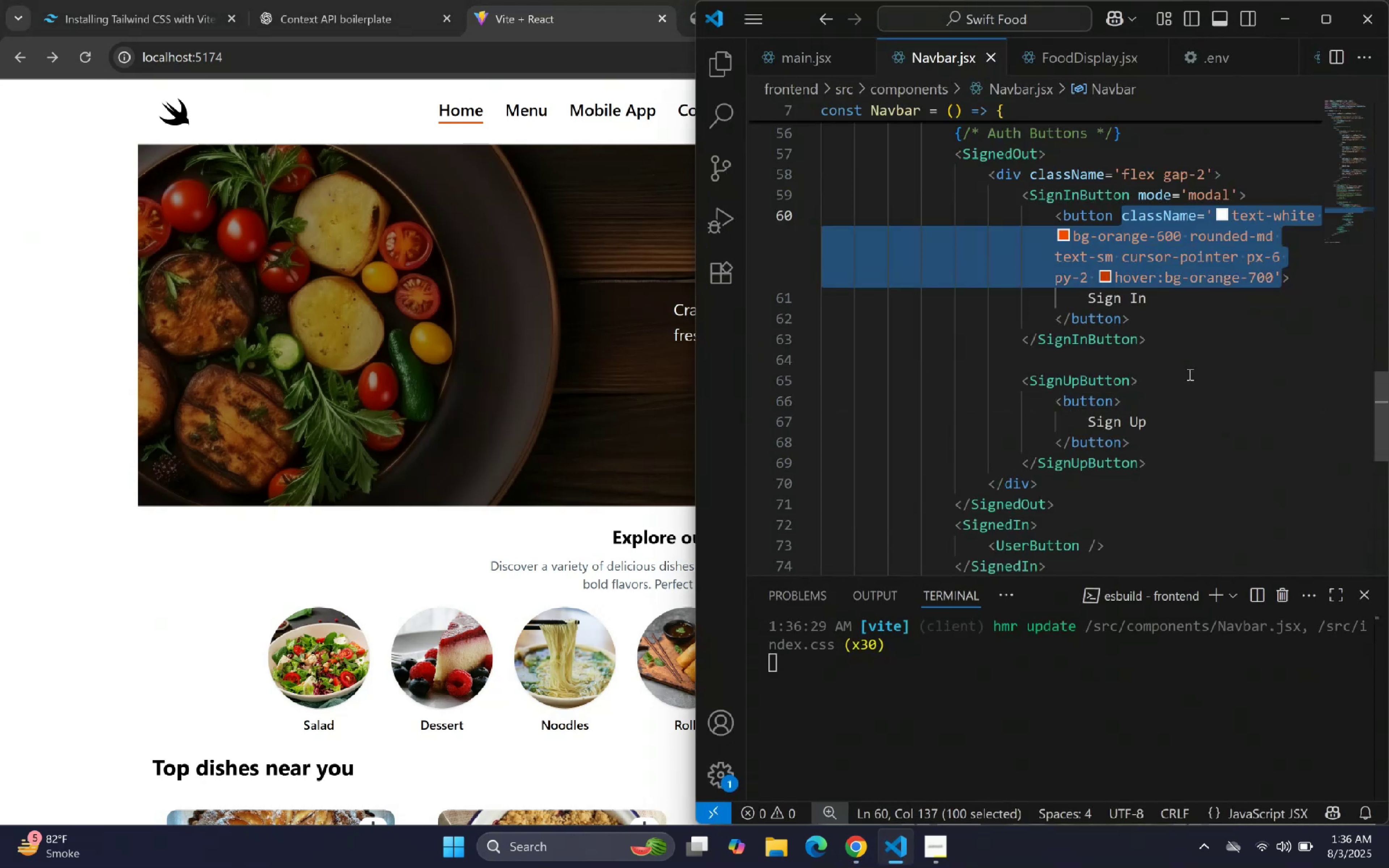 
left_click([1190, 371])
 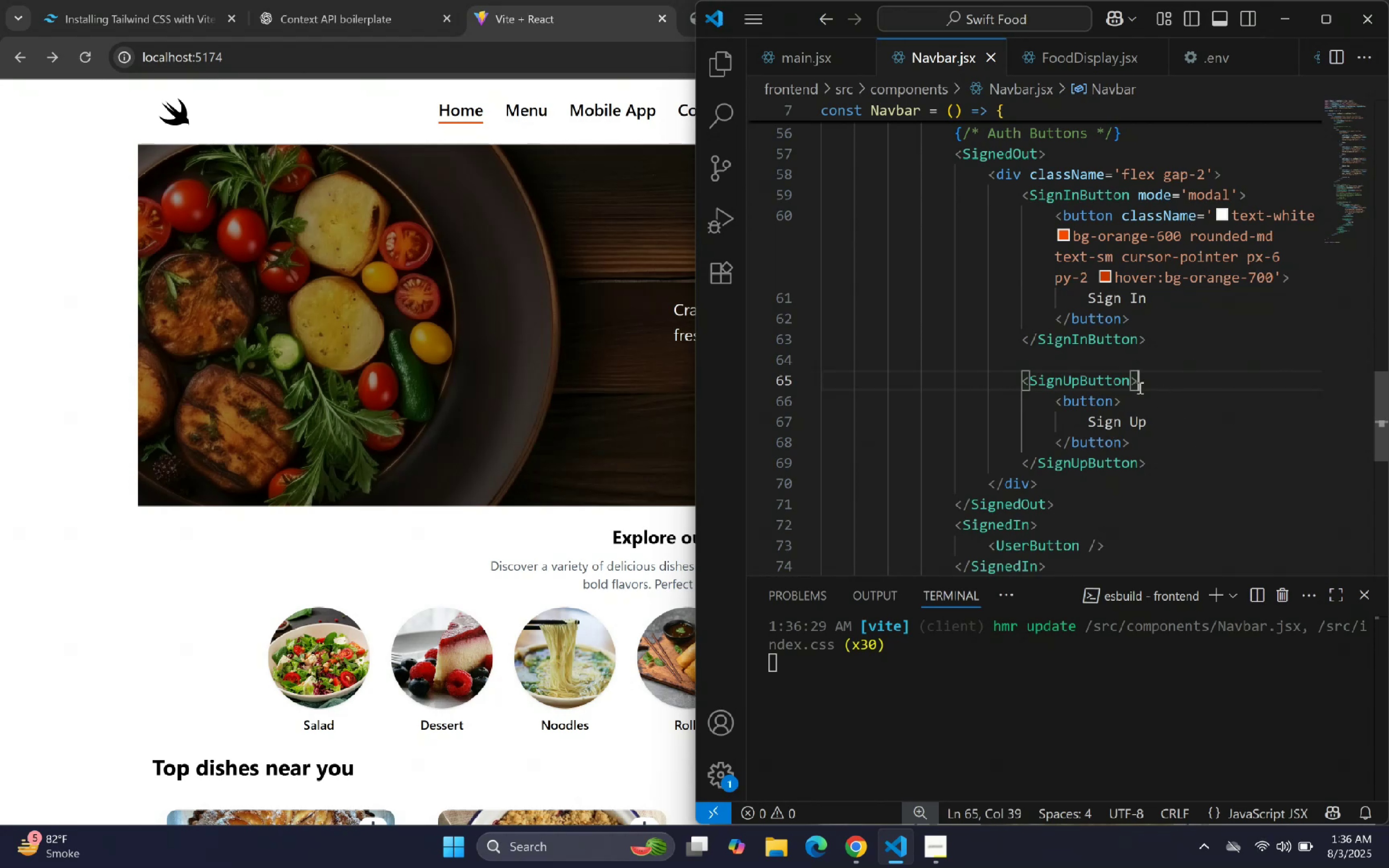 
wait(5.46)
 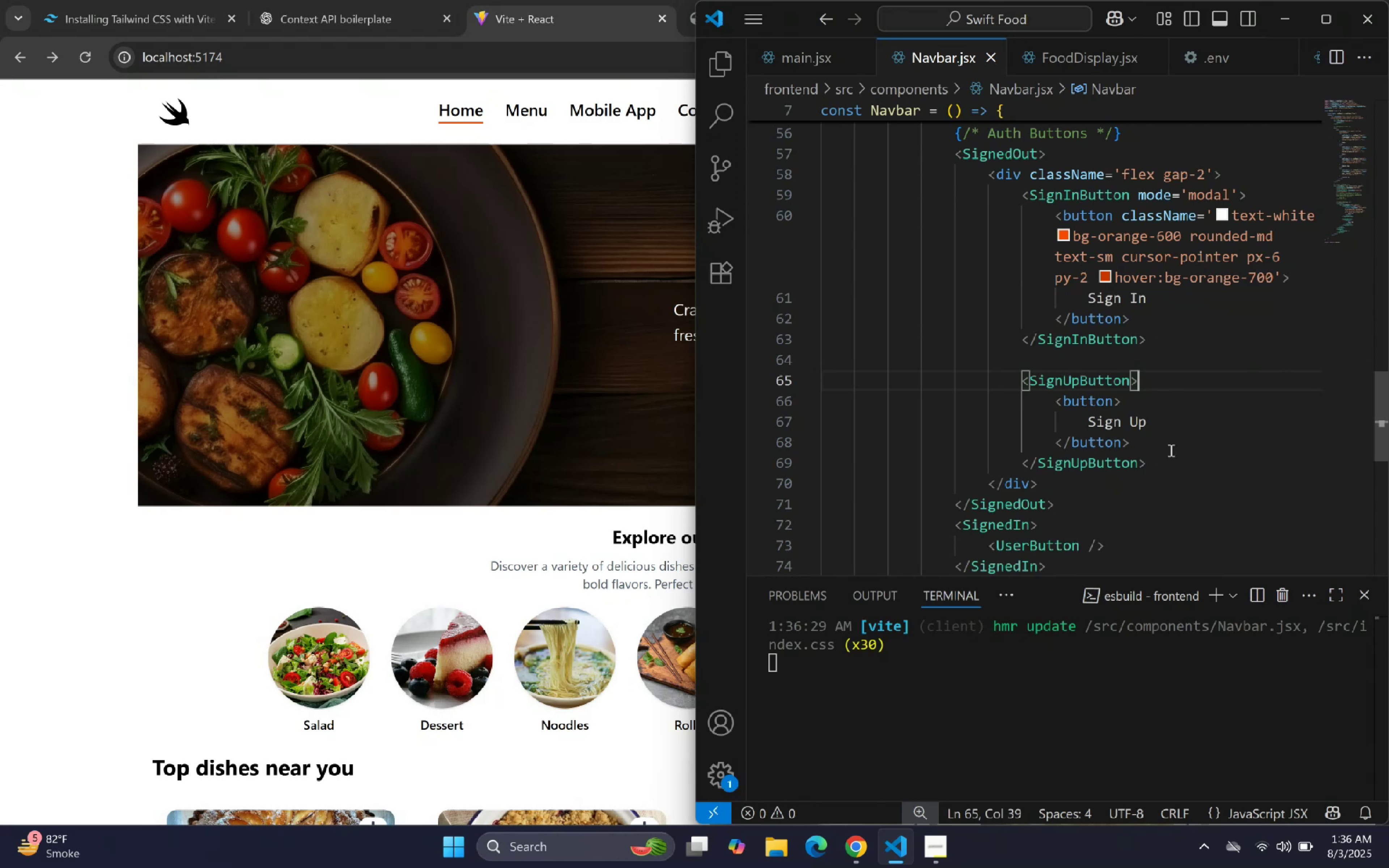 
left_click([1139, 486])
 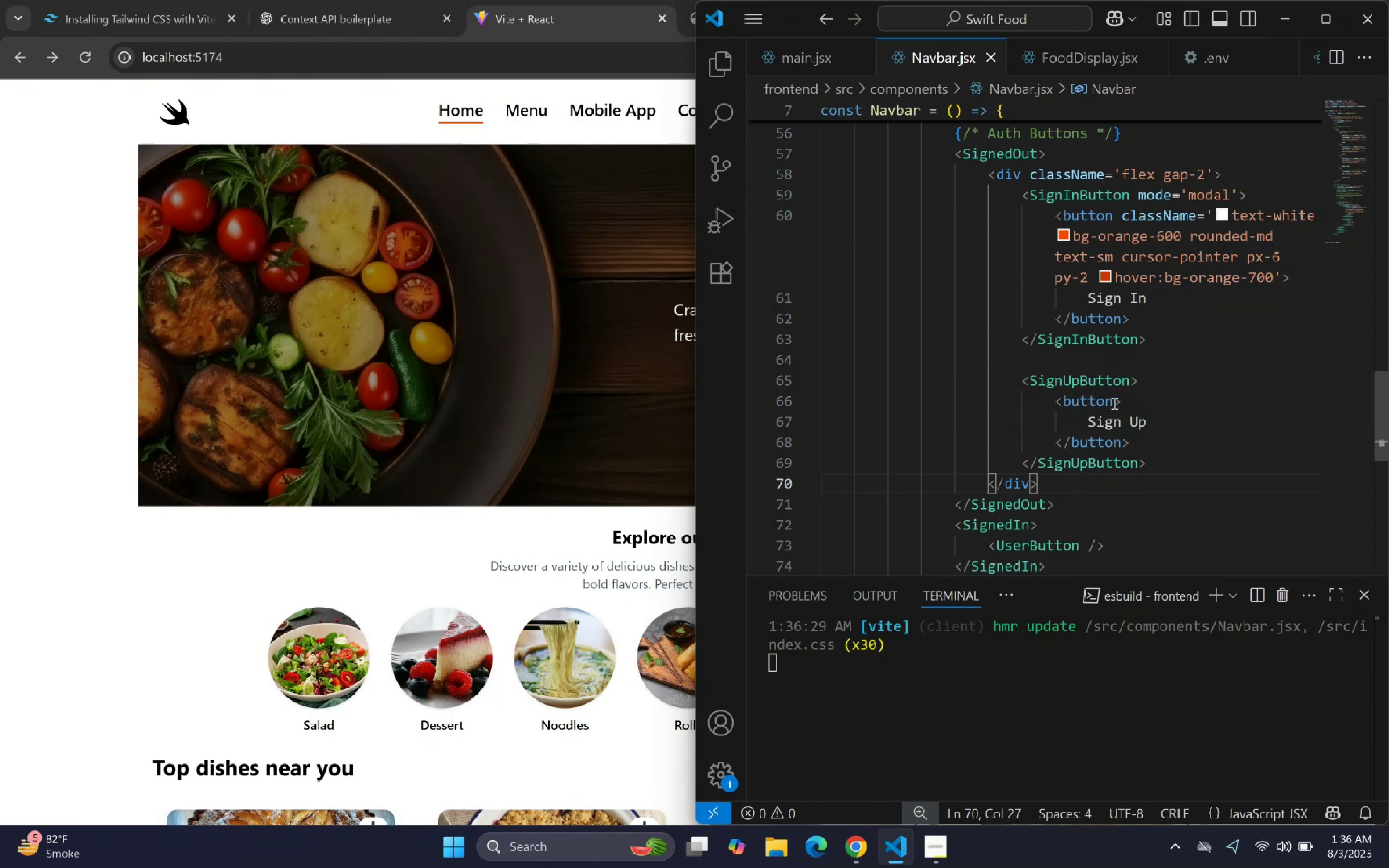 
left_click([1111, 402])
 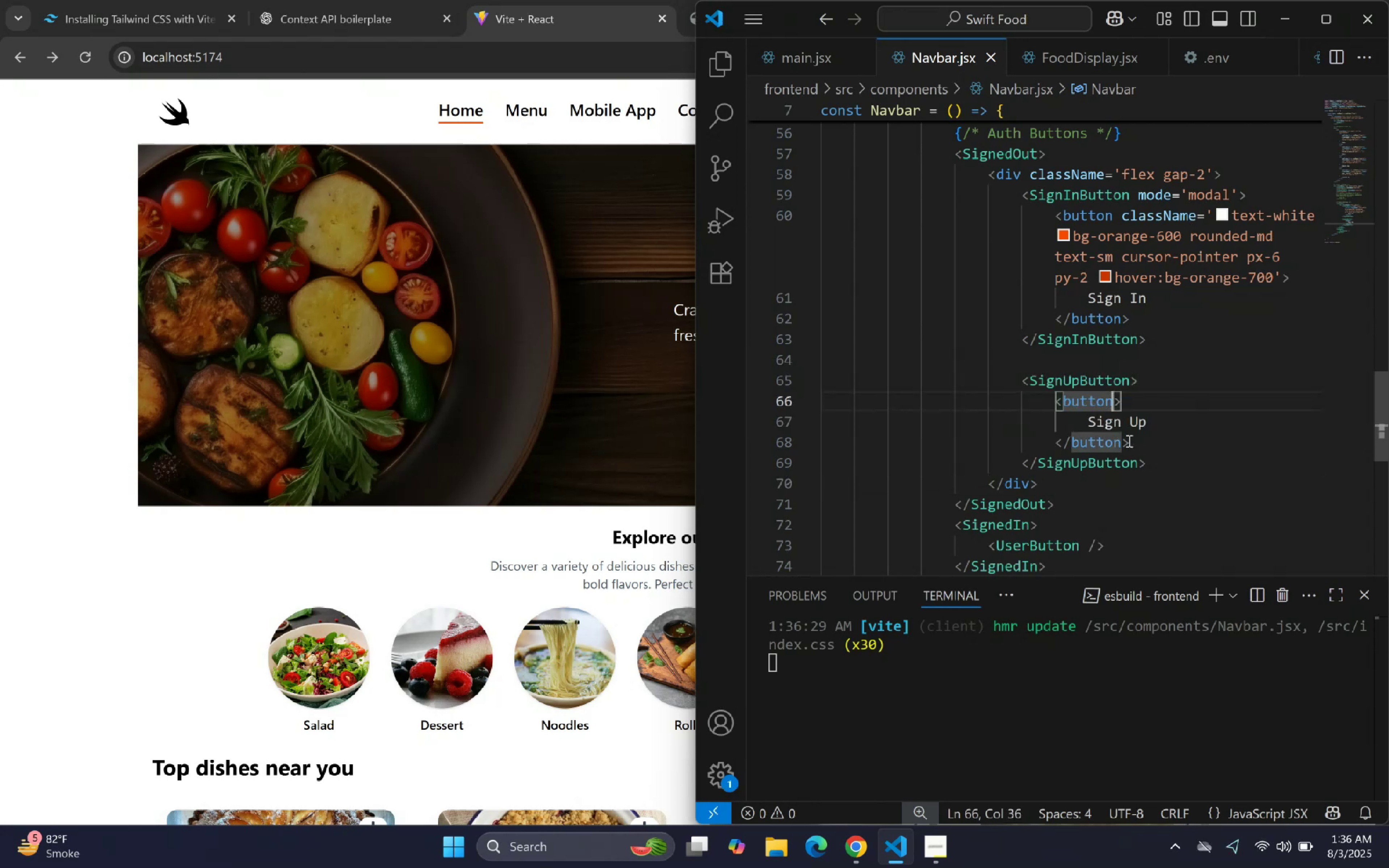 
key(Space)
 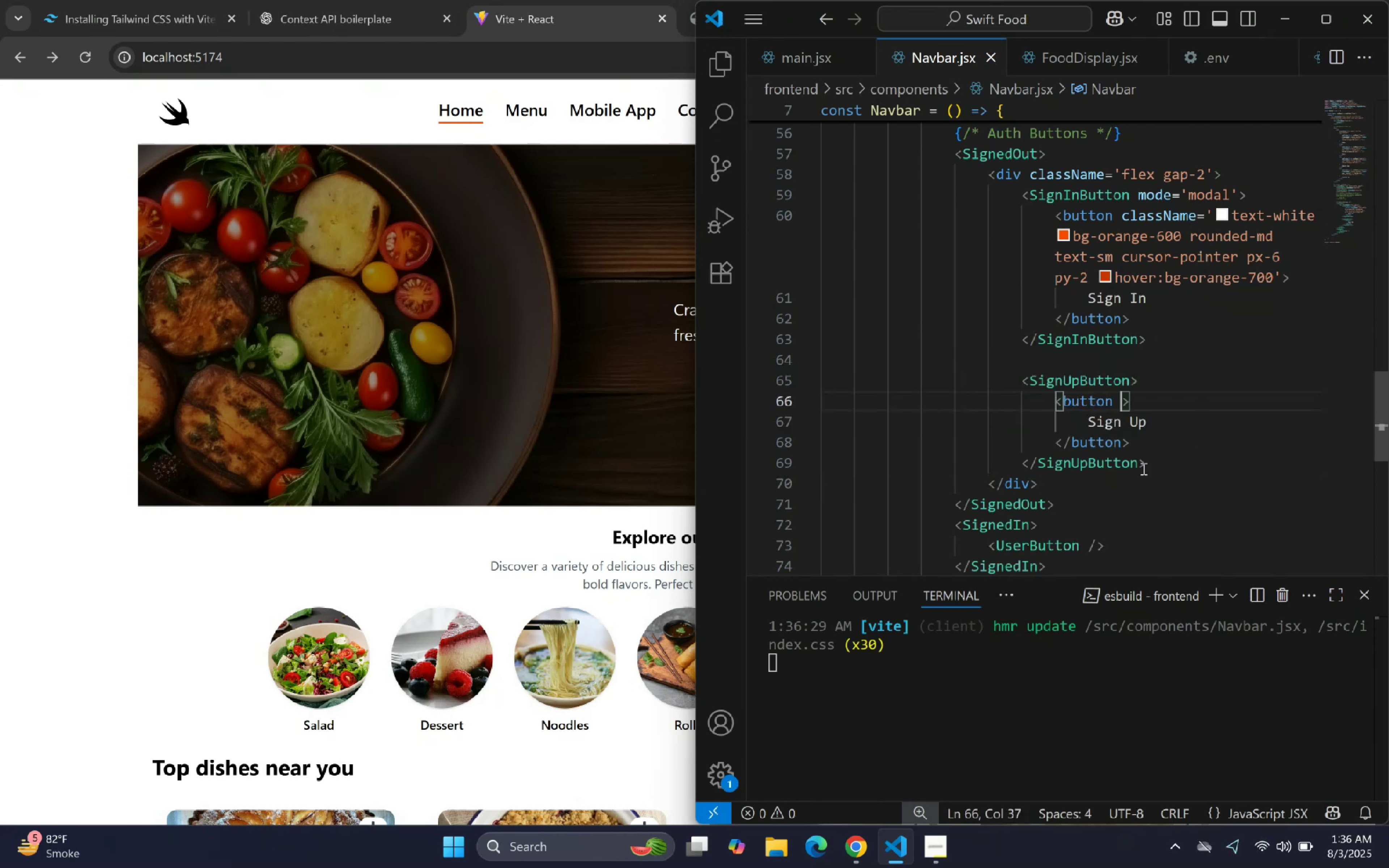 
key(Control+V)
 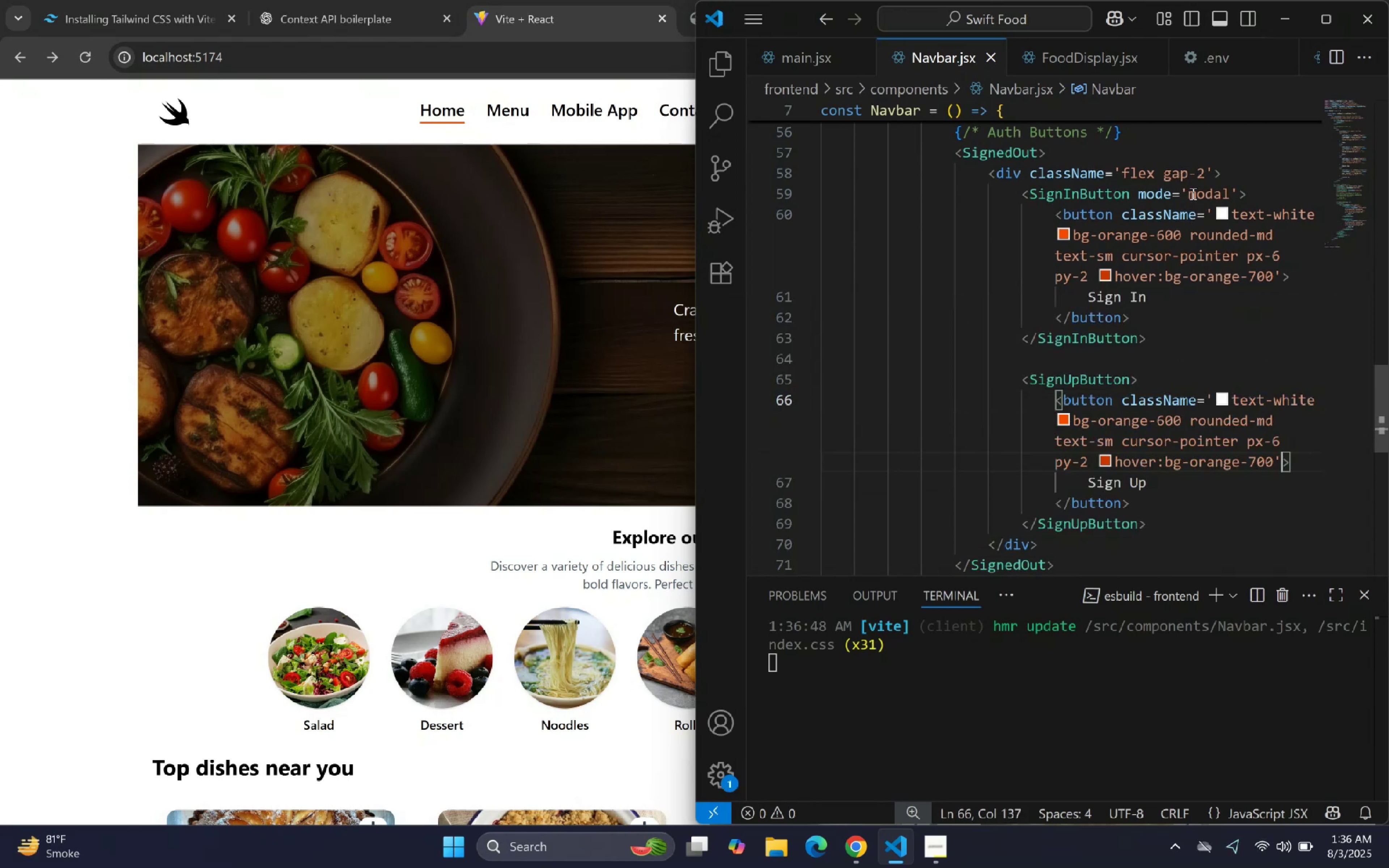 
left_click_drag(start_coordinate=[1137, 199], to_coordinate=[1236, 199])
 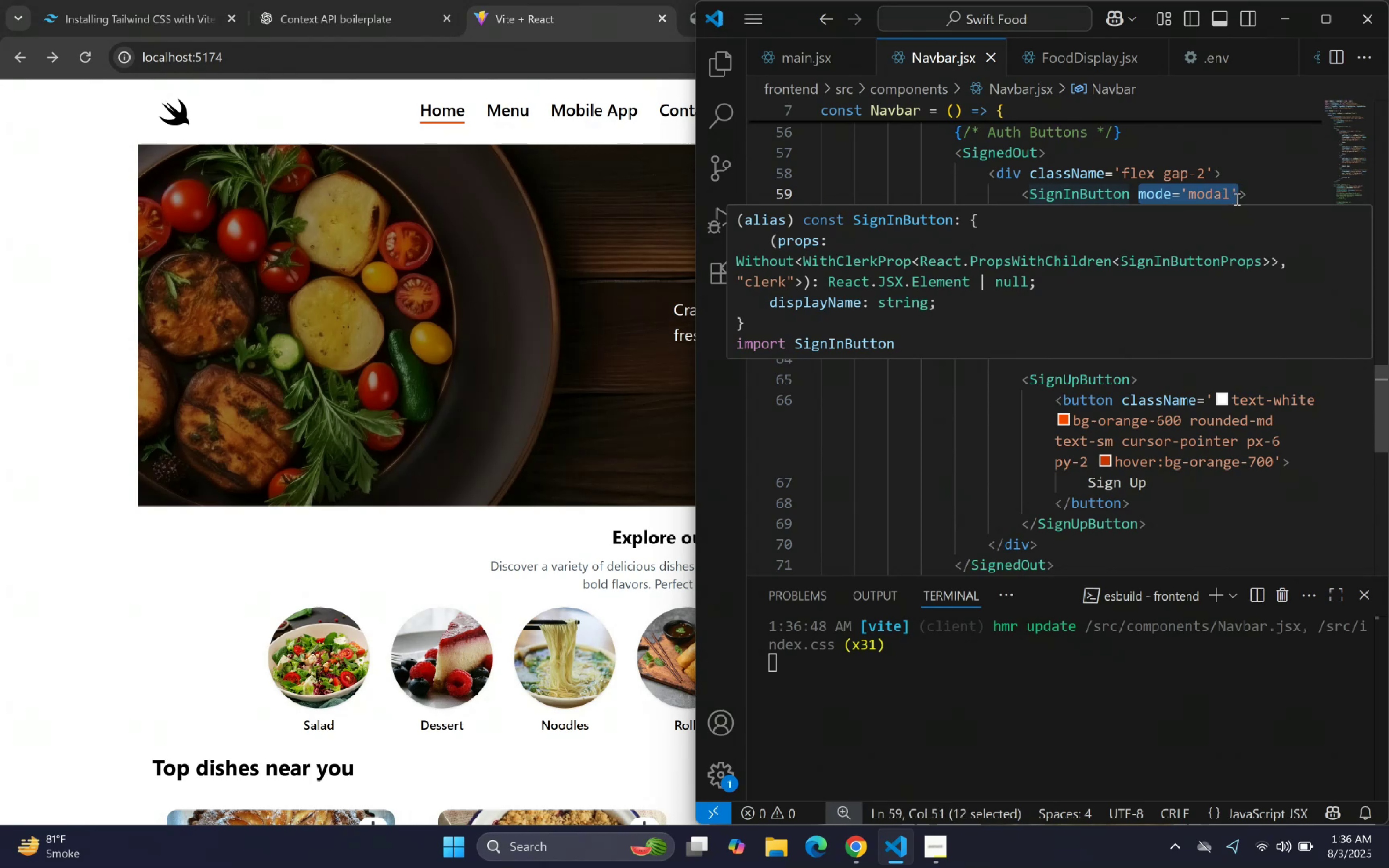 
key(Control+C)
 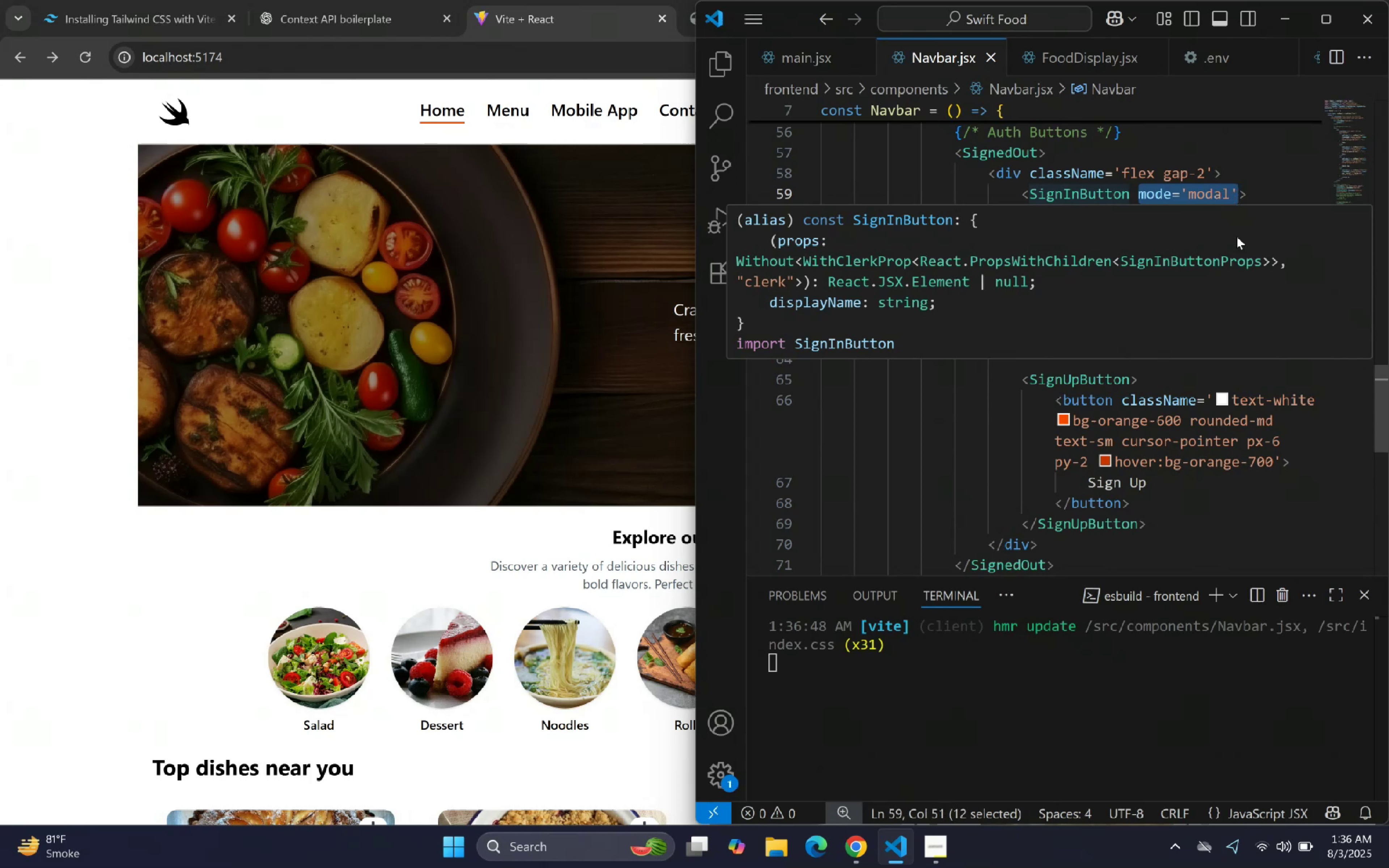 
key(Control+C)
 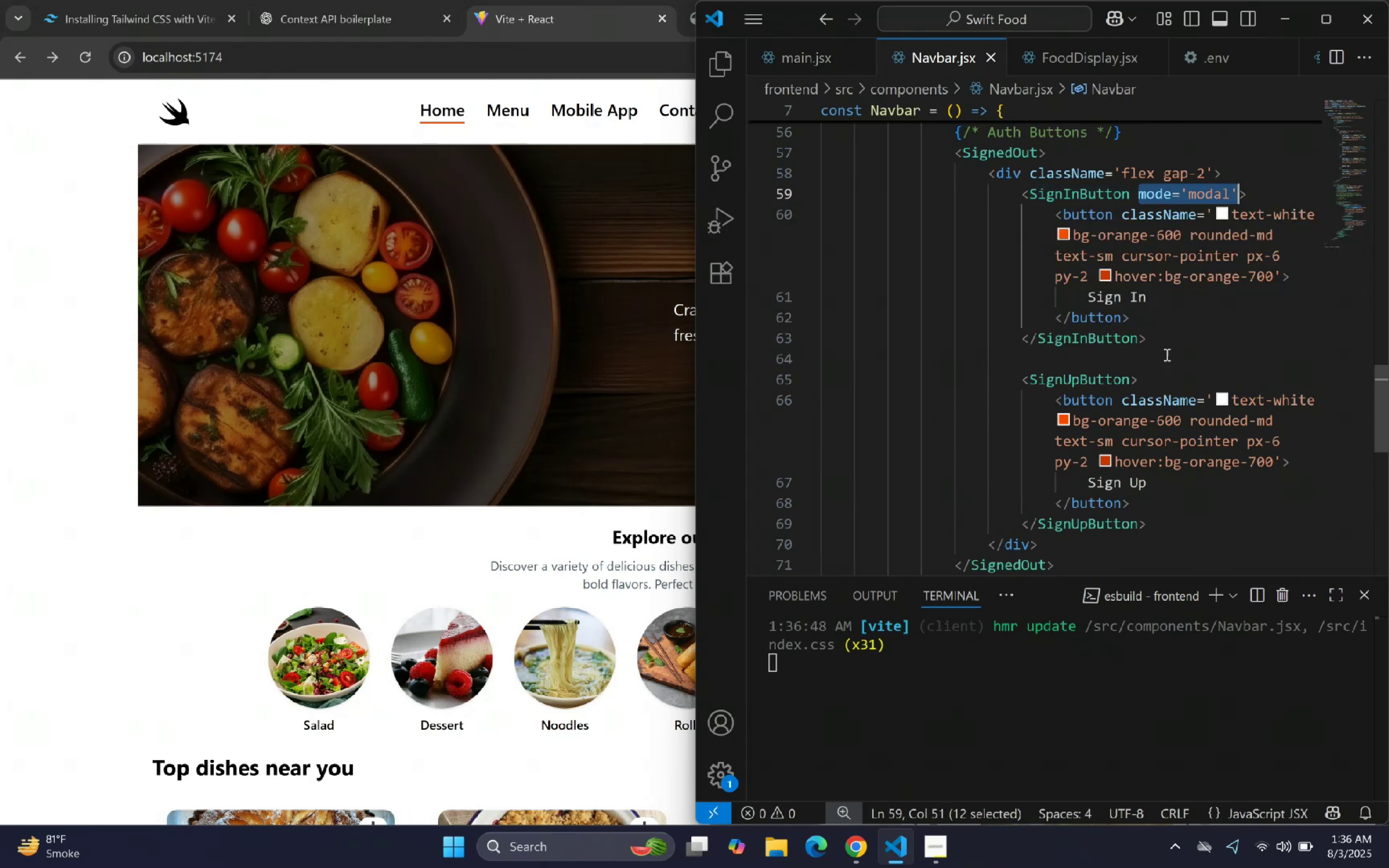 
key(Control+C)
 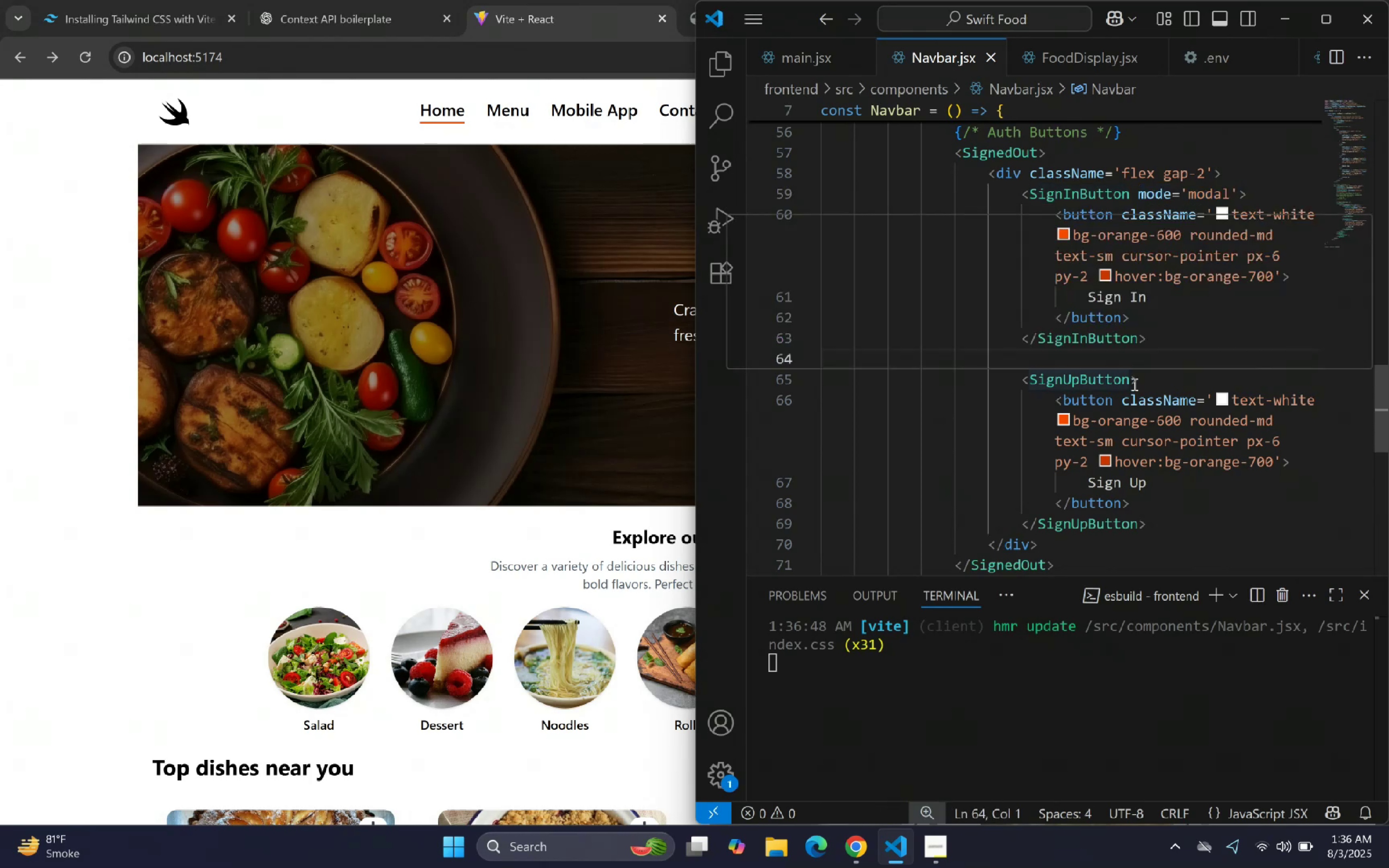 
left_click([1131, 380])
 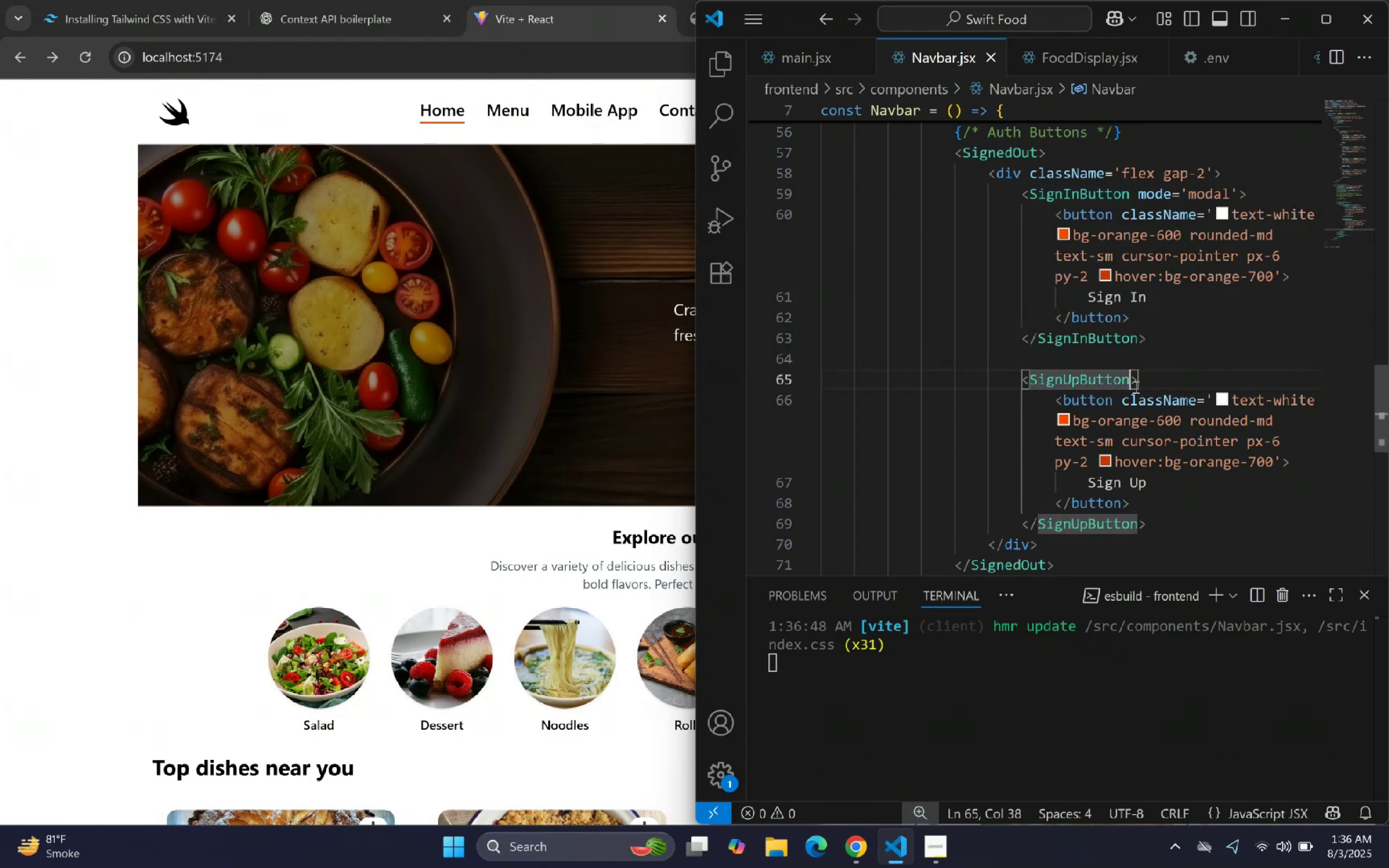 
key(Space)
 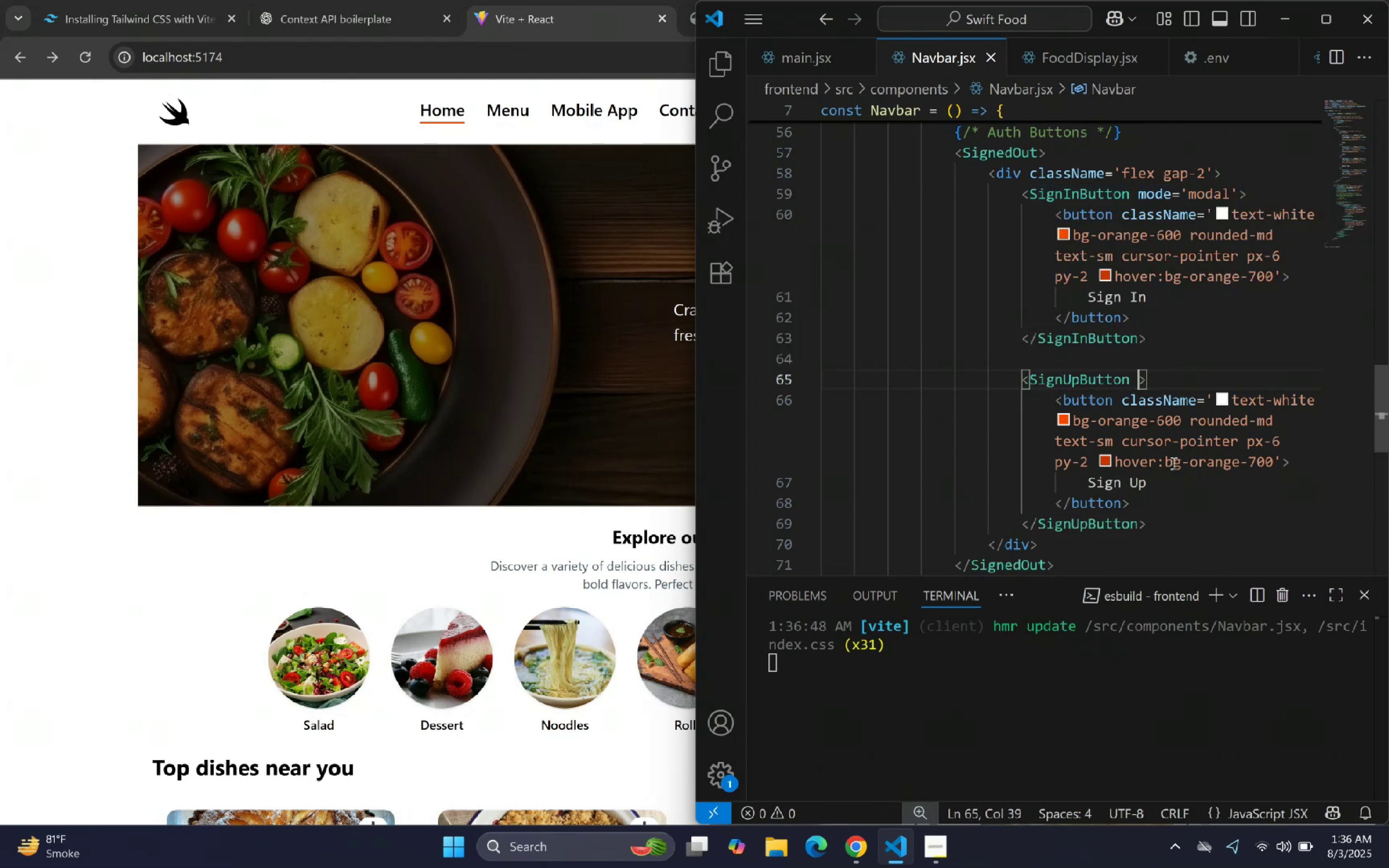 
key(Control+V)
 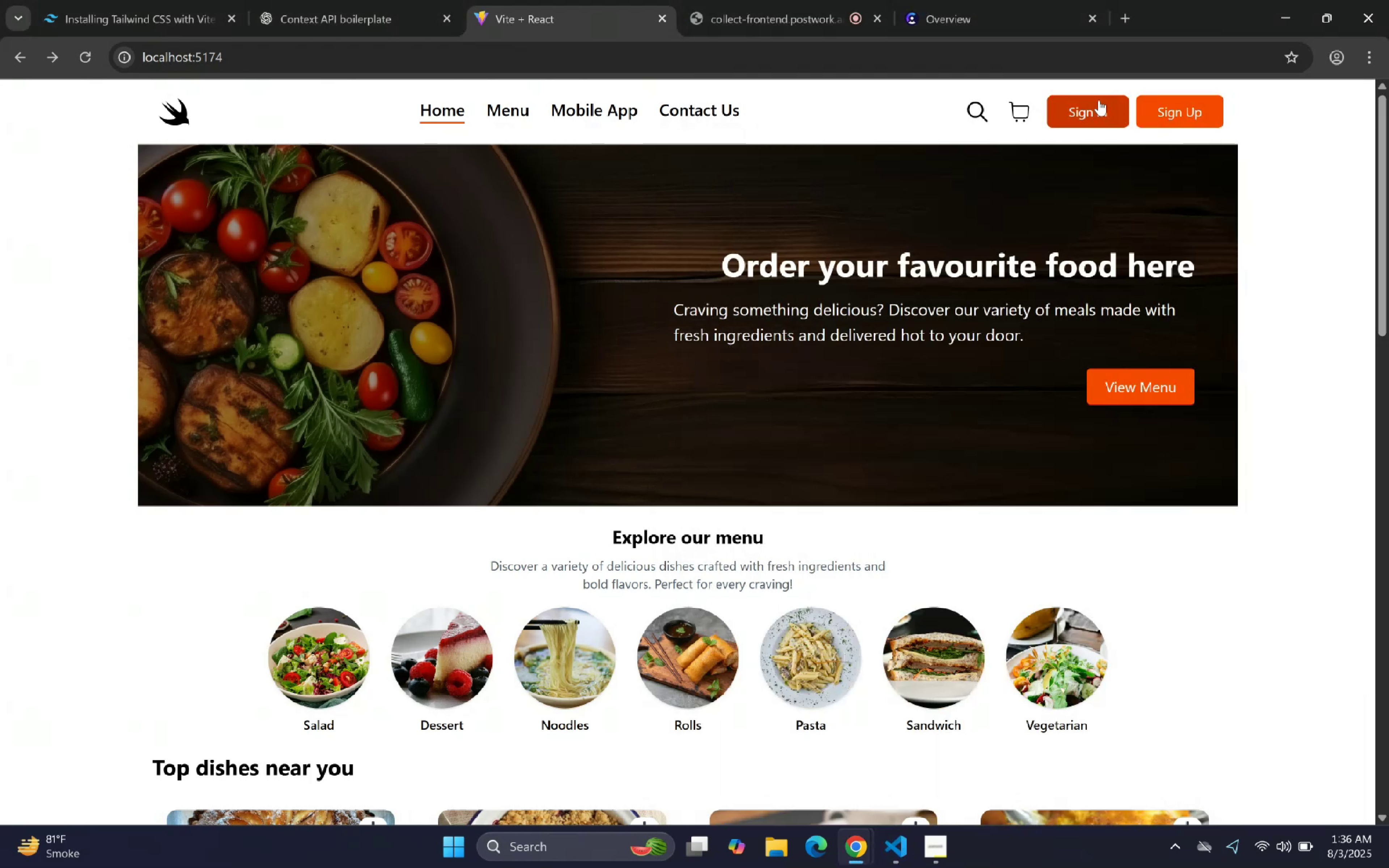 
wait(5.87)
 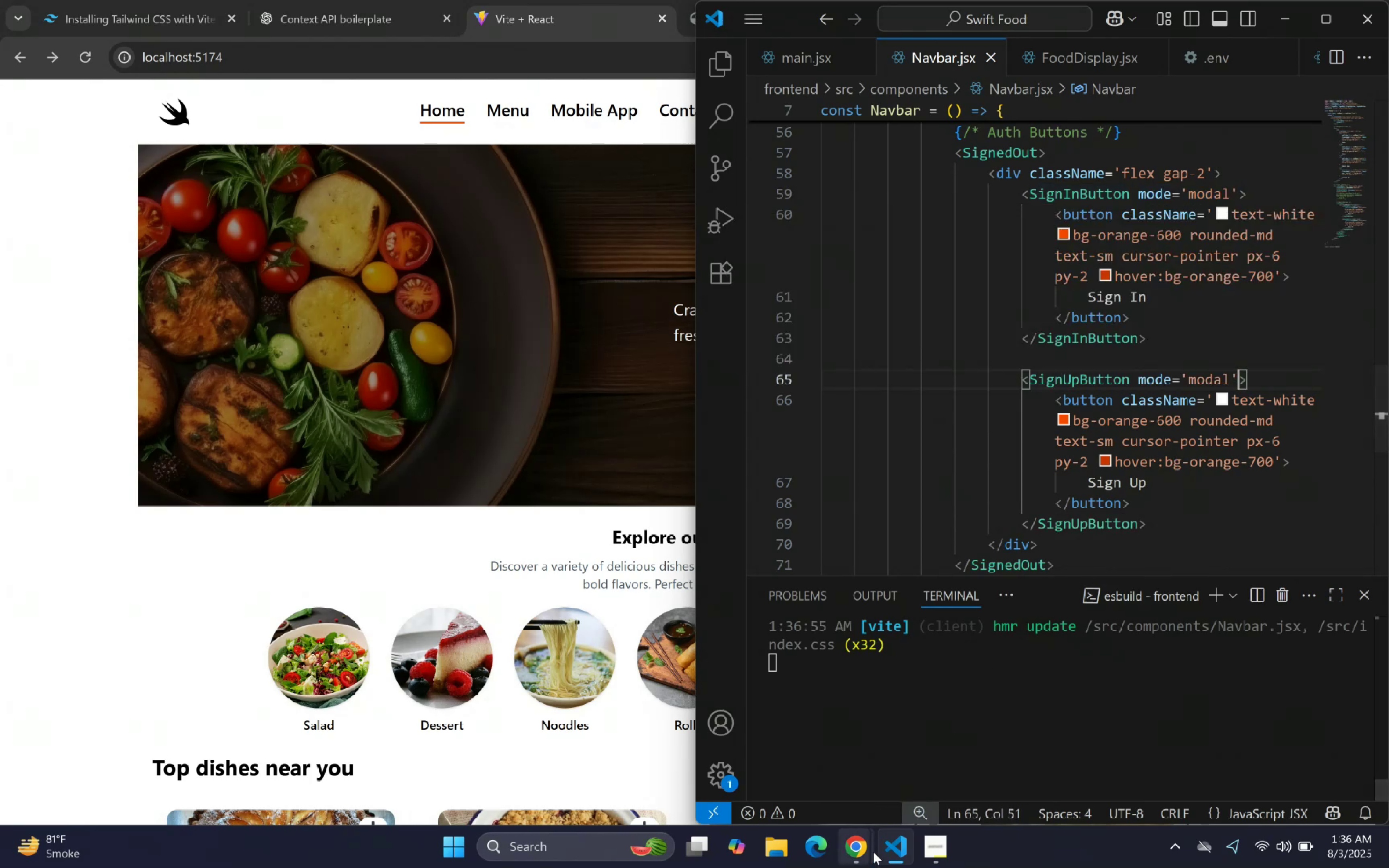 
scroll: coordinate [794, 313], scroll_direction: up, amount: 1.0
 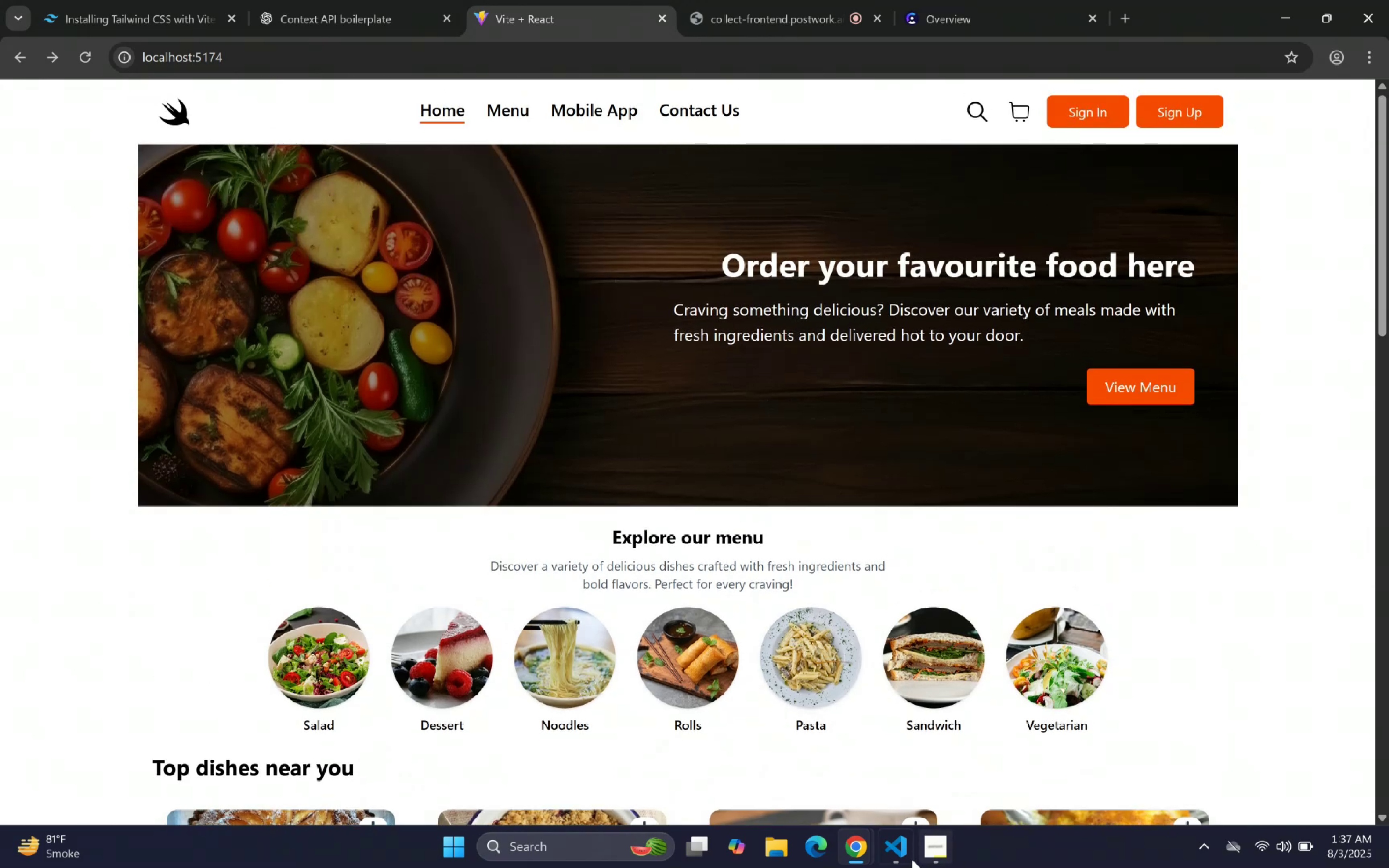 
left_click([902, 852])
 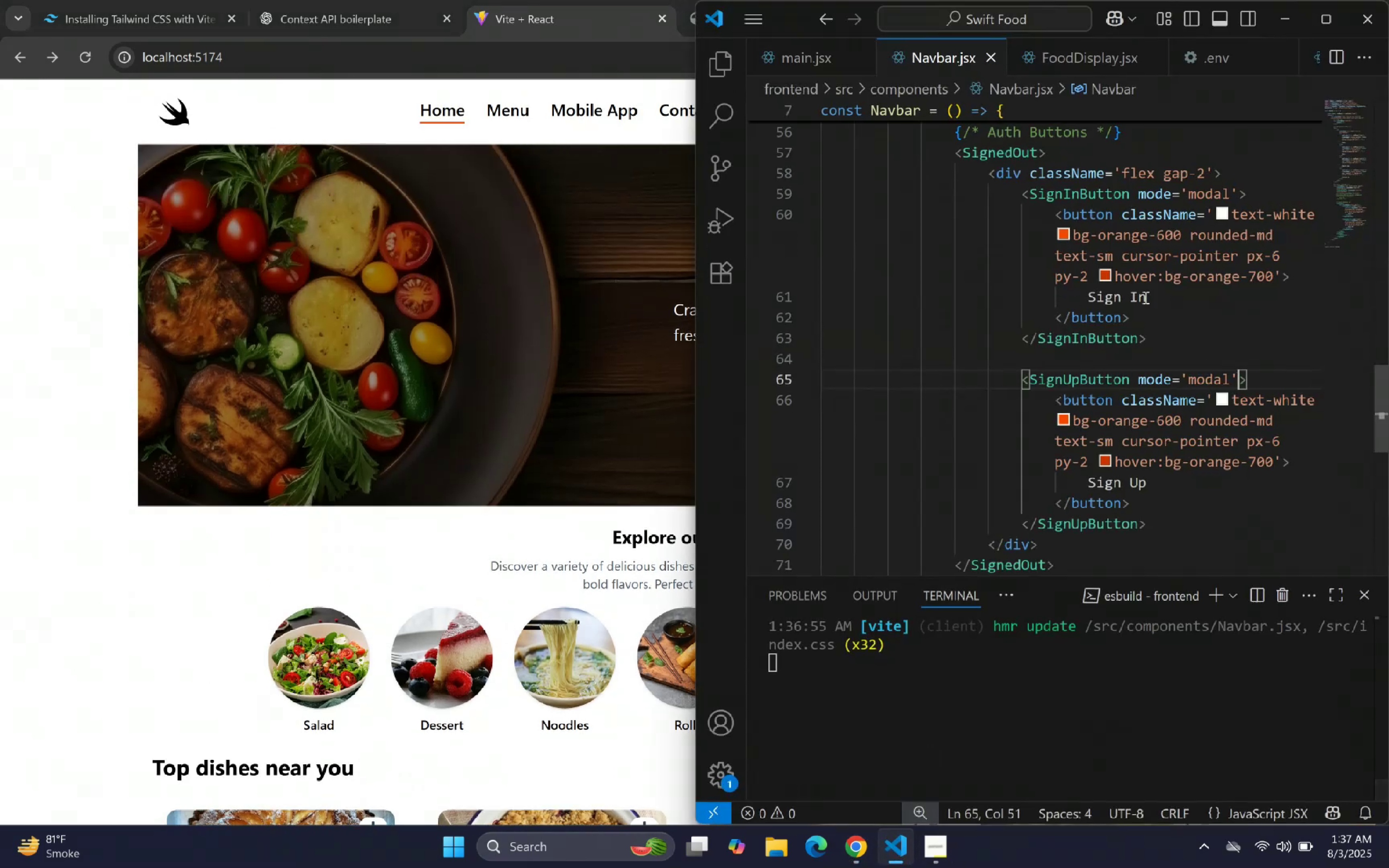 
left_click([1145, 297])
 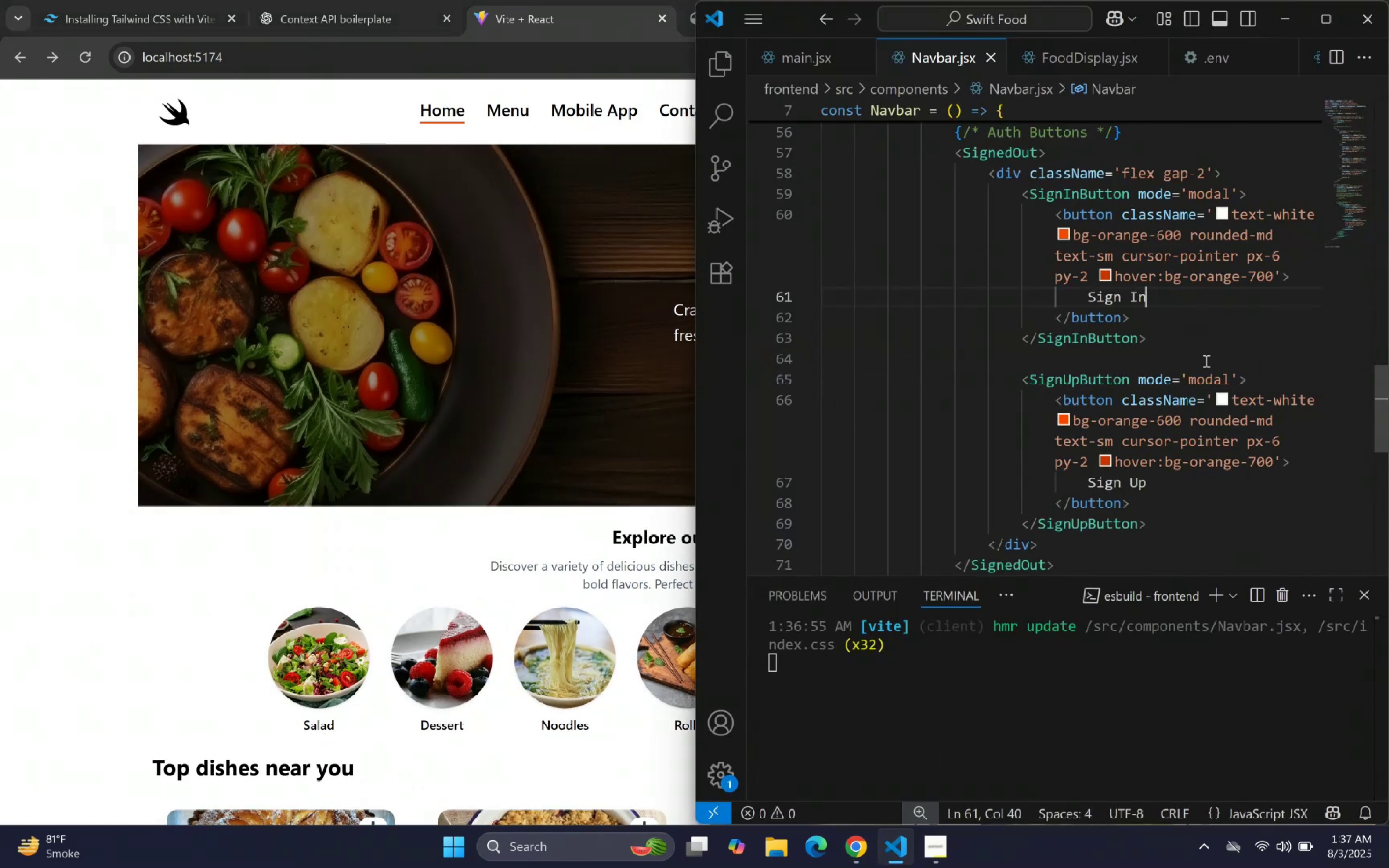 
scroll: coordinate [1215, 357], scroll_direction: down, amount: 4.0
 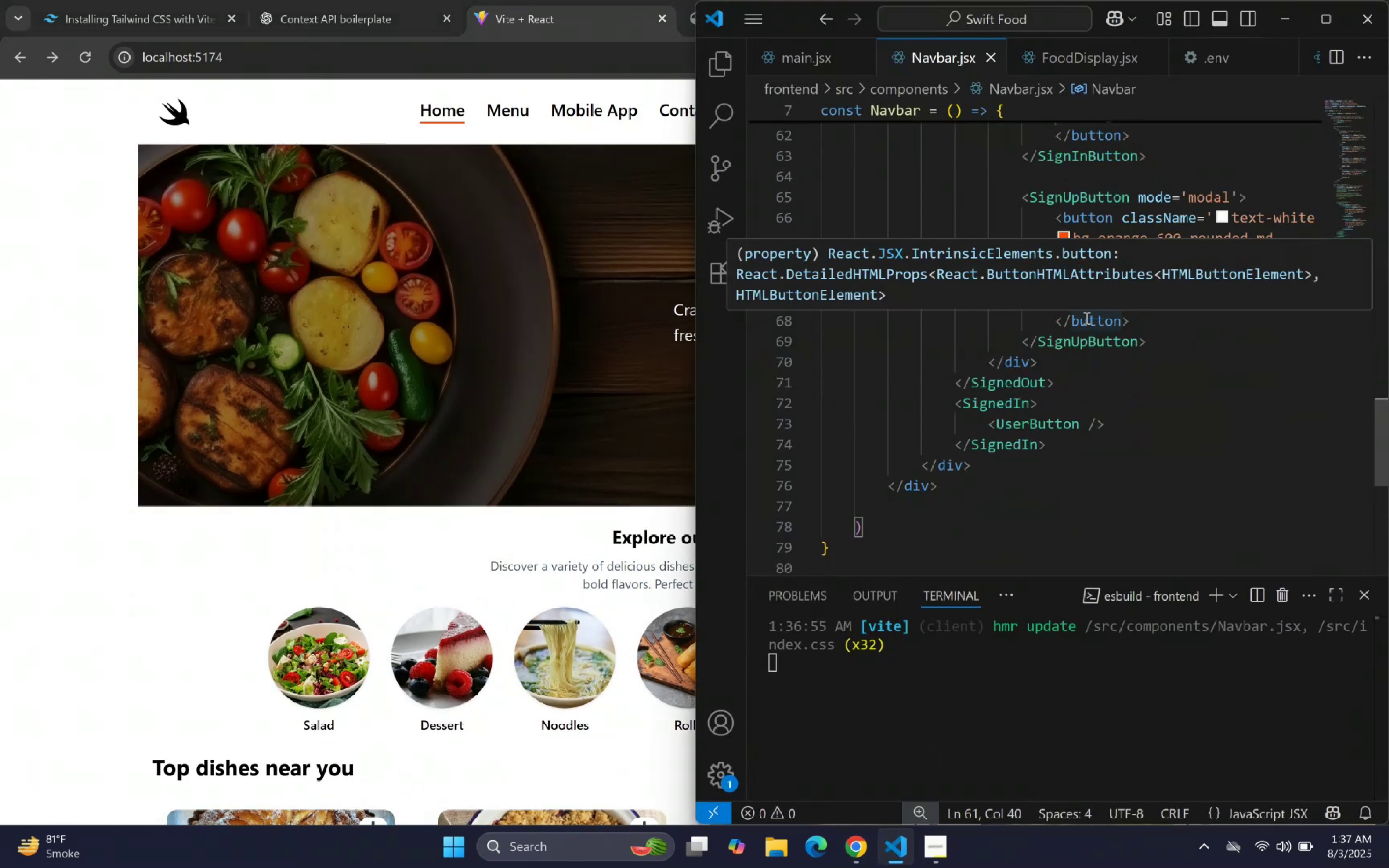 
left_click([1119, 410])
 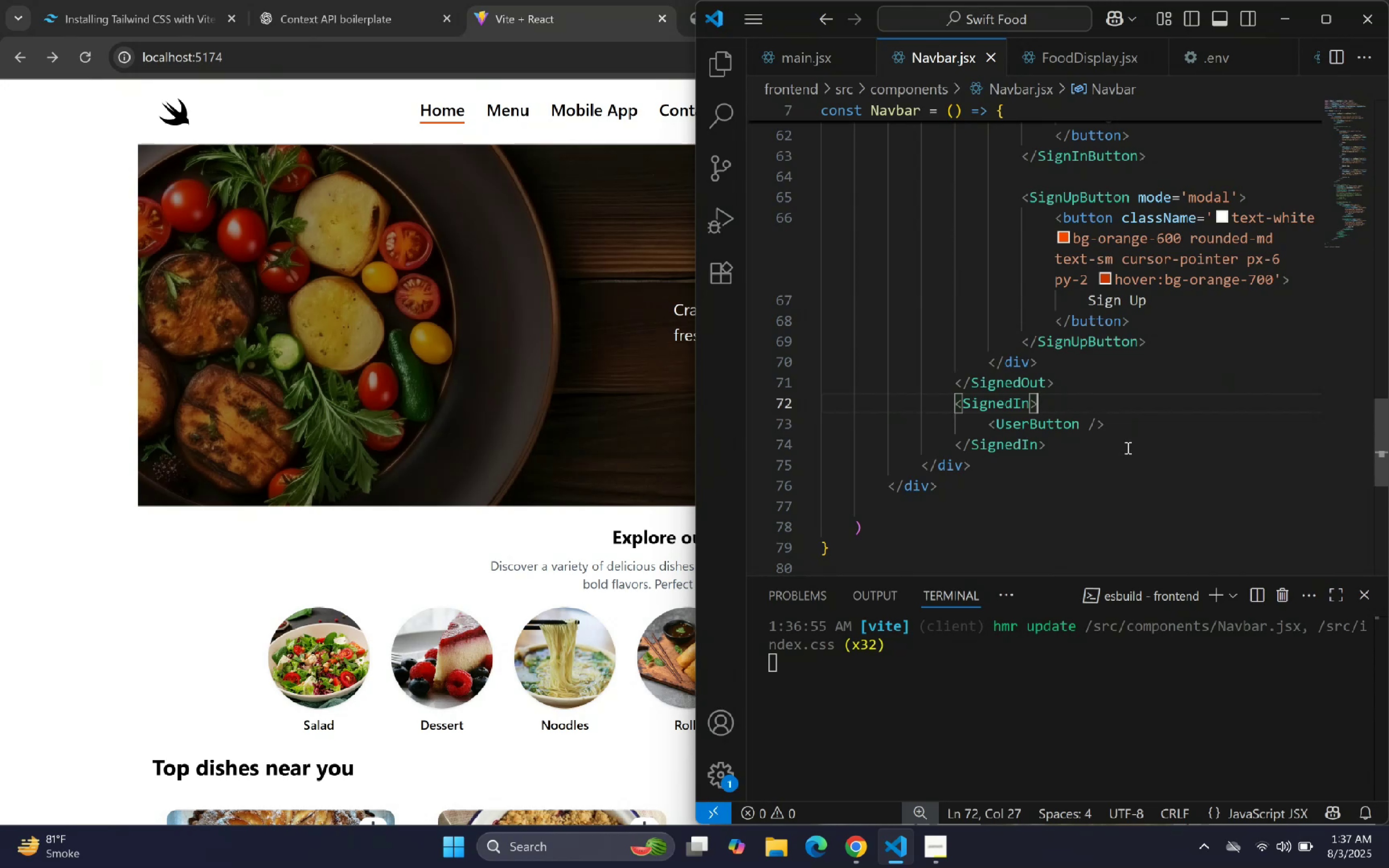 
wait(17.42)
 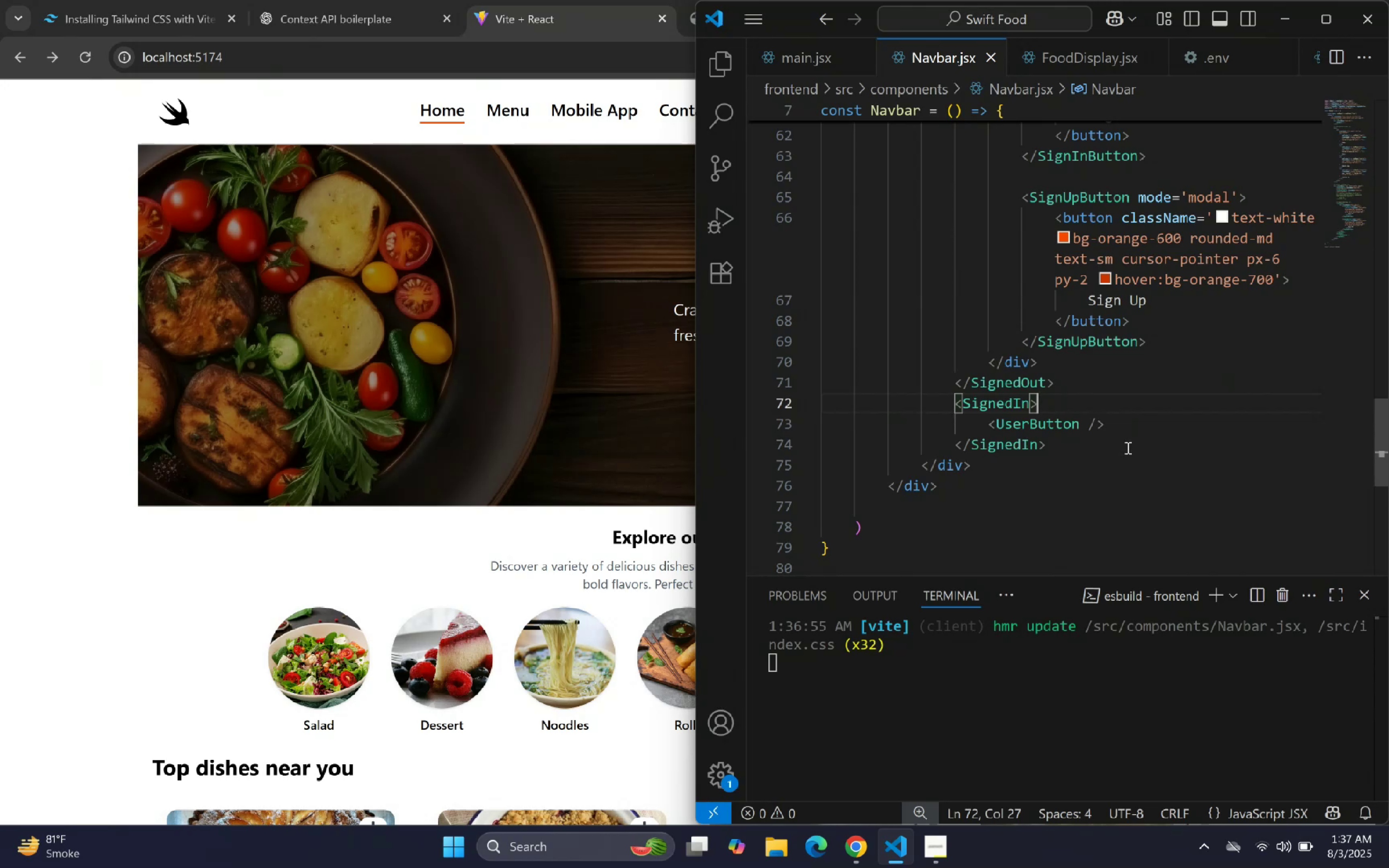 
left_click([891, 843])
 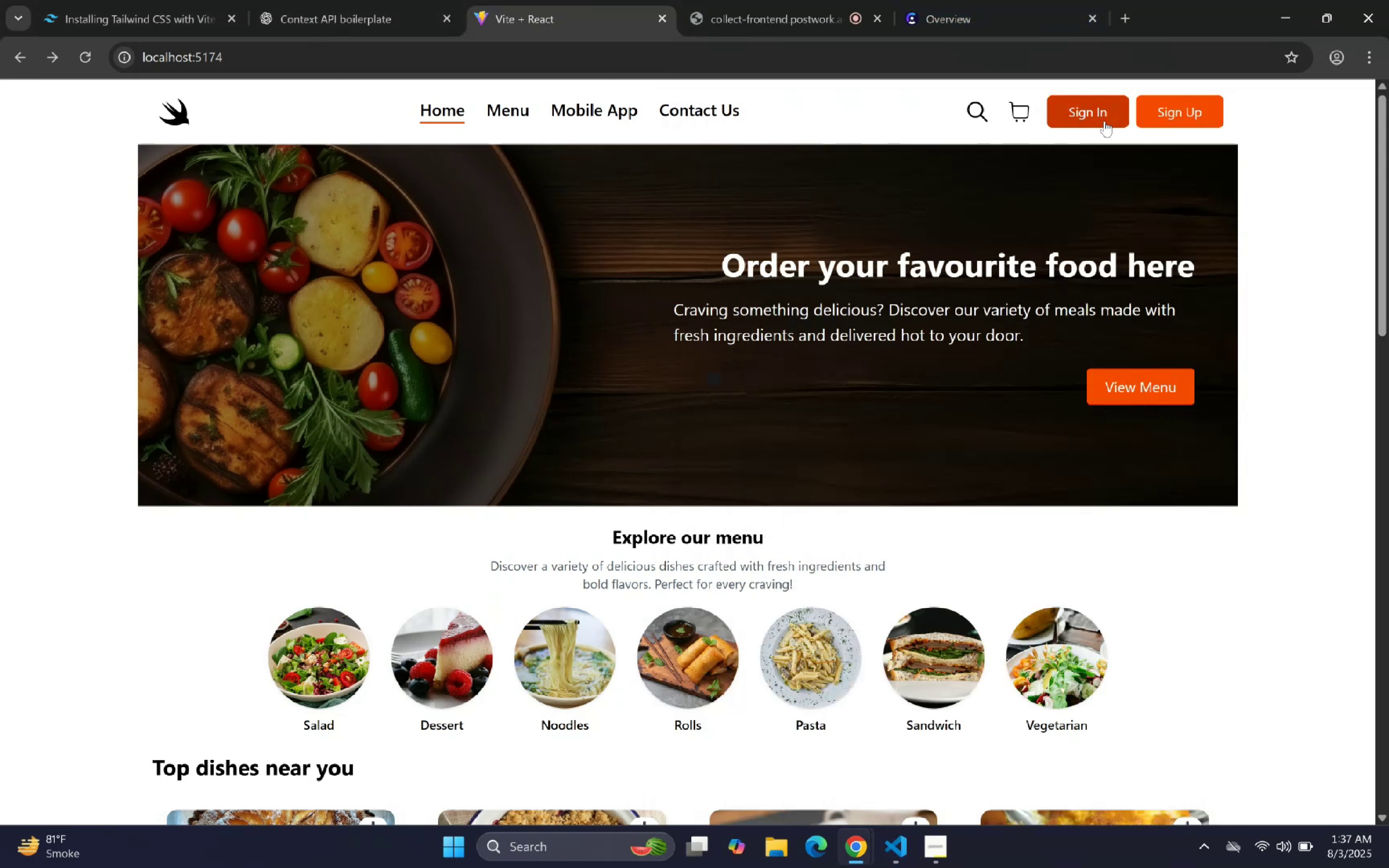 
left_click([1104, 121])
 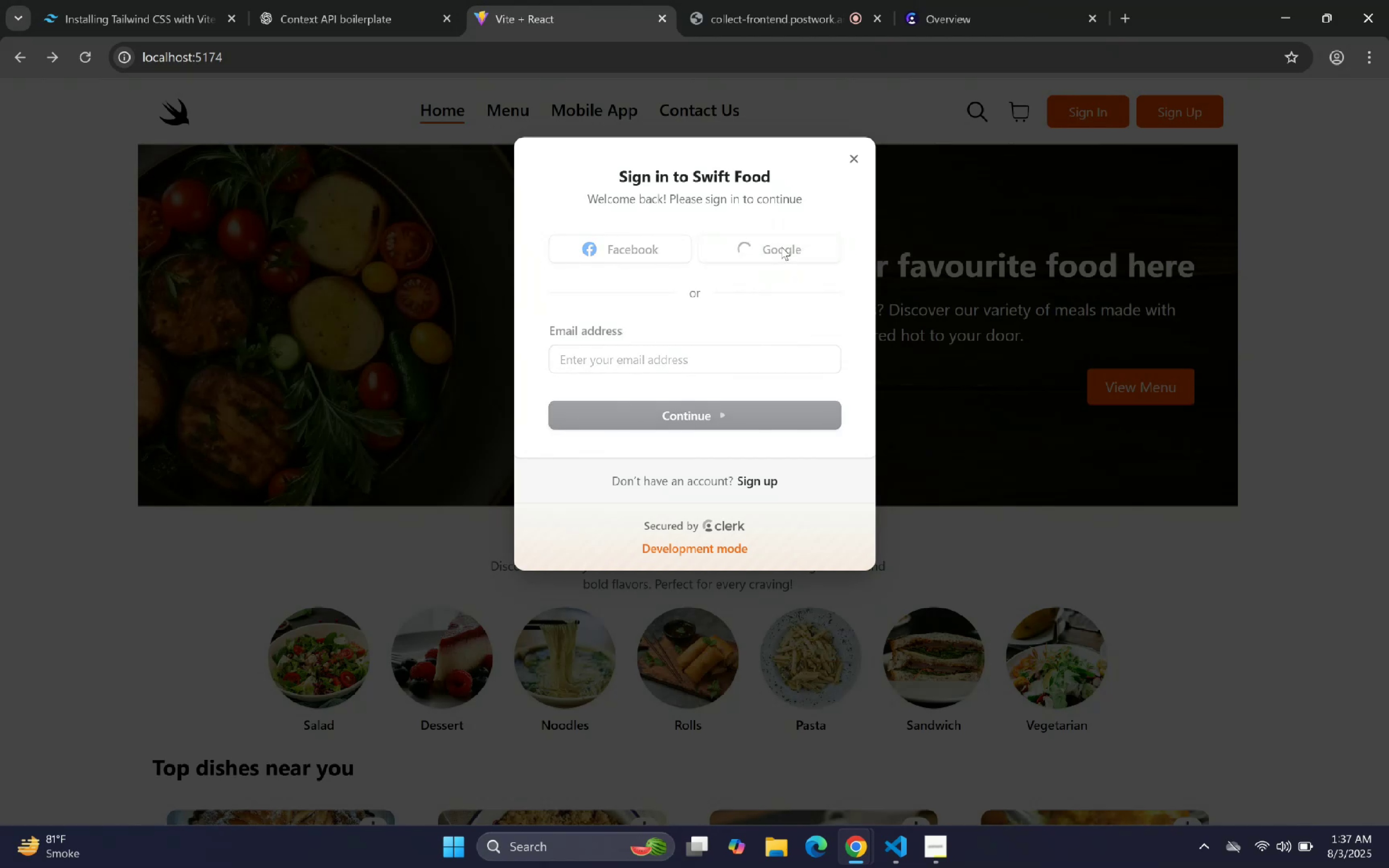 
wait(12.62)
 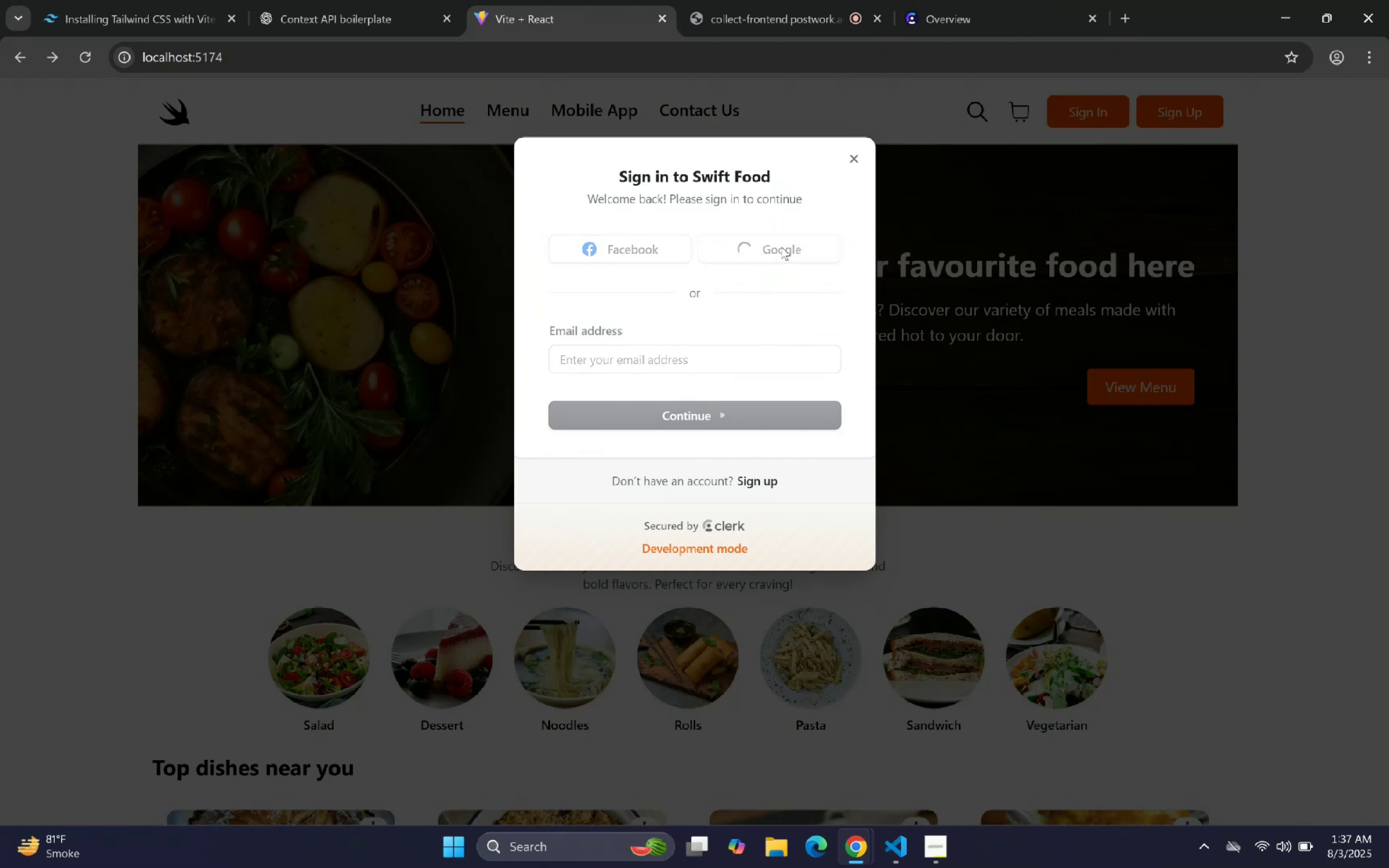 
left_click([30, 62])
 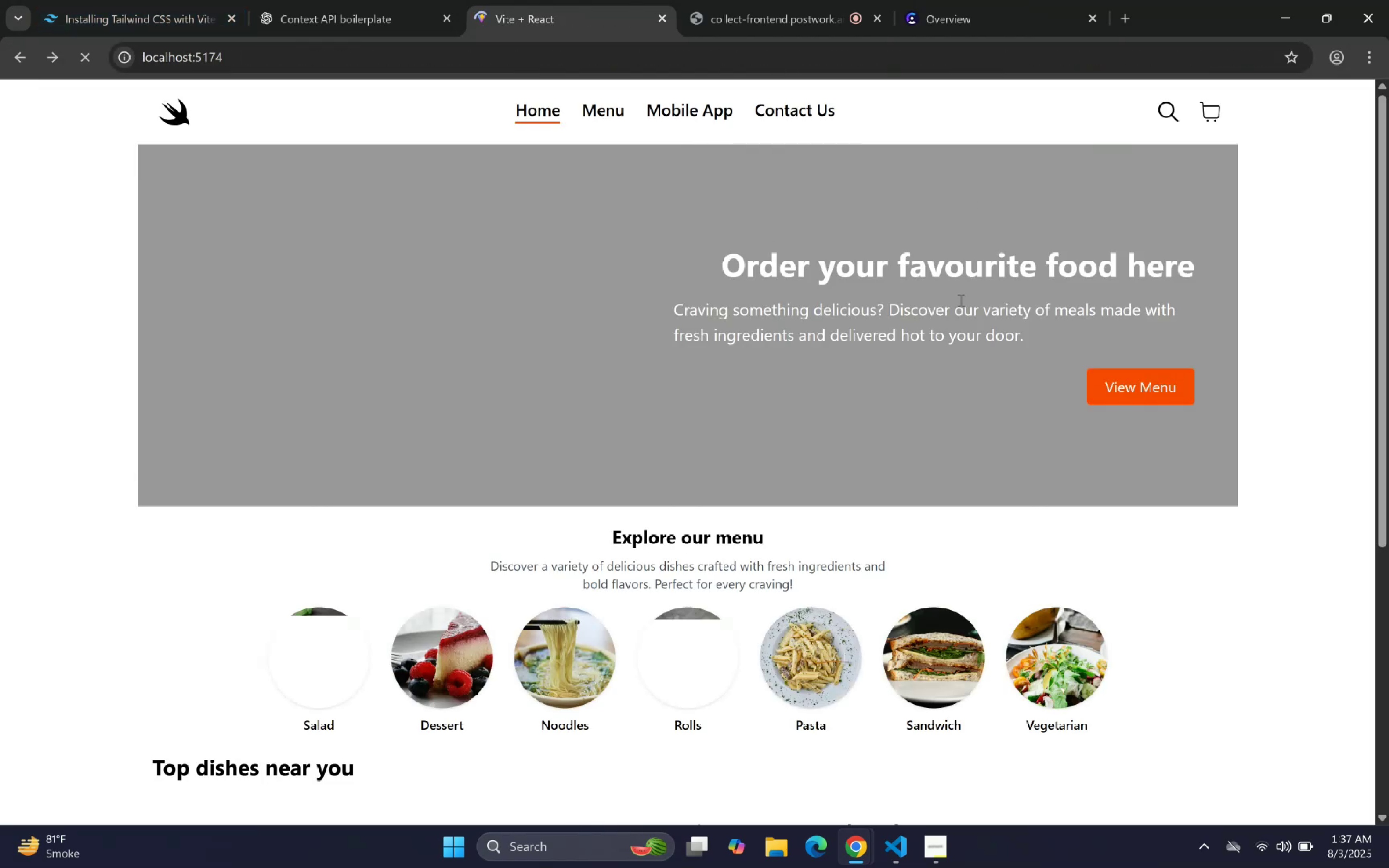 
scroll: coordinate [1015, 226], scroll_direction: up, amount: 25.0
 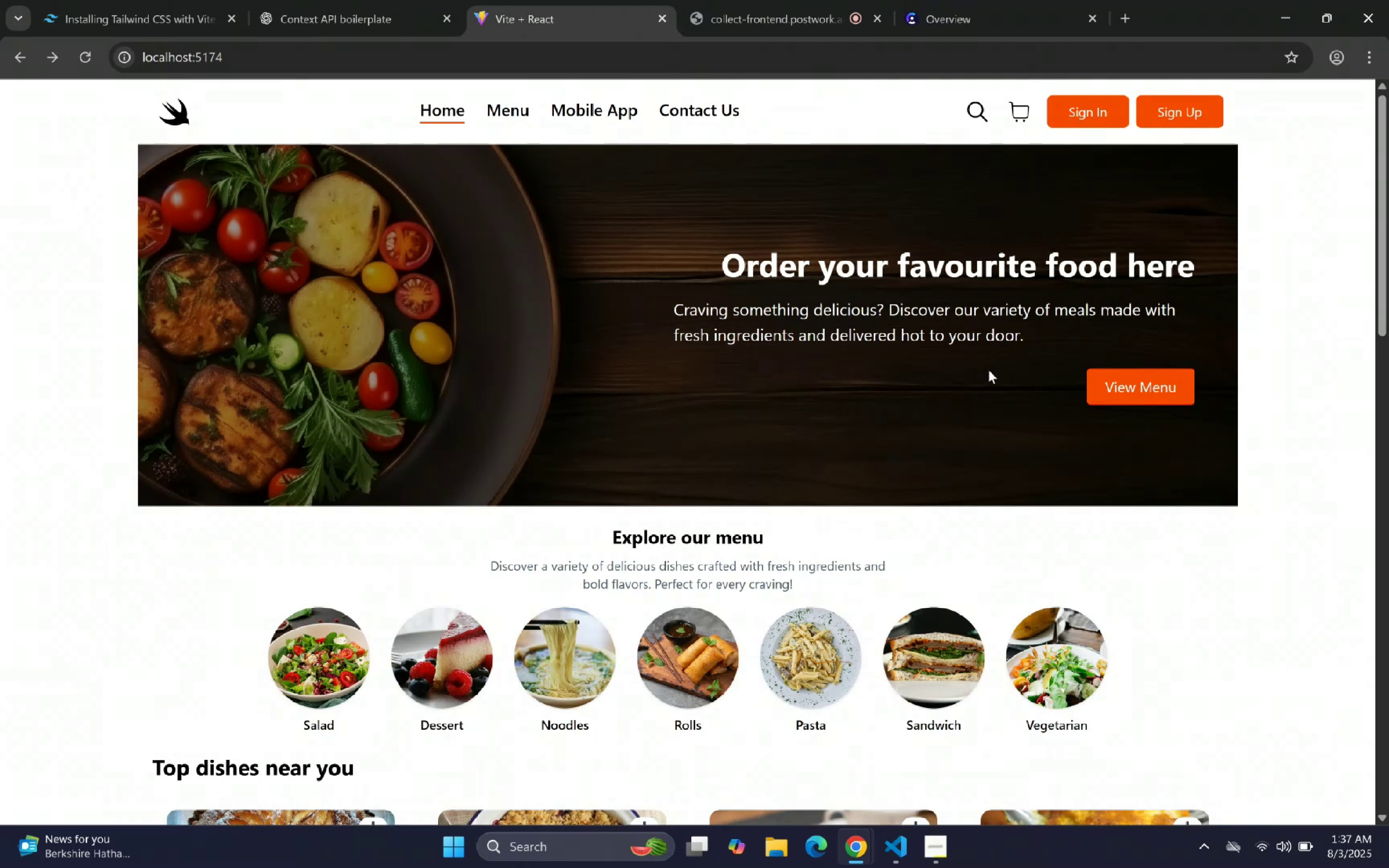 
scroll: coordinate [891, 340], scroll_direction: down, amount: 2.0
 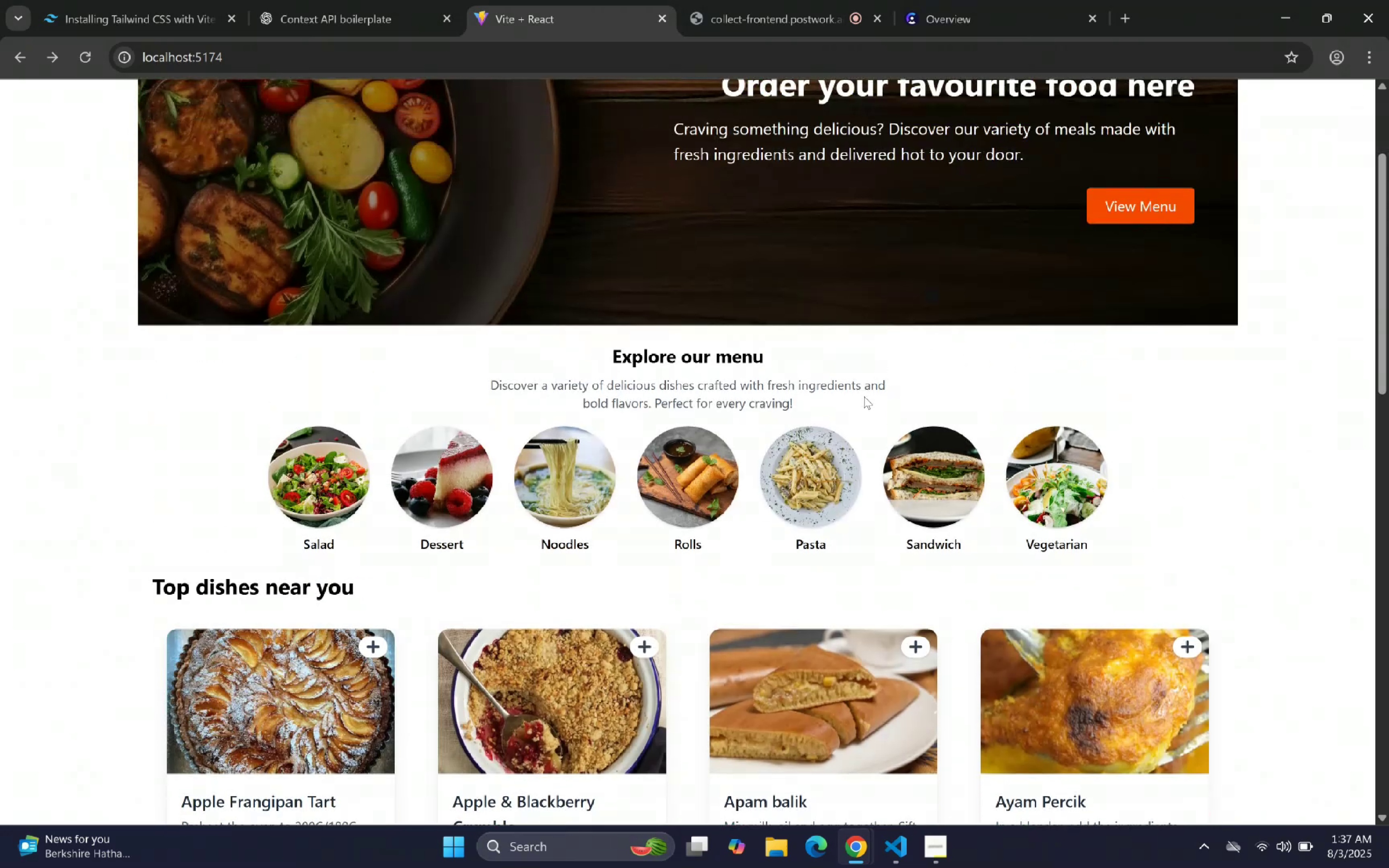 
scroll: coordinate [899, 337], scroll_direction: up, amount: 5.0
 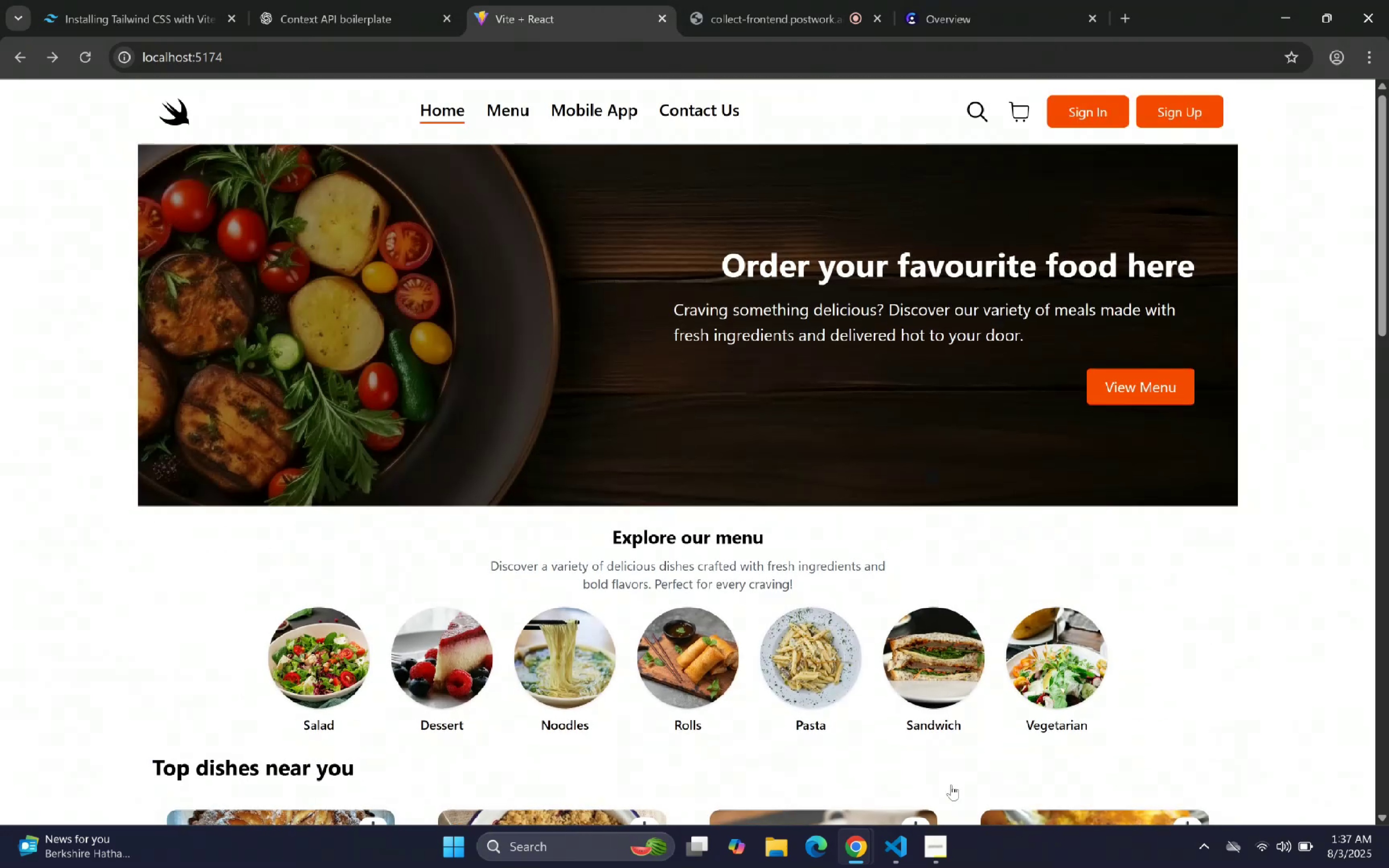 
left_click([905, 841])
 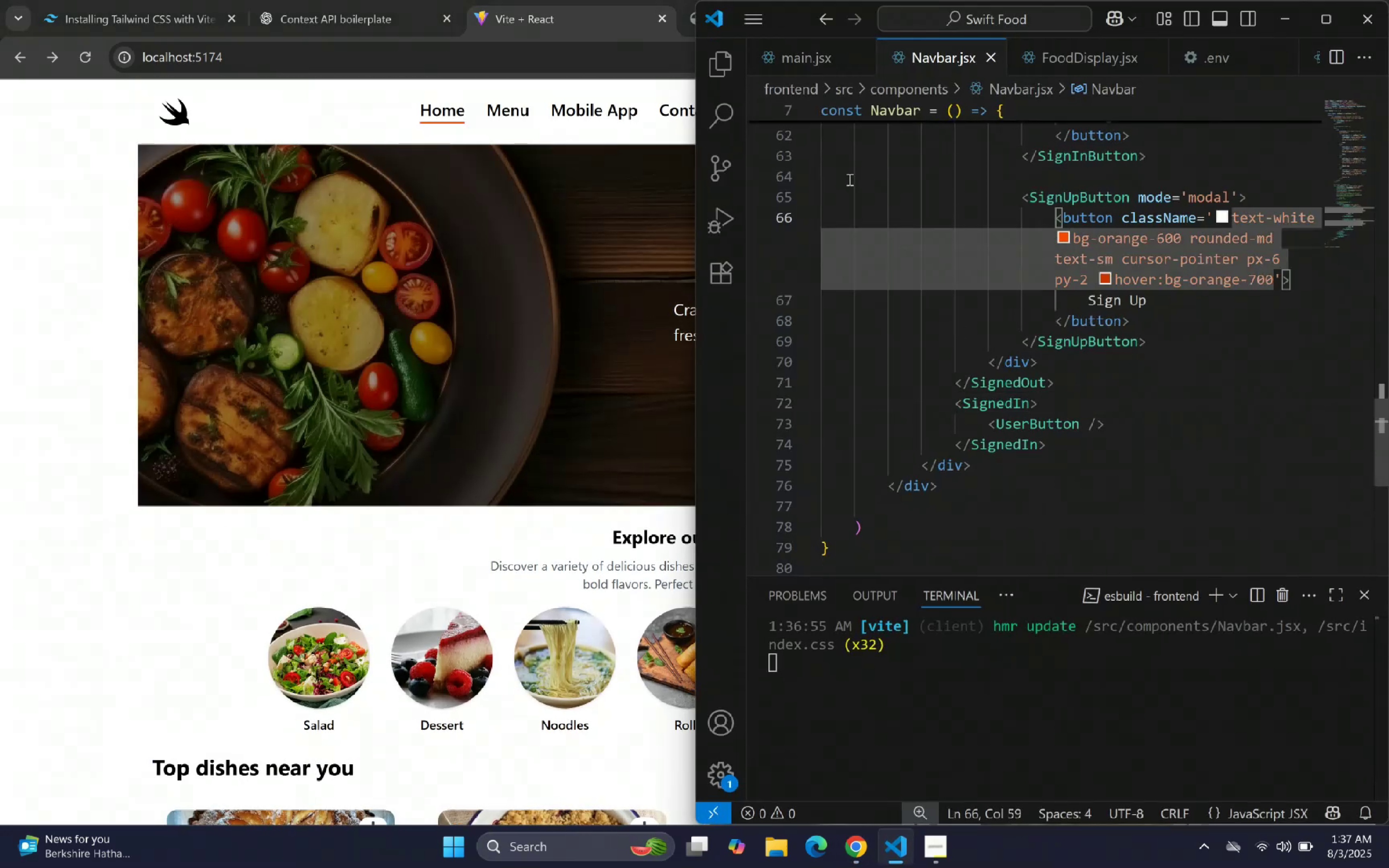 
left_click([998, 327])
 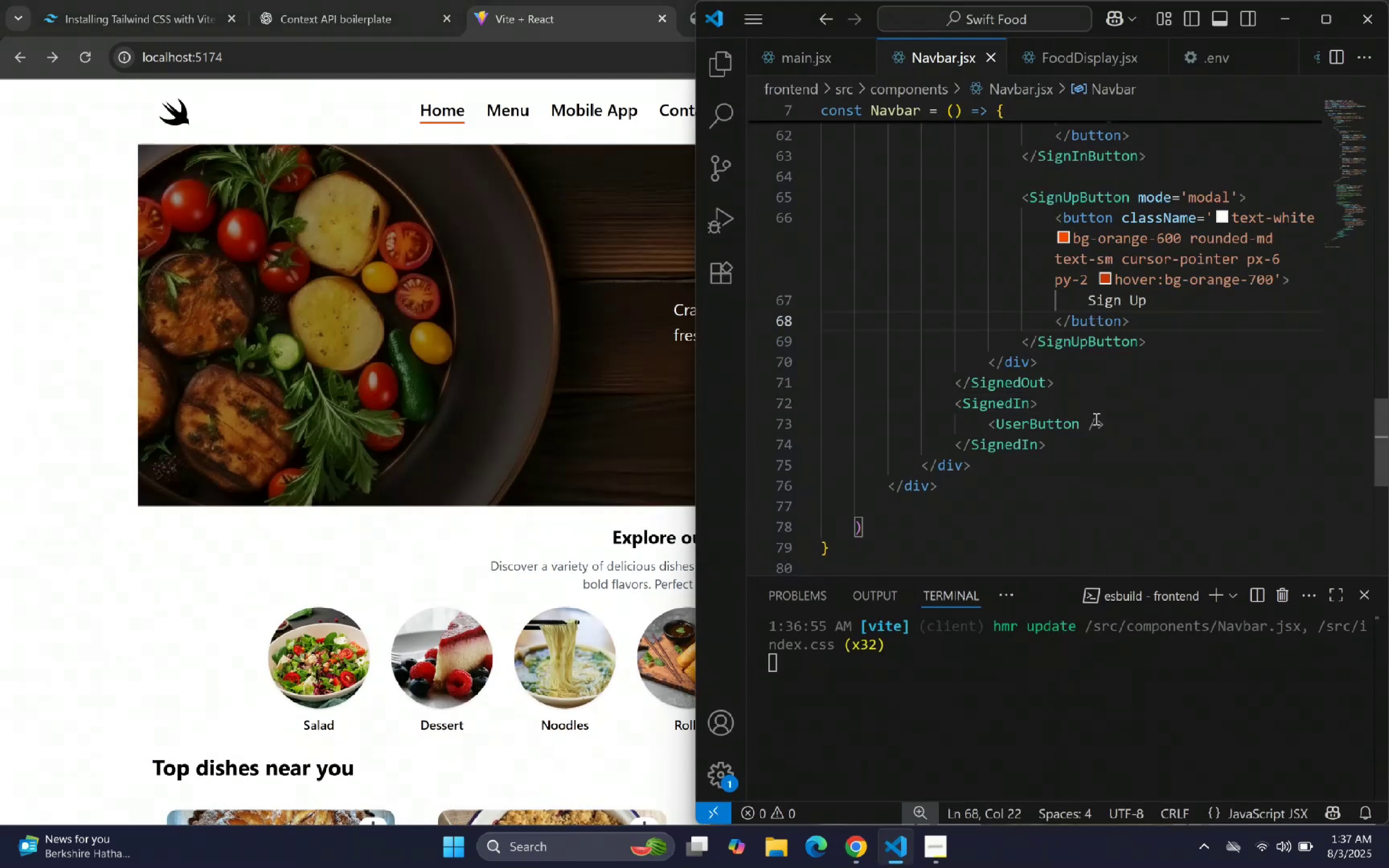 
scroll: coordinate [1036, 356], scroll_direction: up, amount: 11.0
 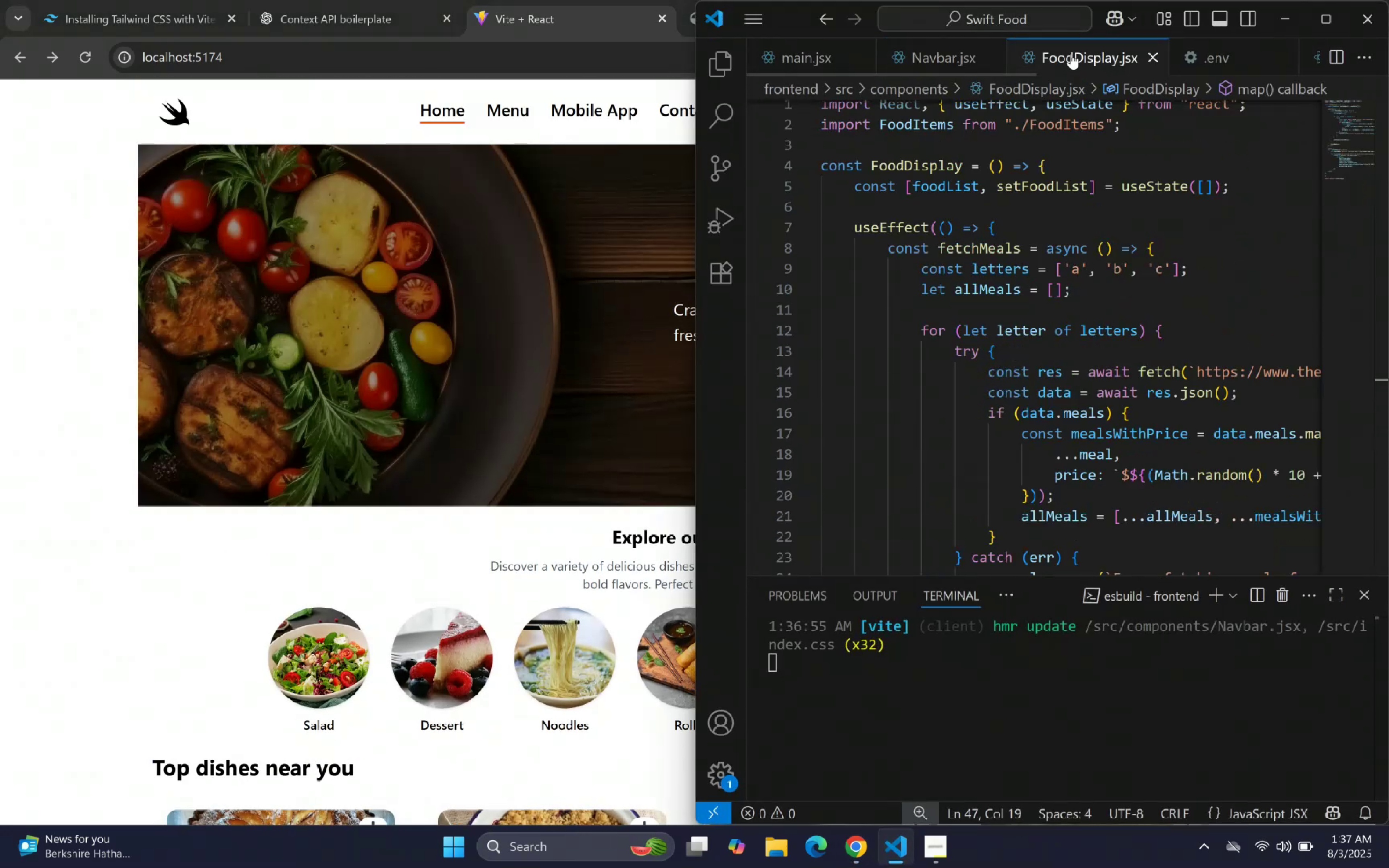 
scroll: coordinate [1122, 316], scroll_direction: down, amount: 13.0
 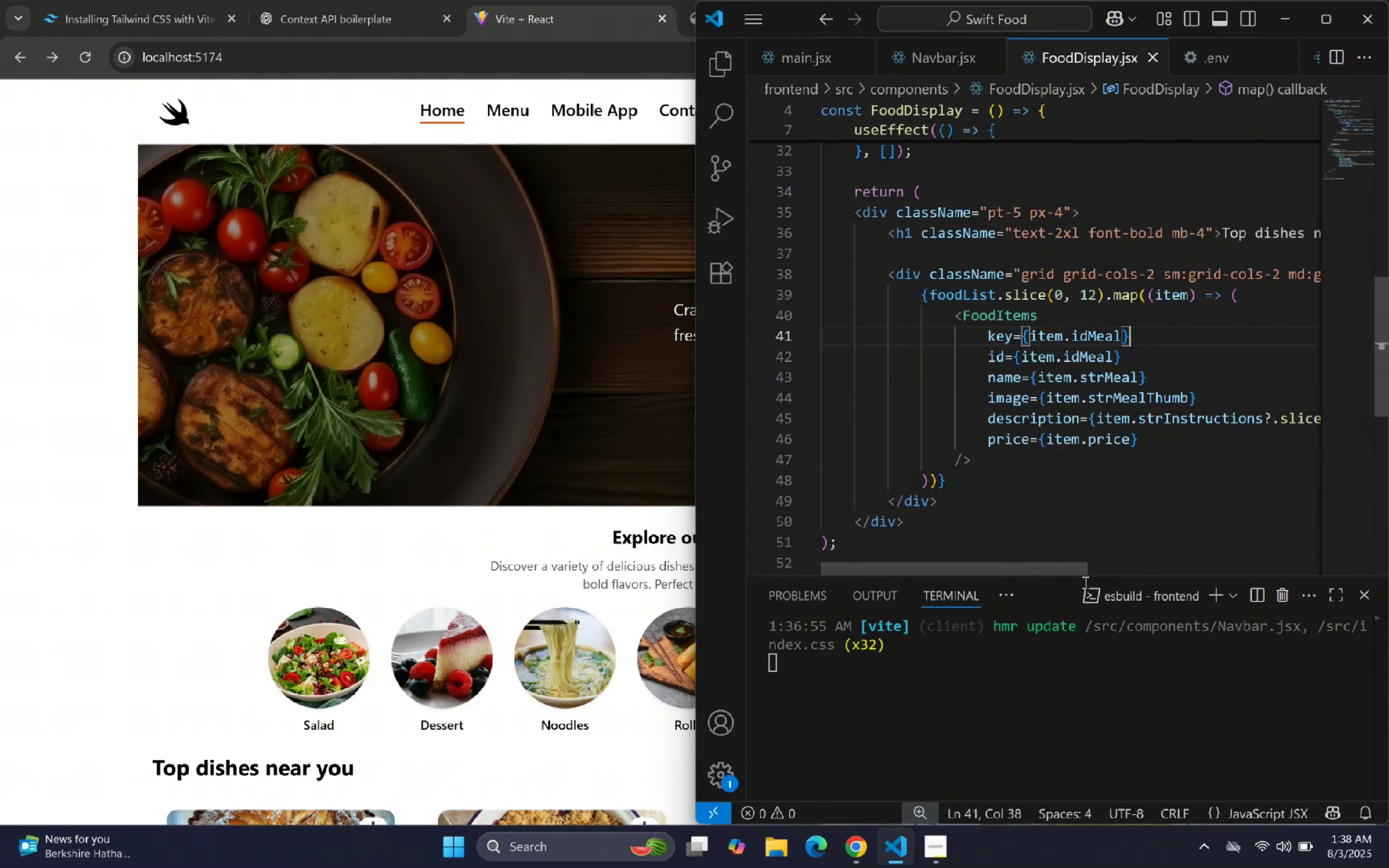 
left_click_drag(start_coordinate=[1043, 567], to_coordinate=[1075, 555])
 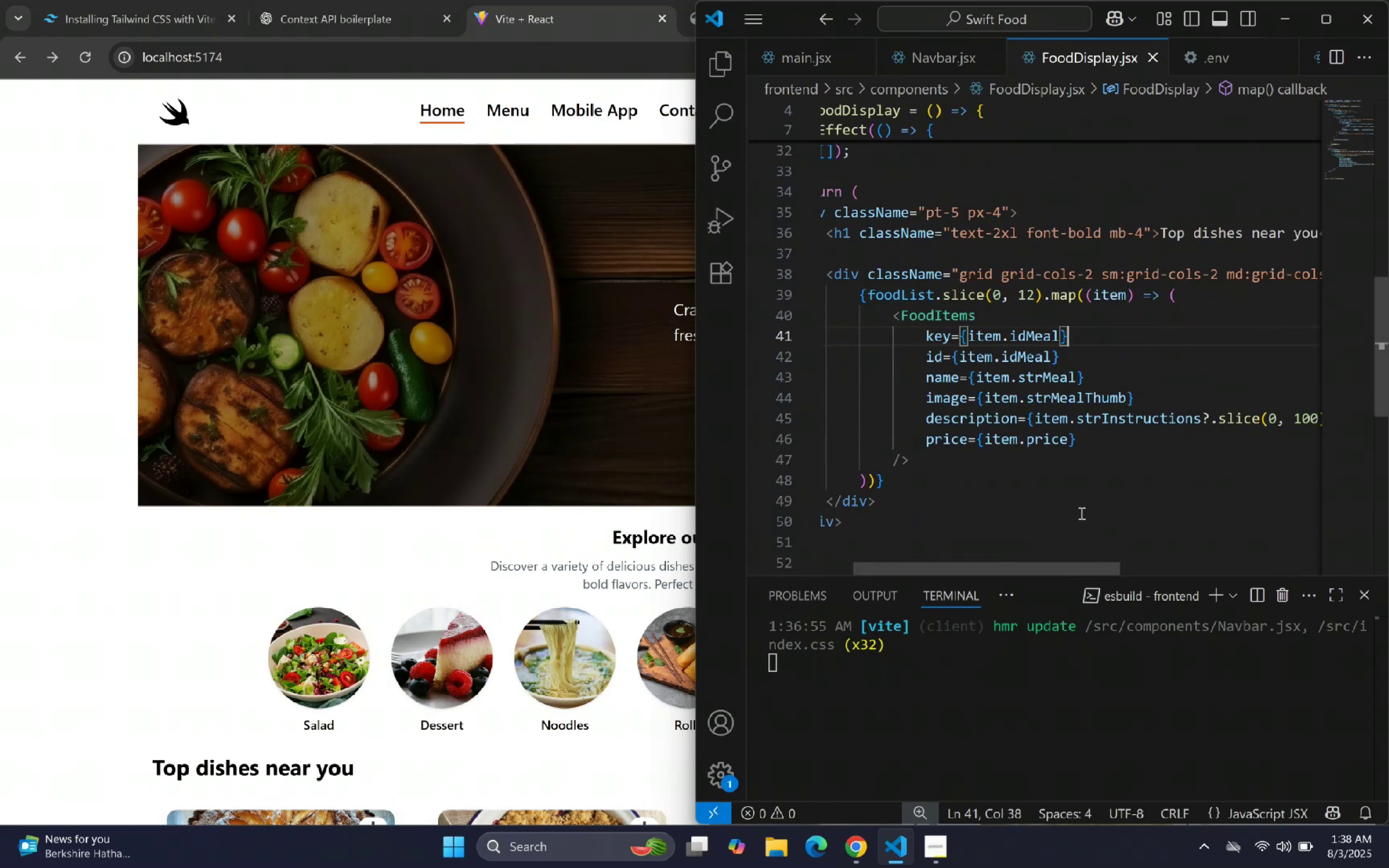 
scroll: coordinate [1109, 441], scroll_direction: up, amount: 3.0
 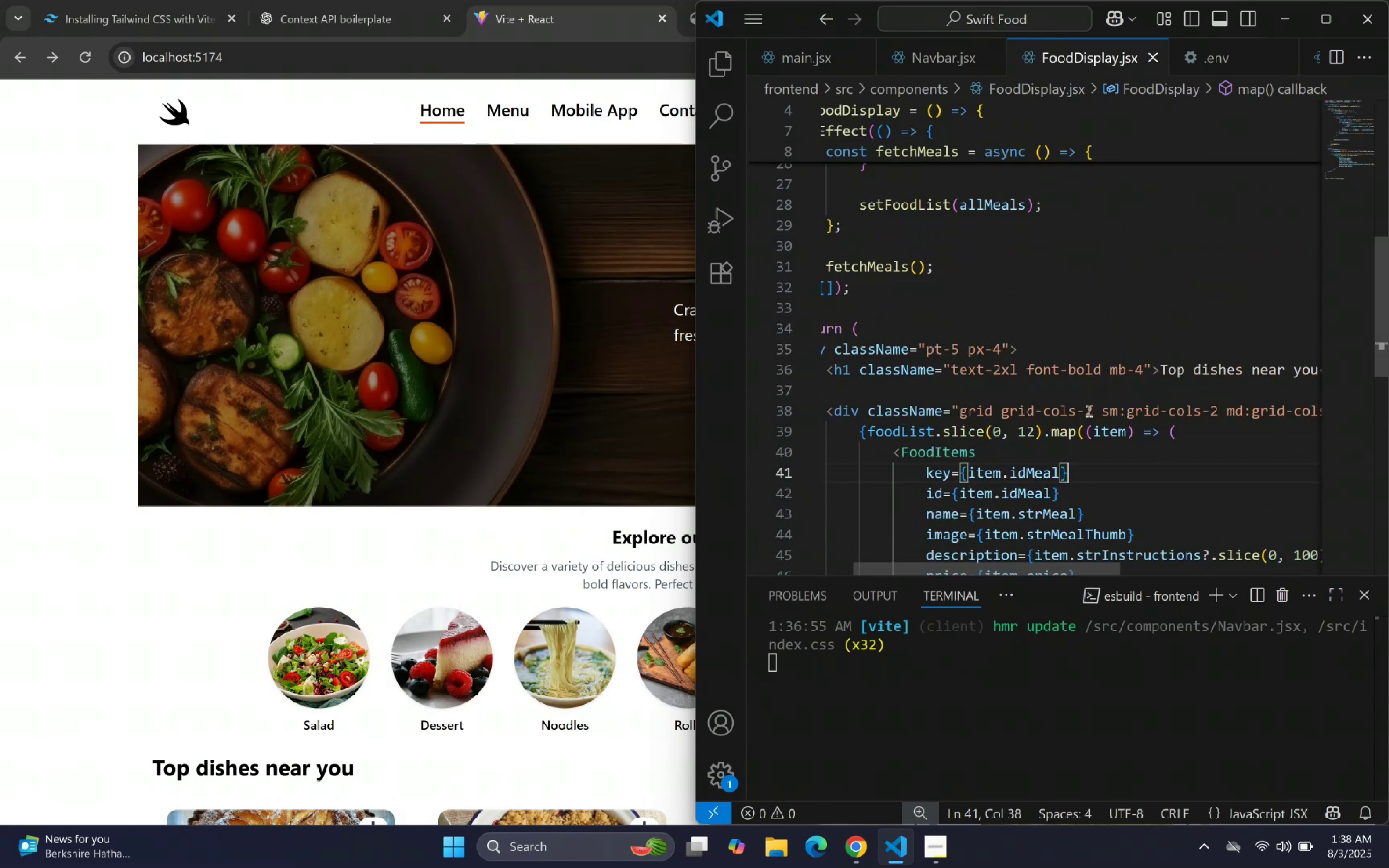 
scroll: coordinate [1051, 260], scroll_direction: down, amount: 2.0
 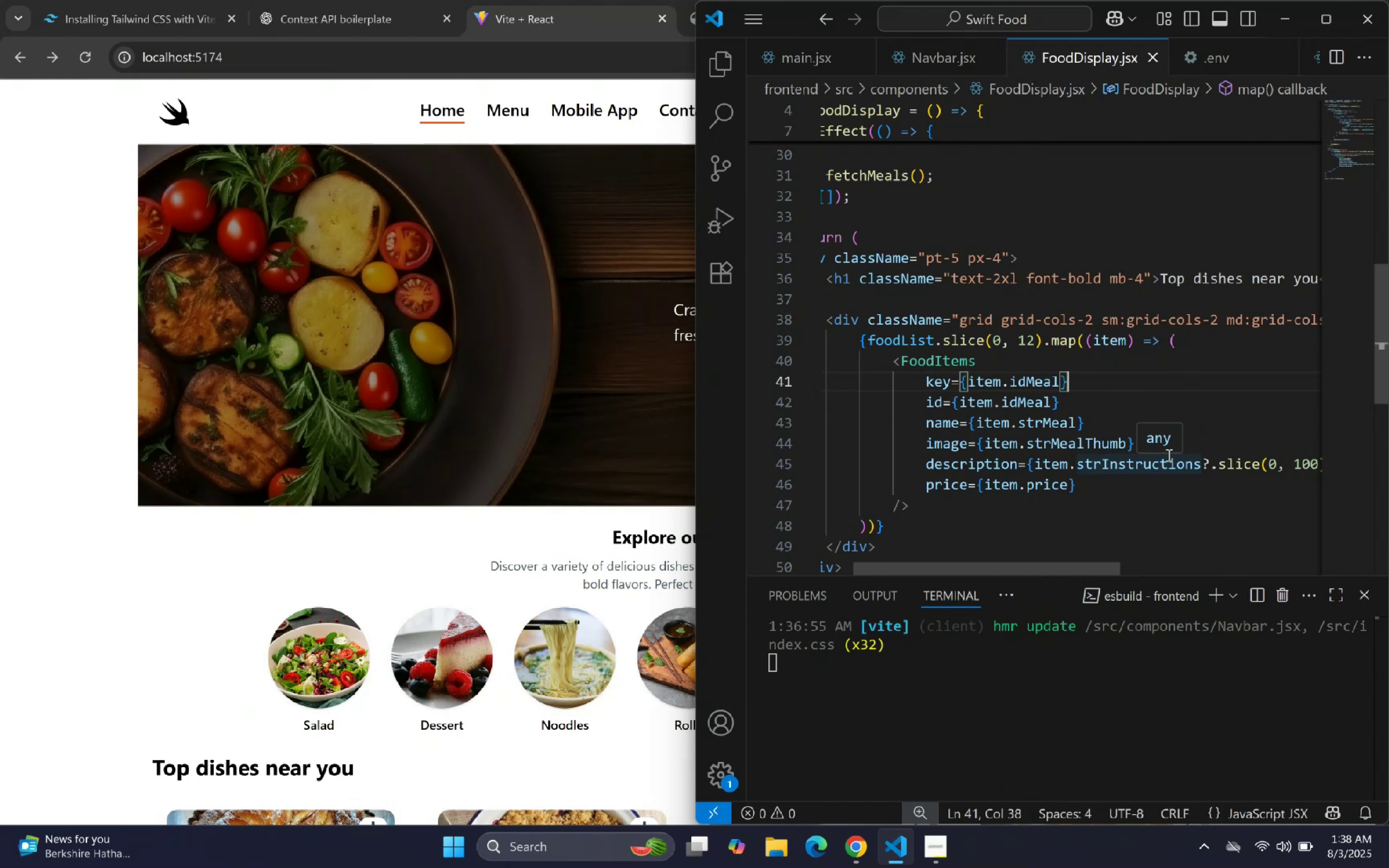 
wait(17.59)
 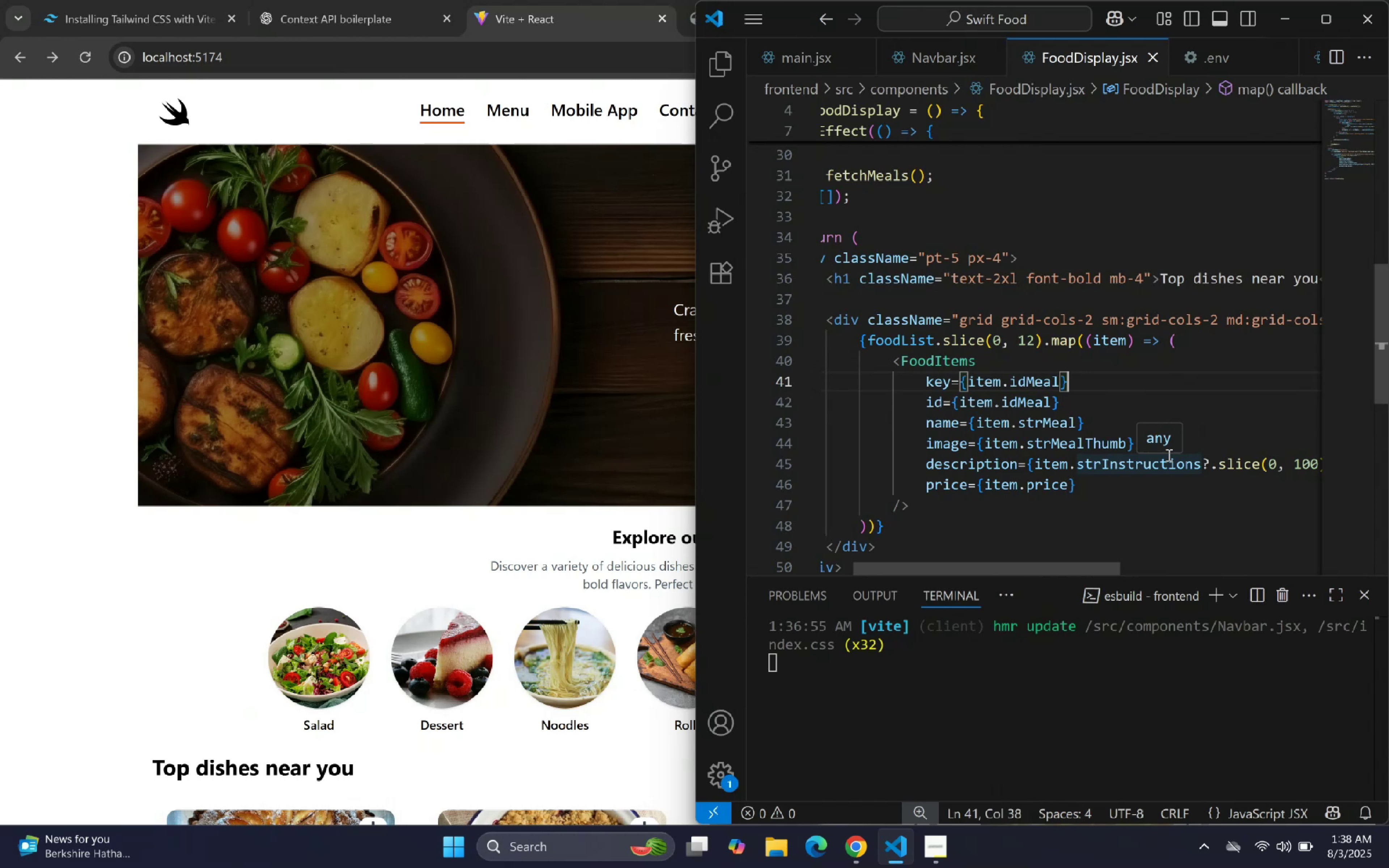 
scroll: coordinate [975, 397], scroll_direction: up, amount: 1.0
 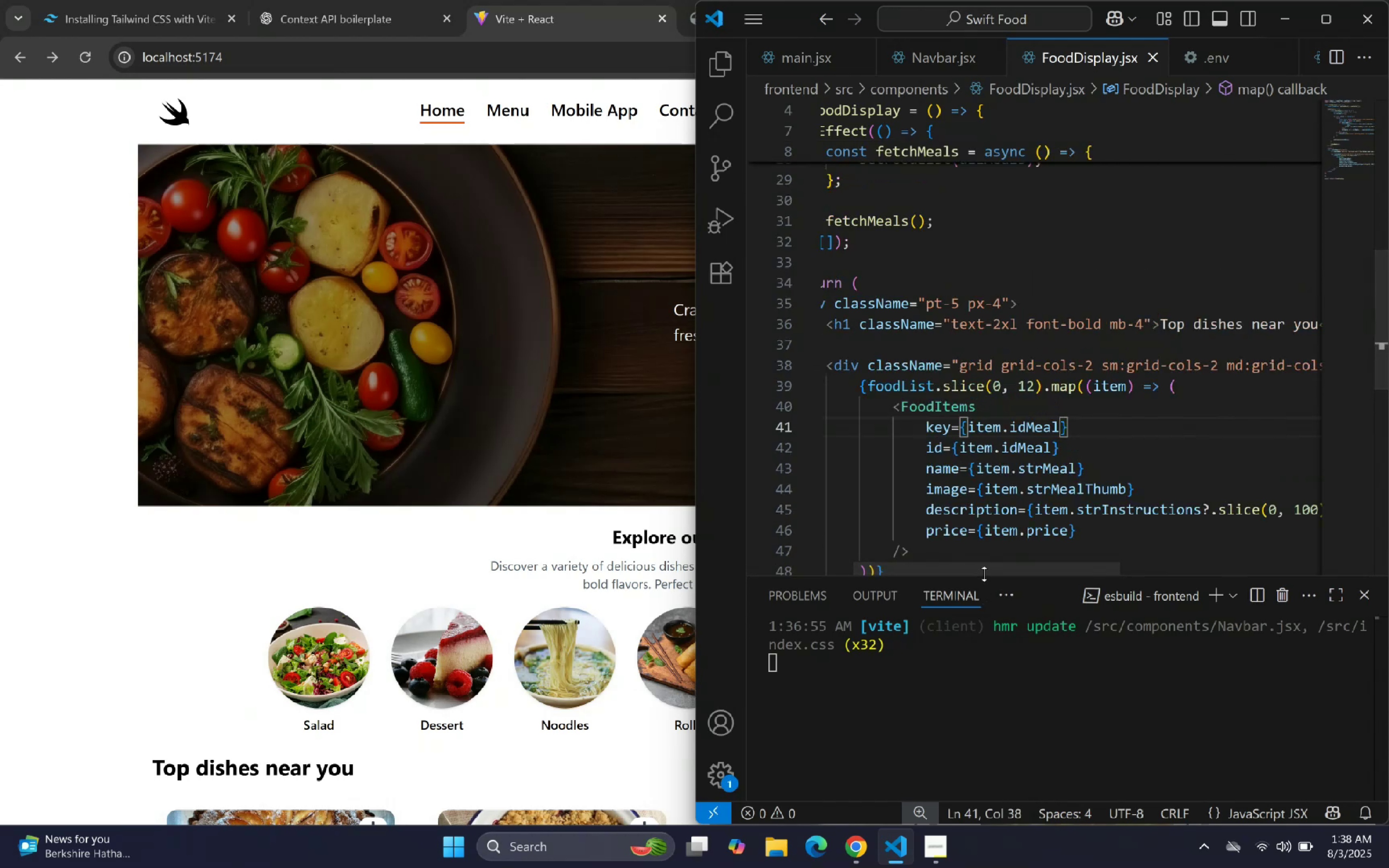 
left_click_drag(start_coordinate=[993, 565], to_coordinate=[980, 565])
 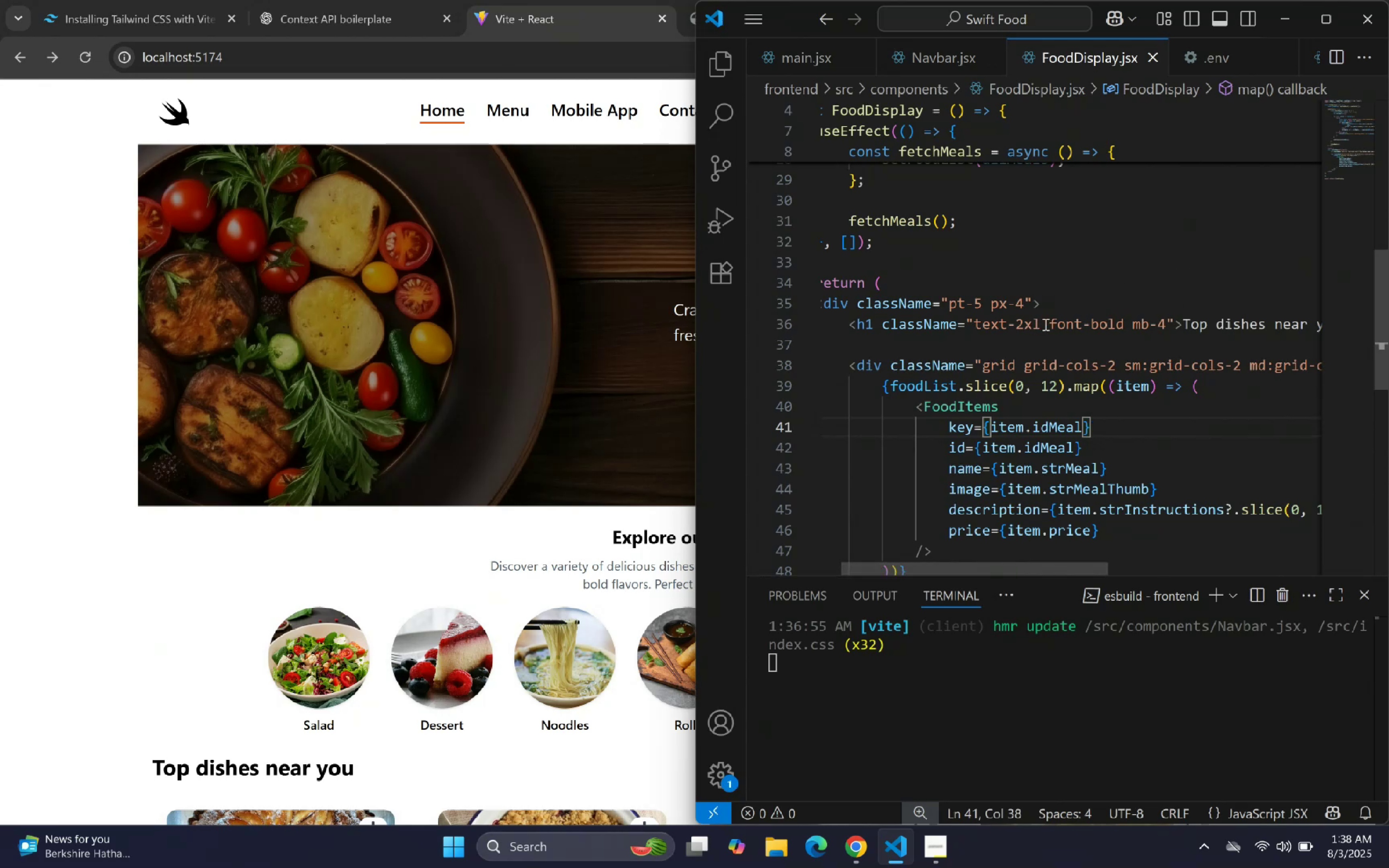 
left_click([1067, 303])
 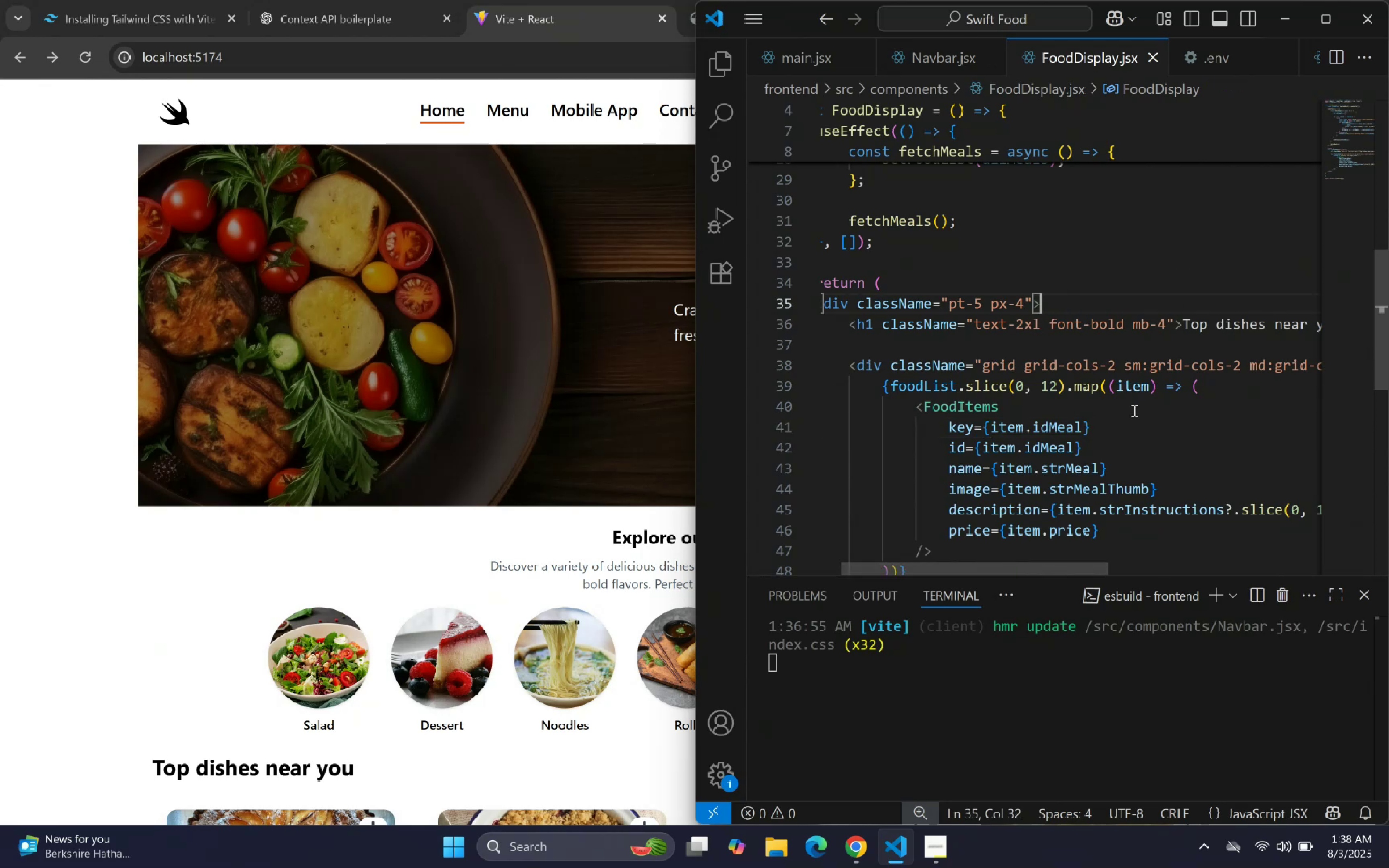 
wait(8.1)
 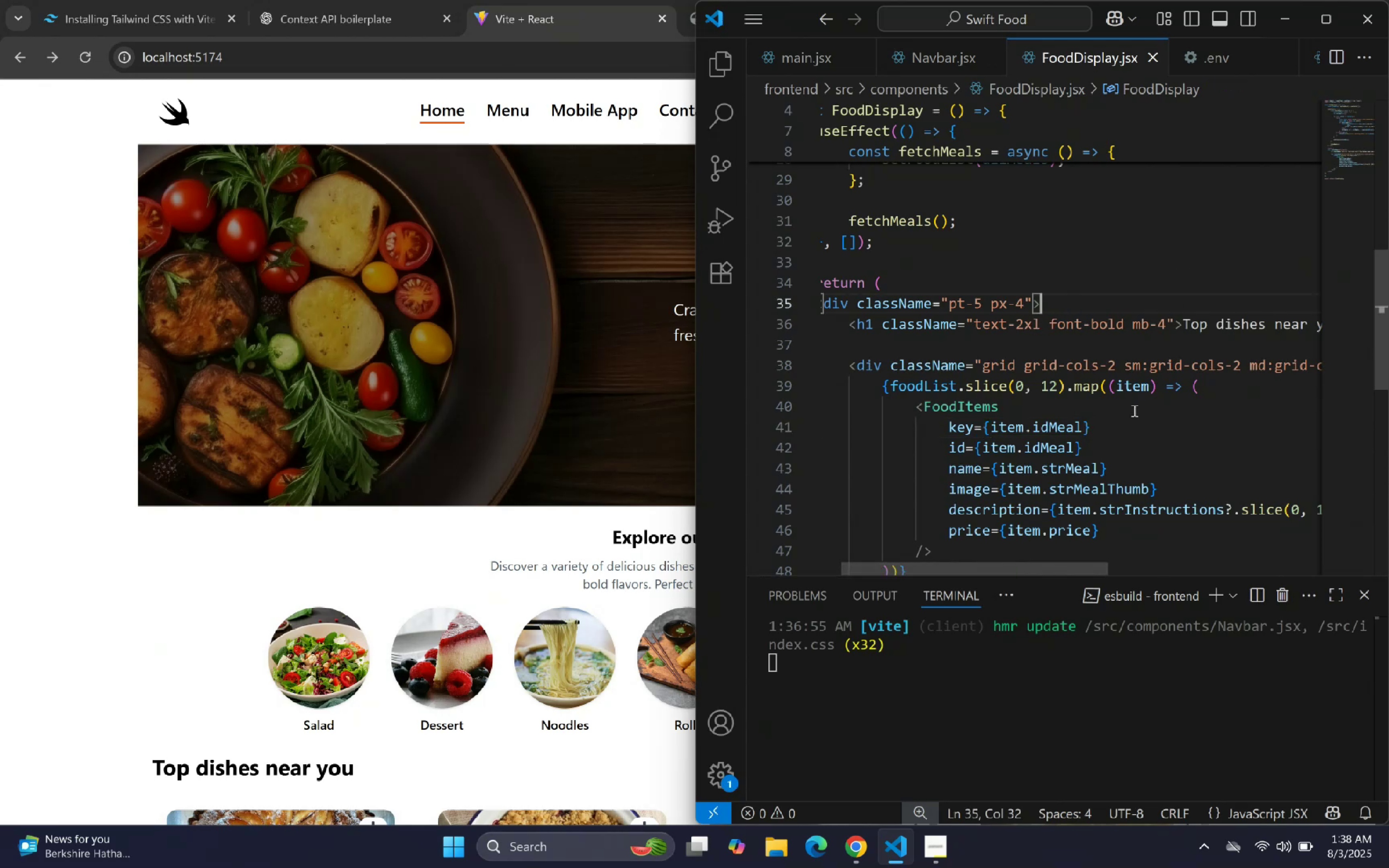 
key(Enter)
 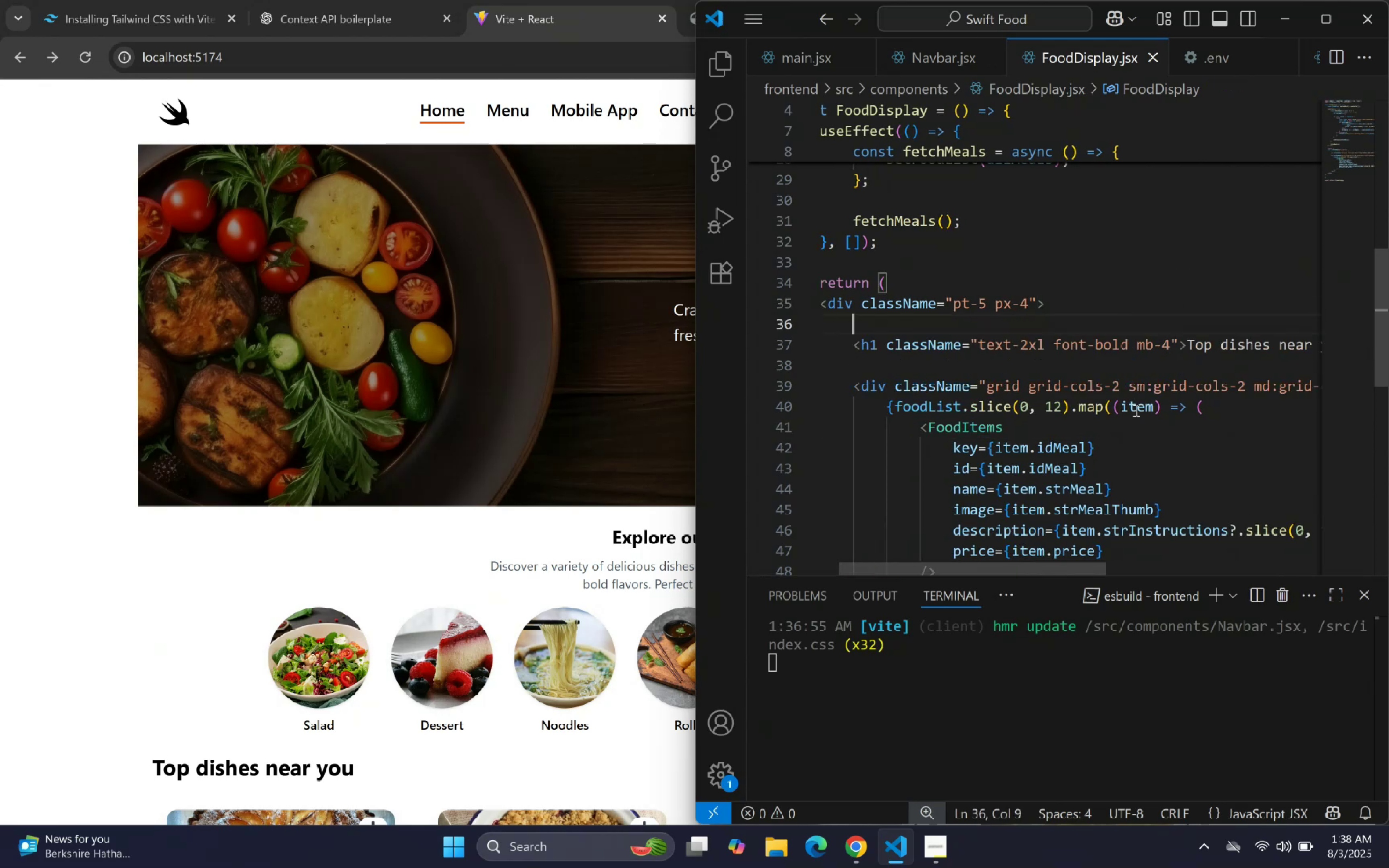 
key(Enter)
 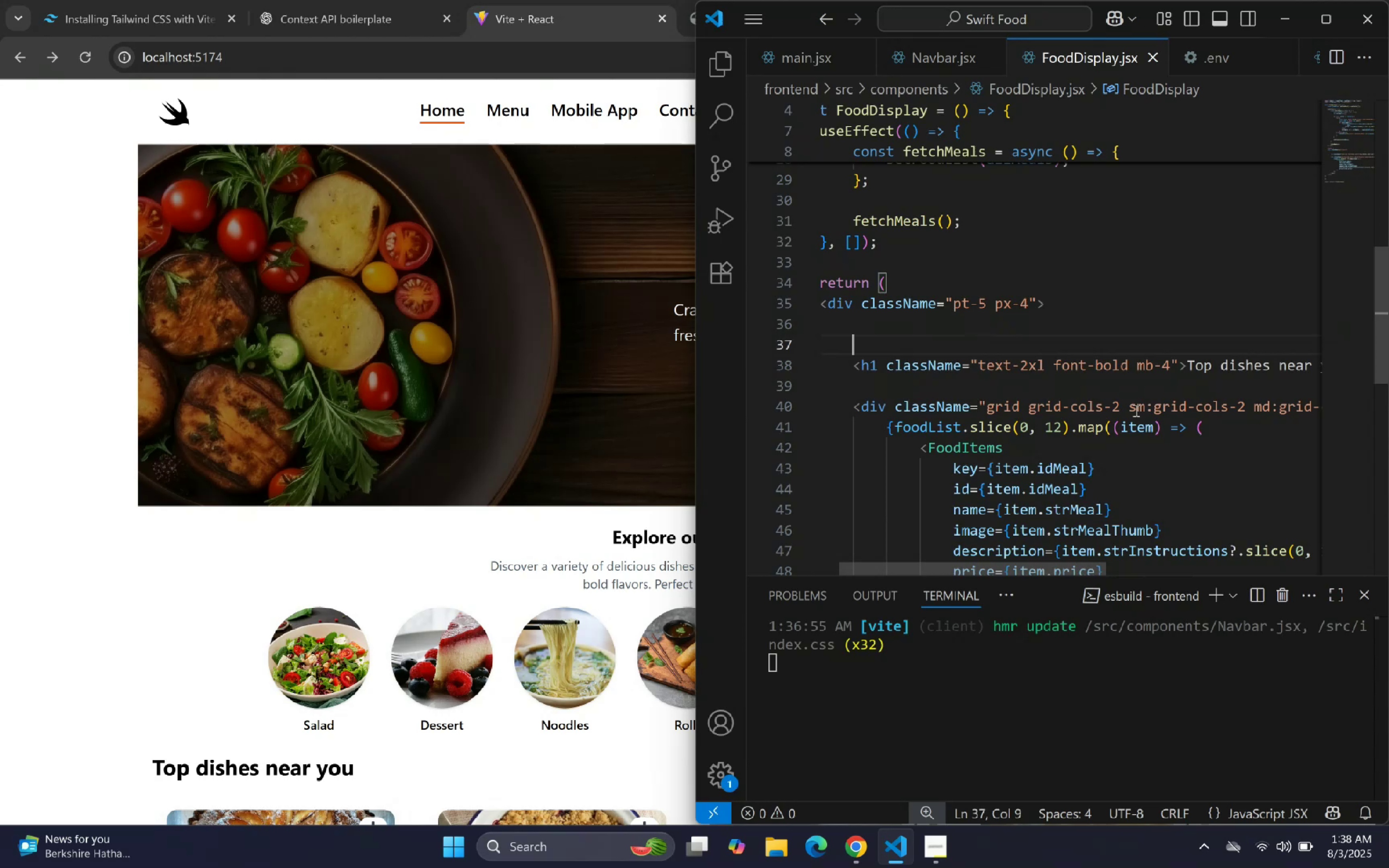 
type(<SignO)
 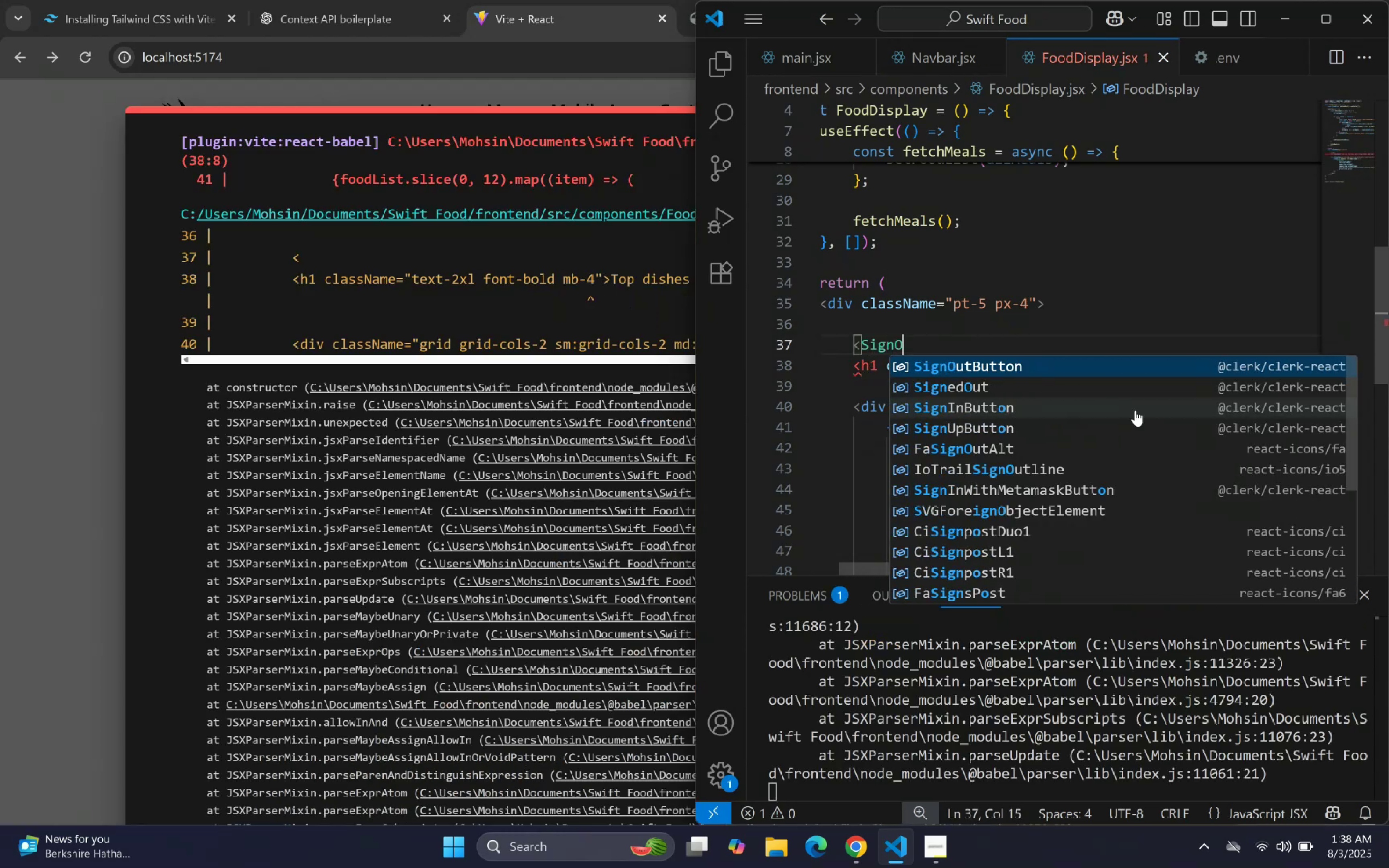 
key(ArrowDown)
 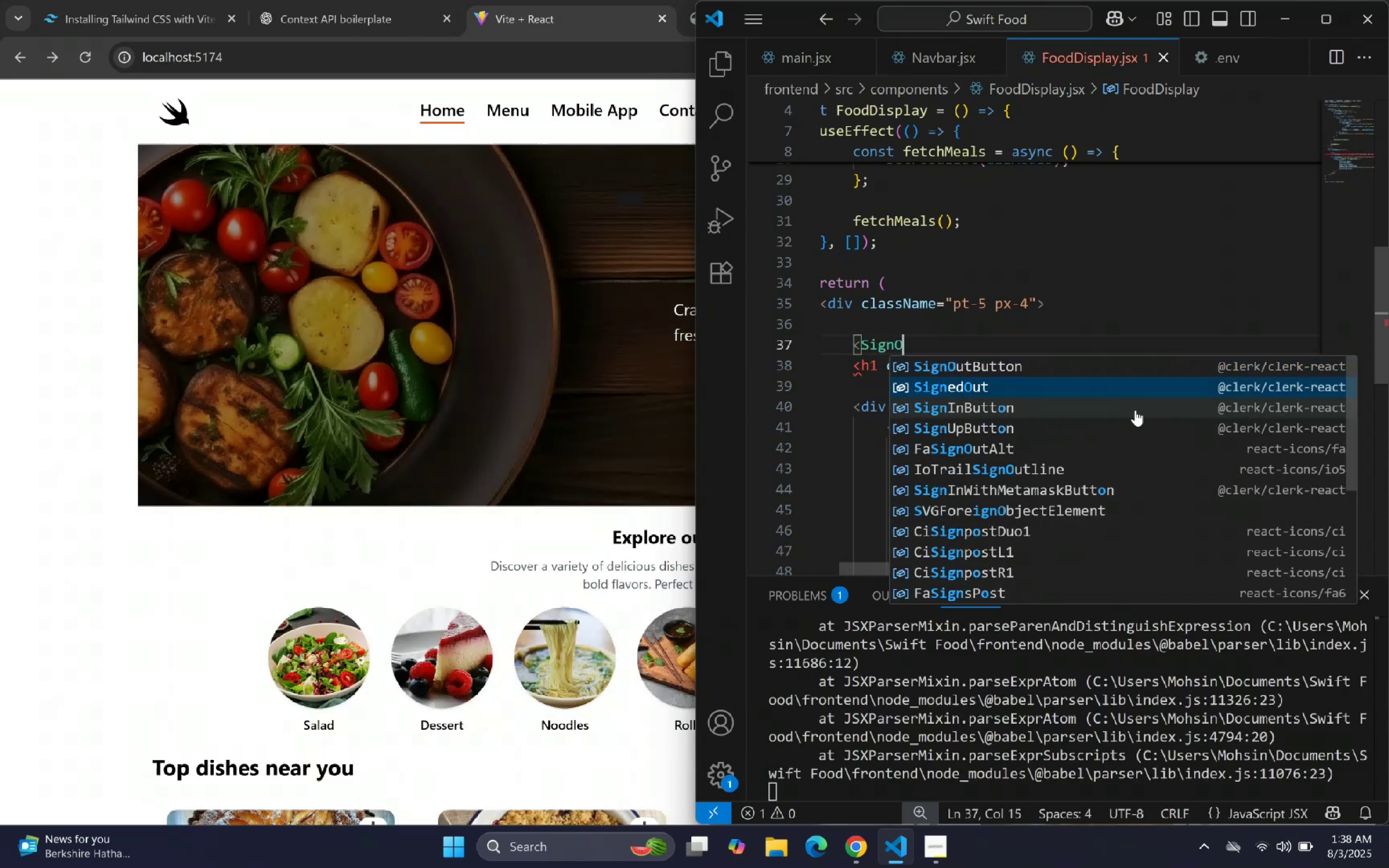 
key(Enter)
 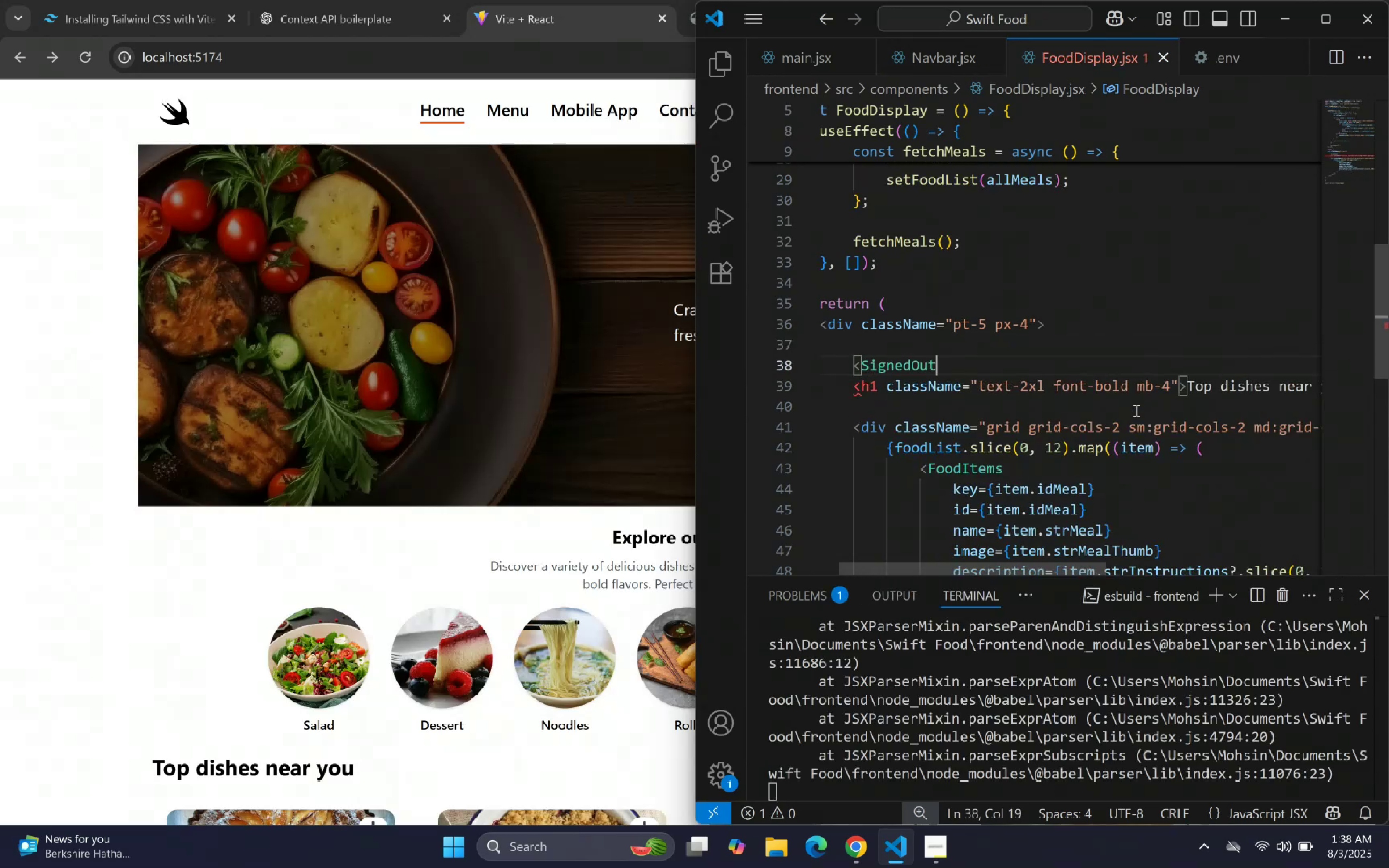 
key(Shift+Period)
 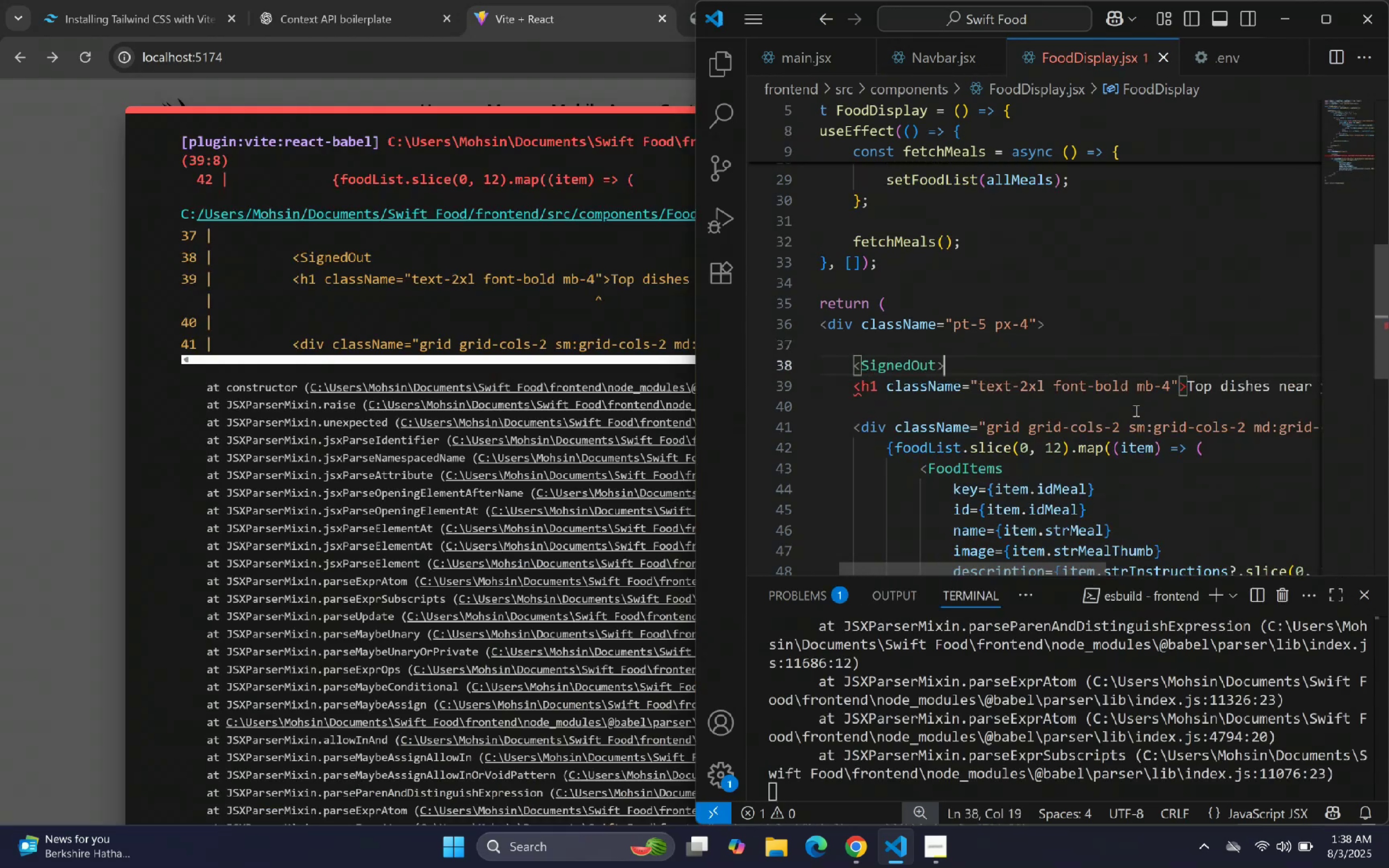 
key(Enter)
 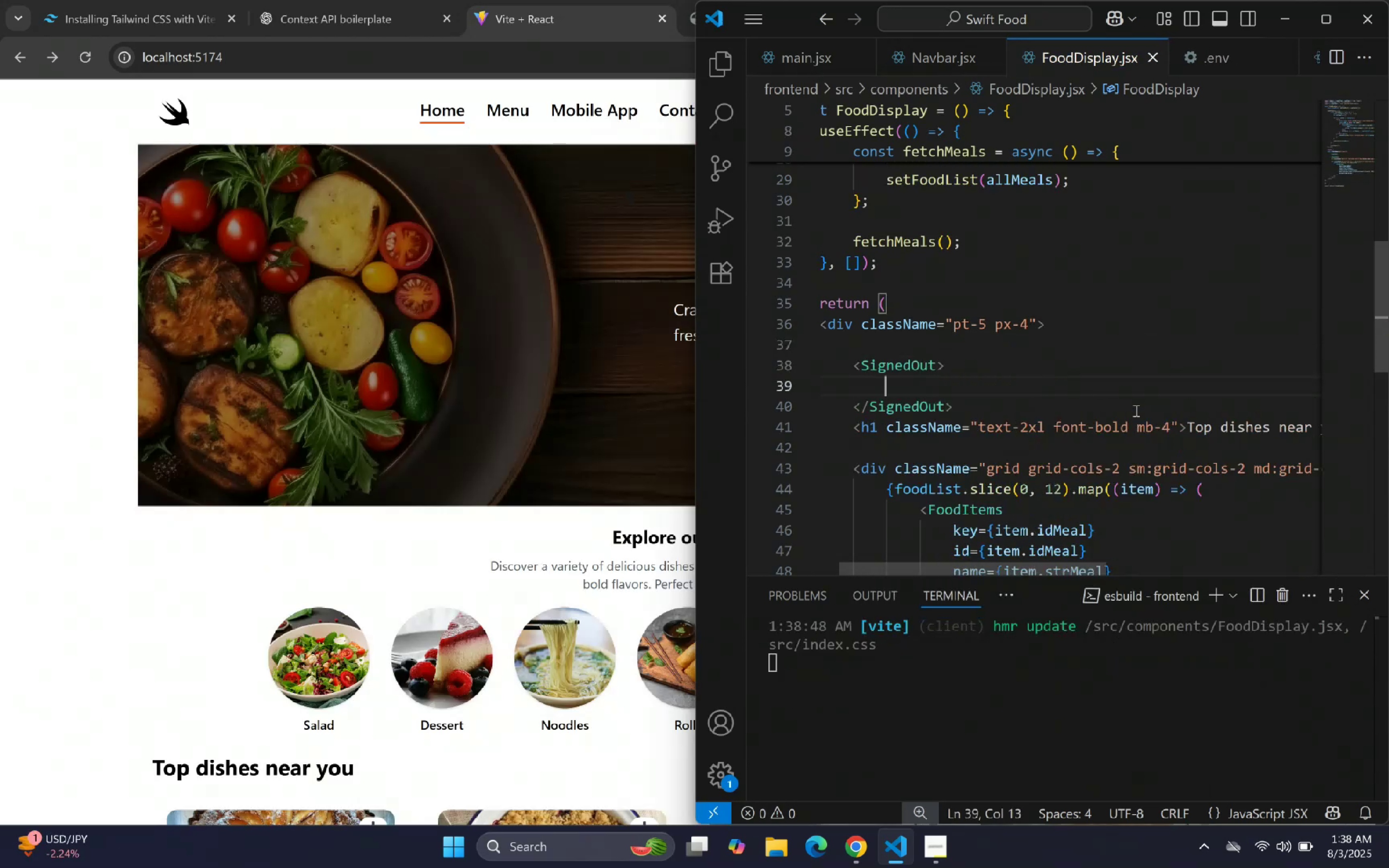 
key(P)
 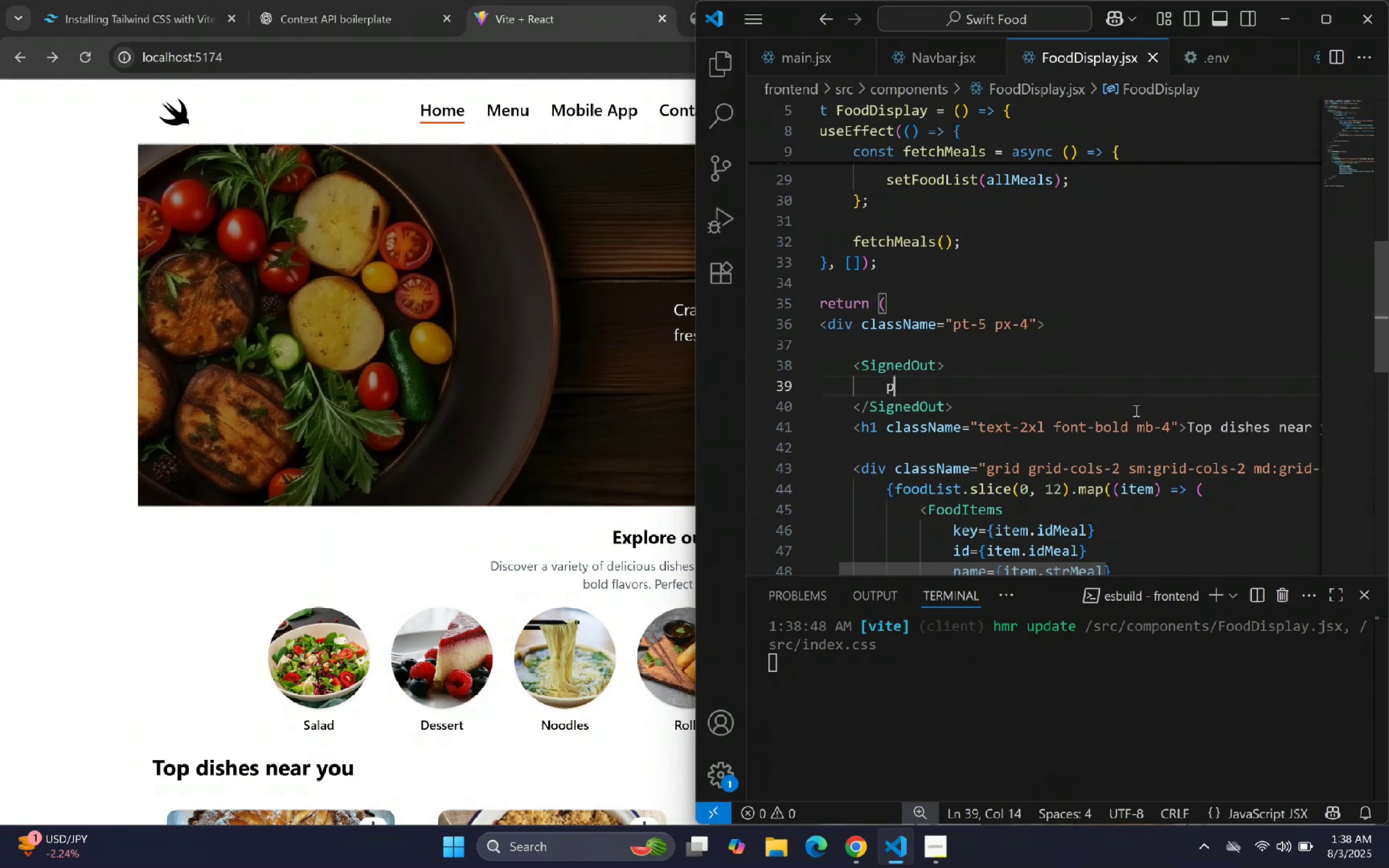 
key(Enter)
 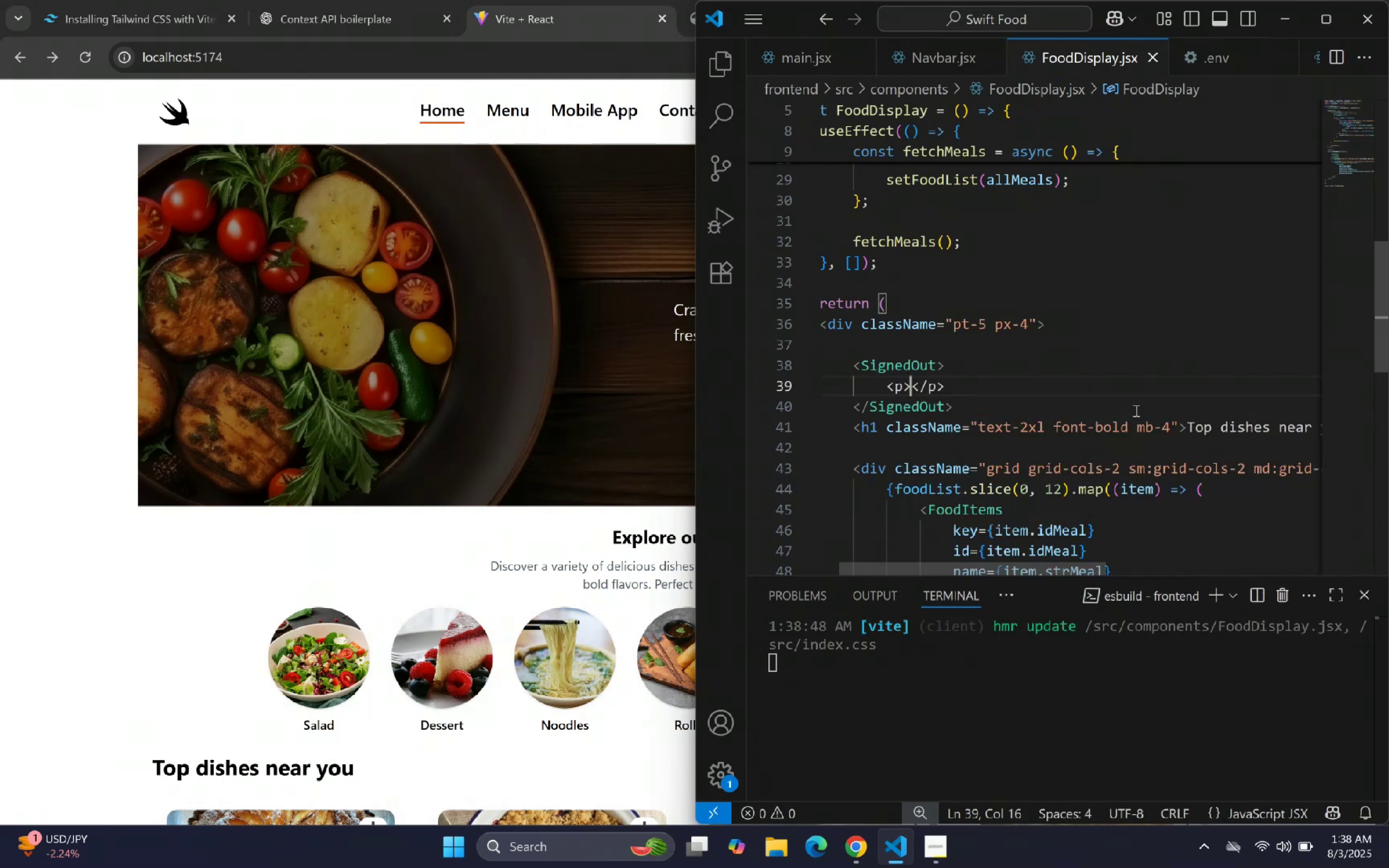 
key(Enter)
 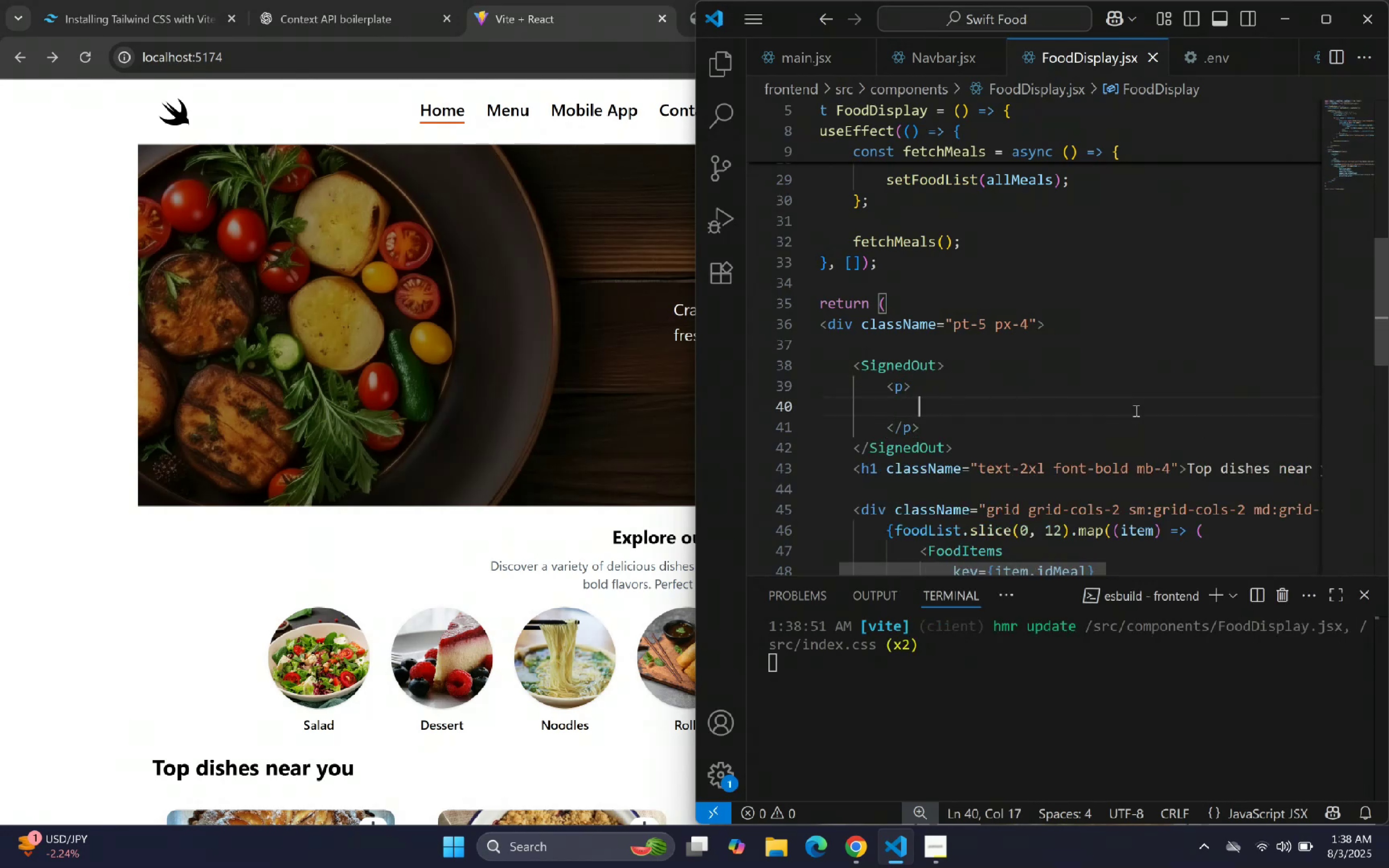 
type(Sign up to see T)
key(Backspace)
type(T)
key(Backspace)
type(top dishes near you!)
 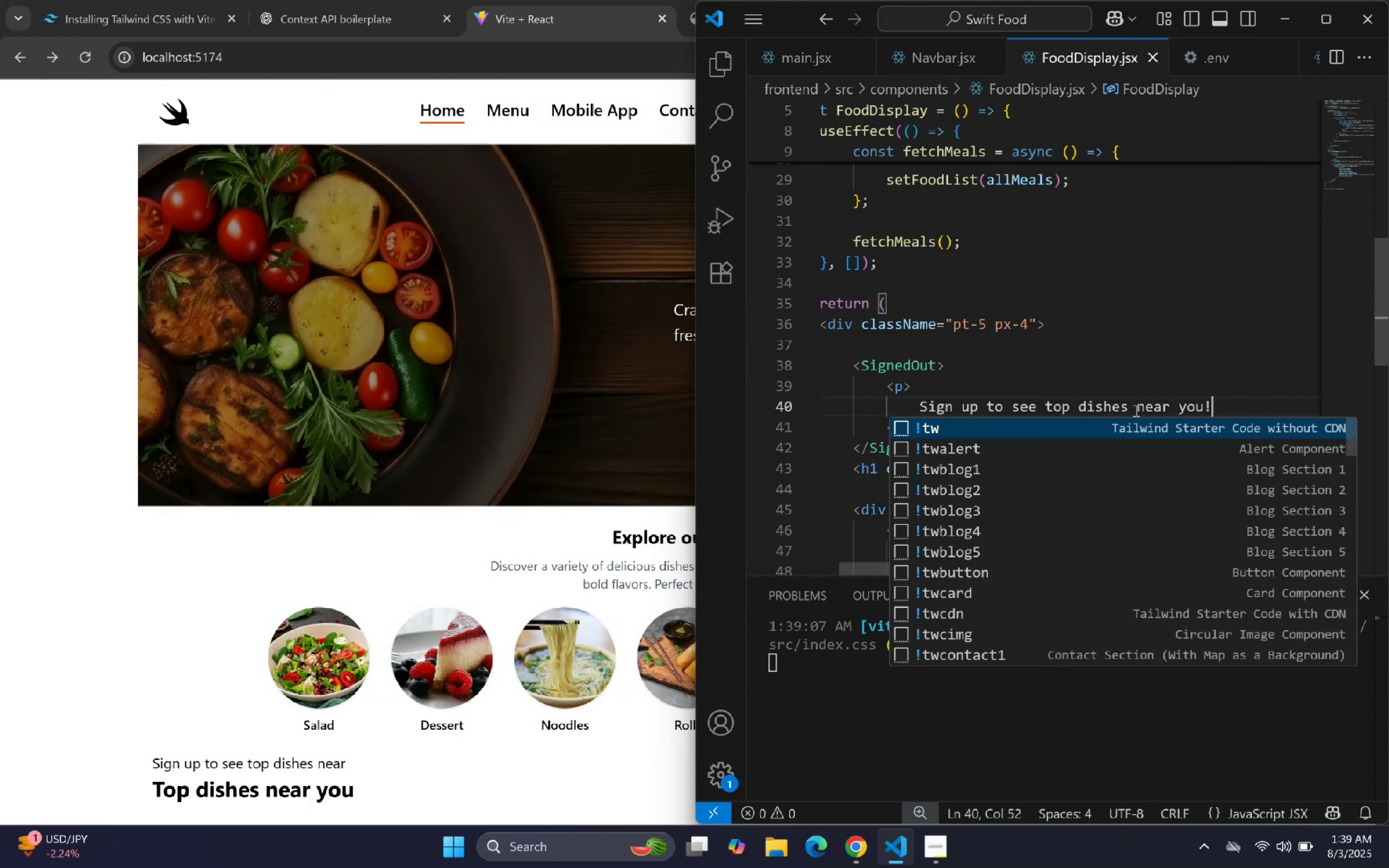 
key(ArrowRight)
 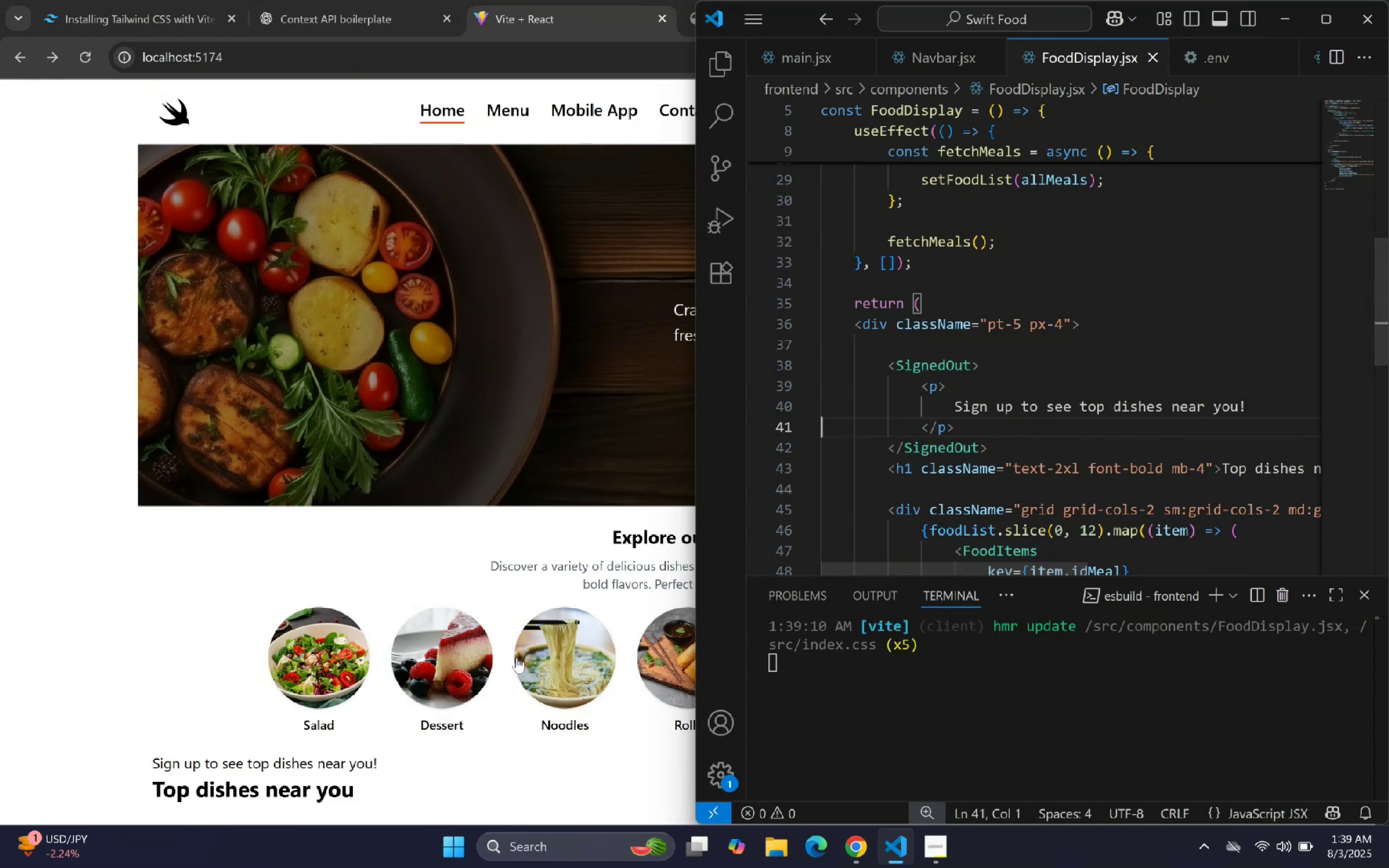 
left_click([1083, 470])
 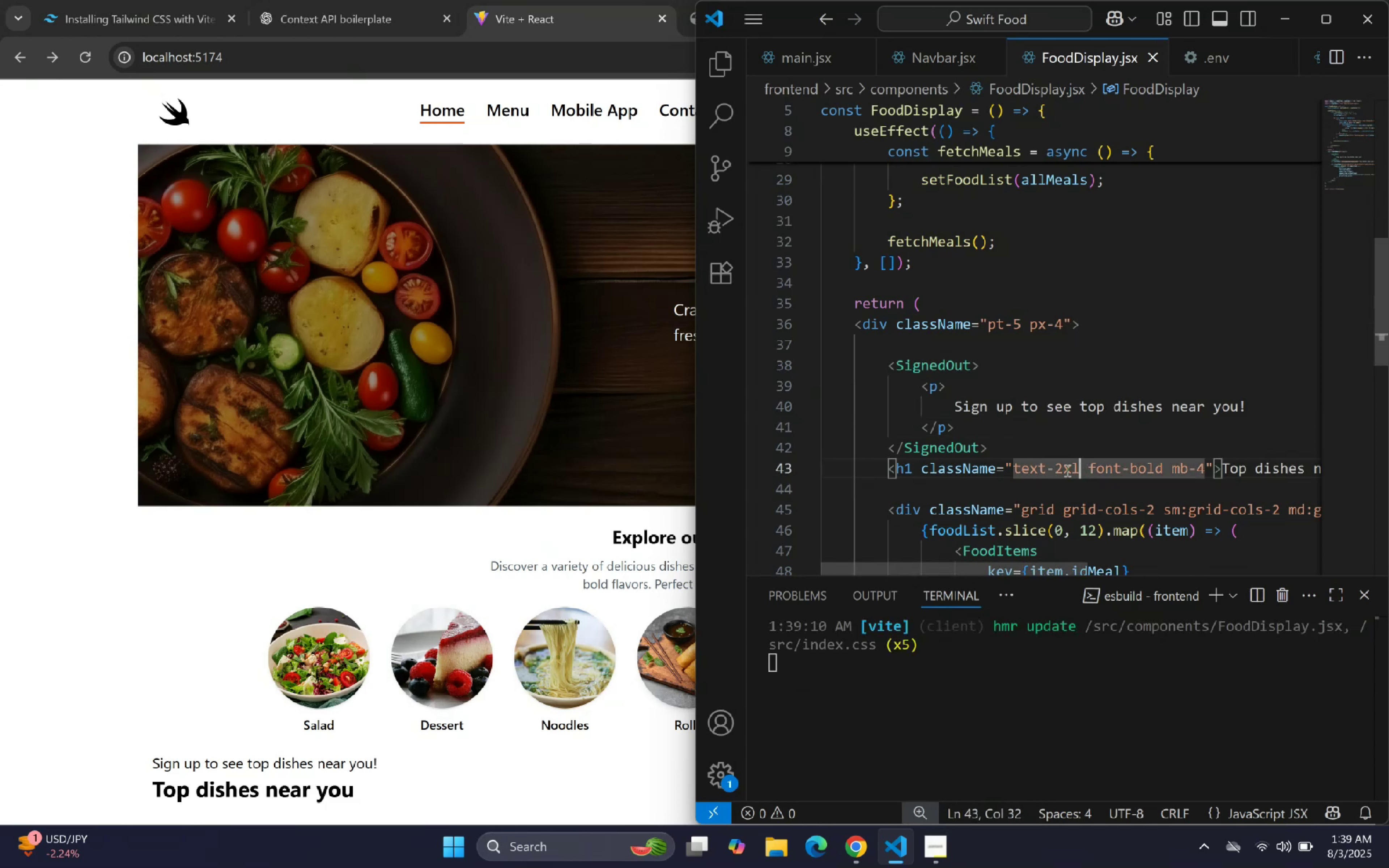 
scroll: coordinate [989, 374], scroll_direction: down, amount: 2.0
 